 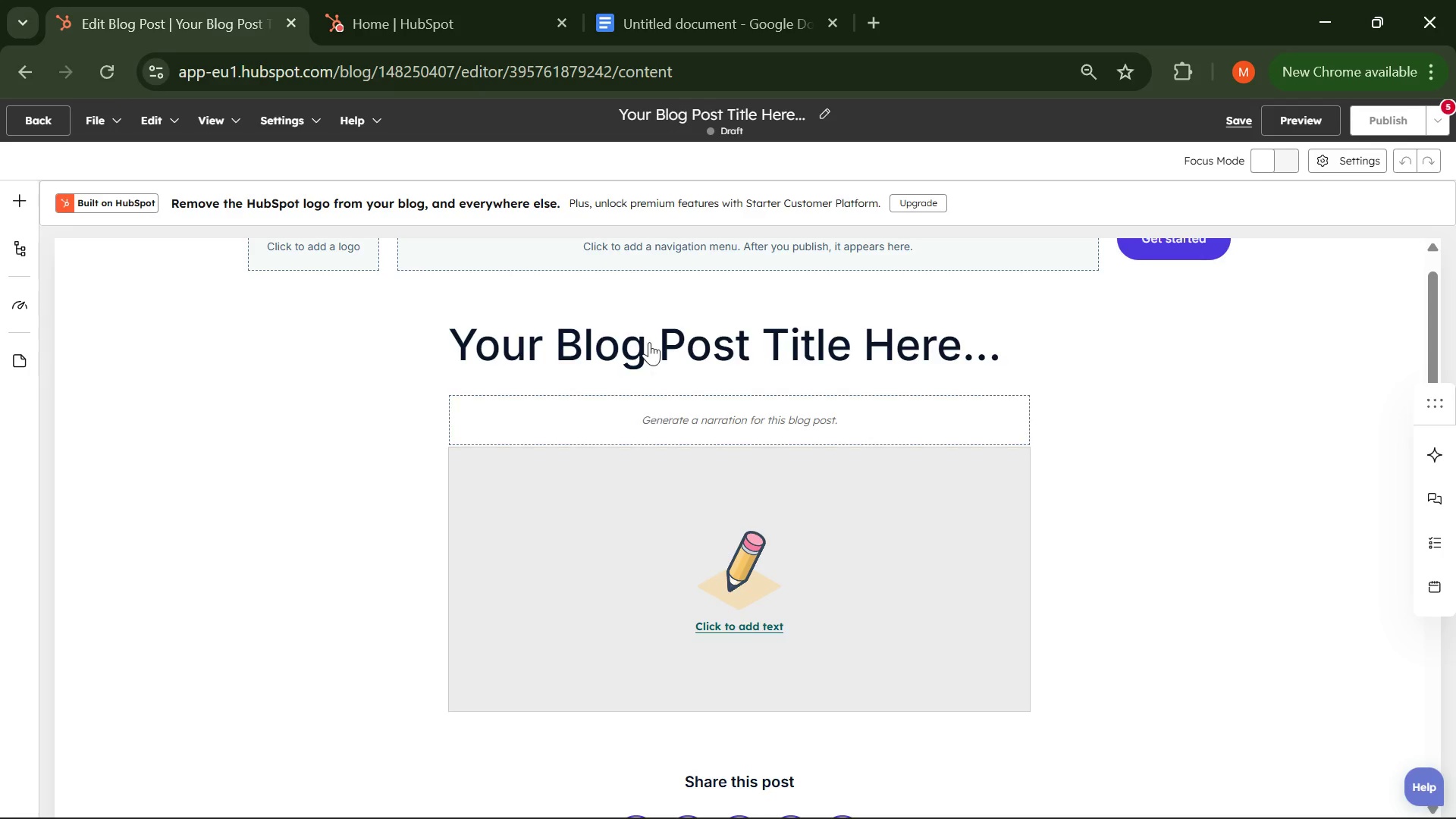 
double_click([649, 336])
 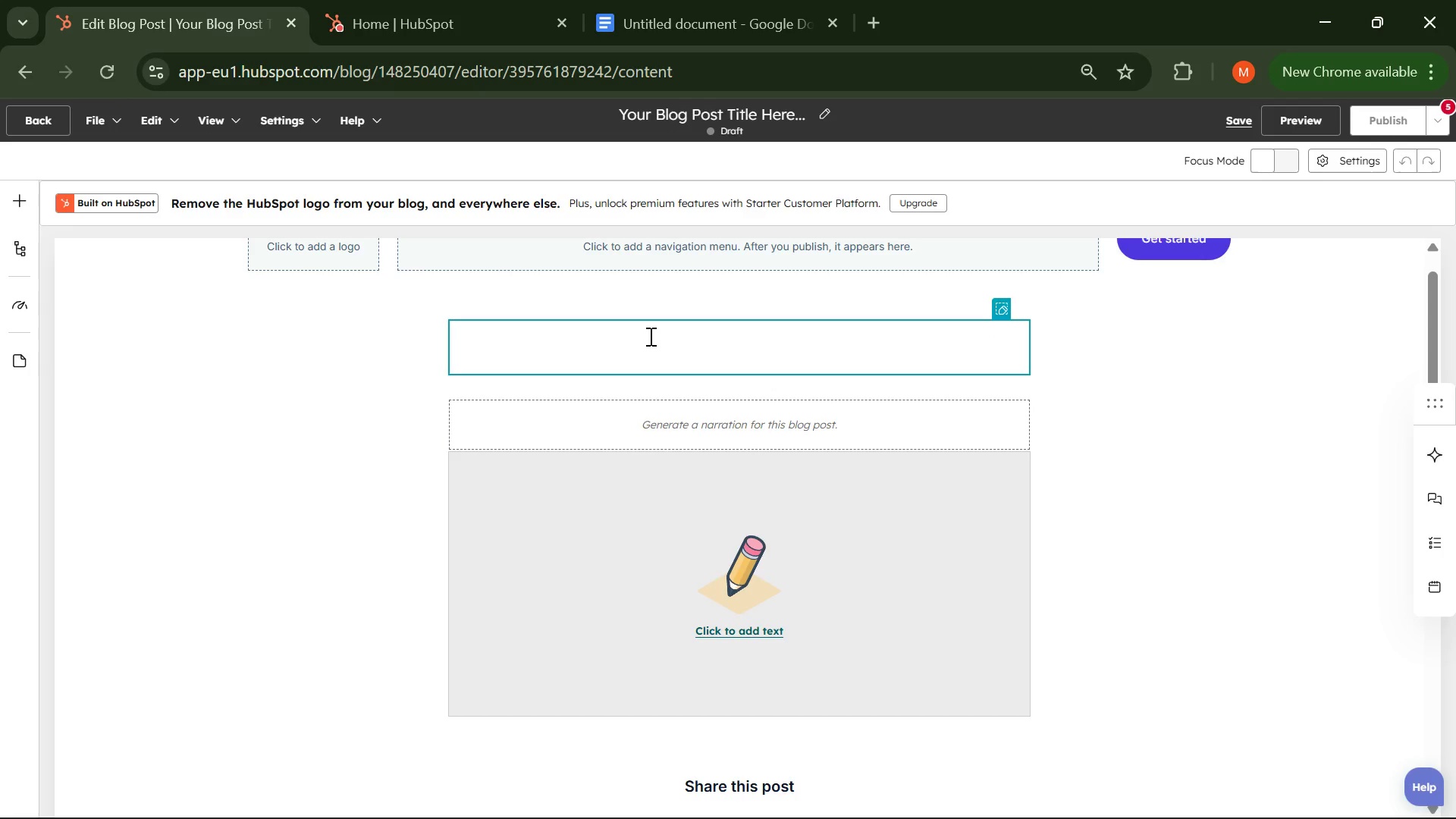 
left_click([649, 336])
 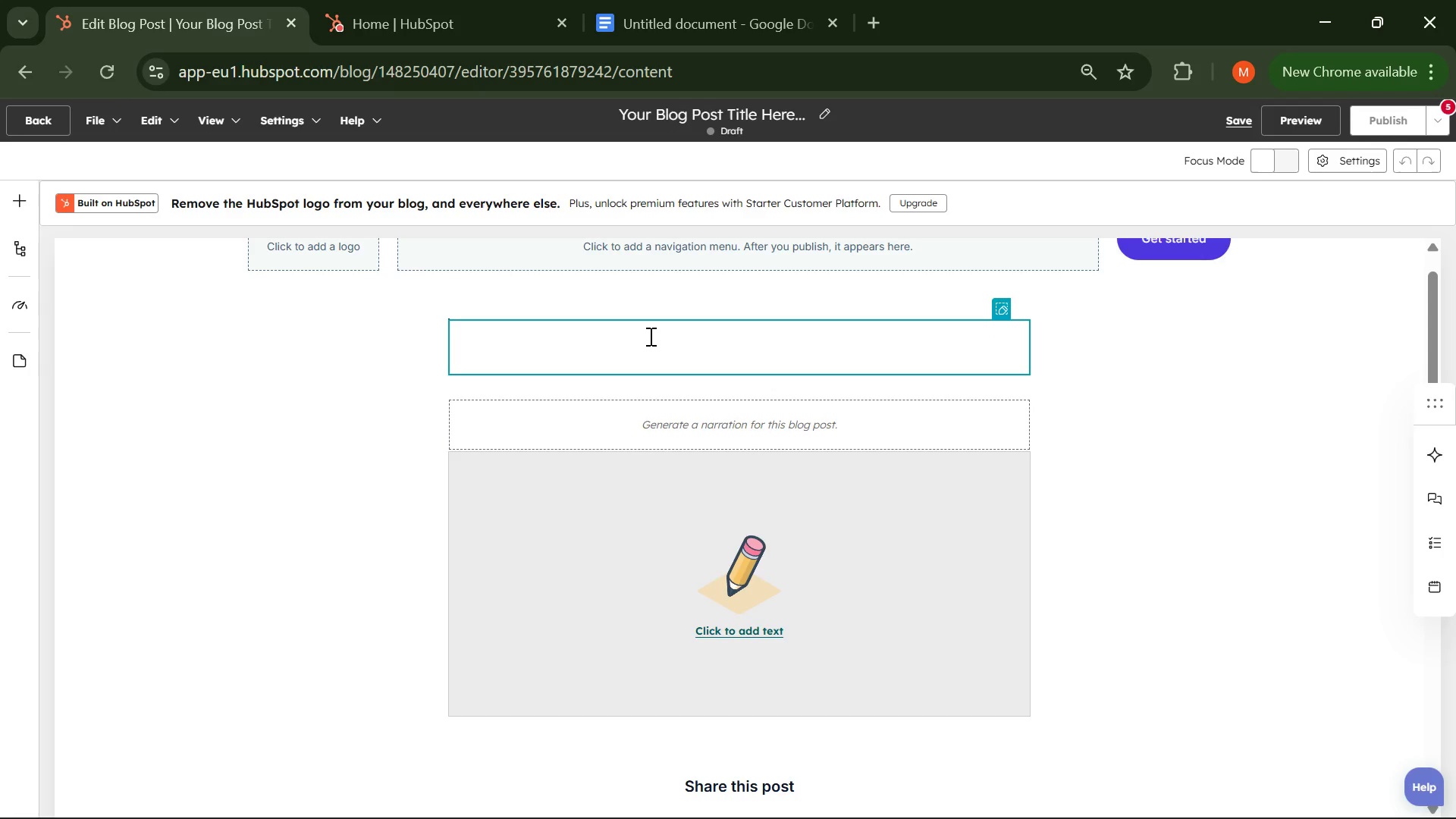 
type(The )
 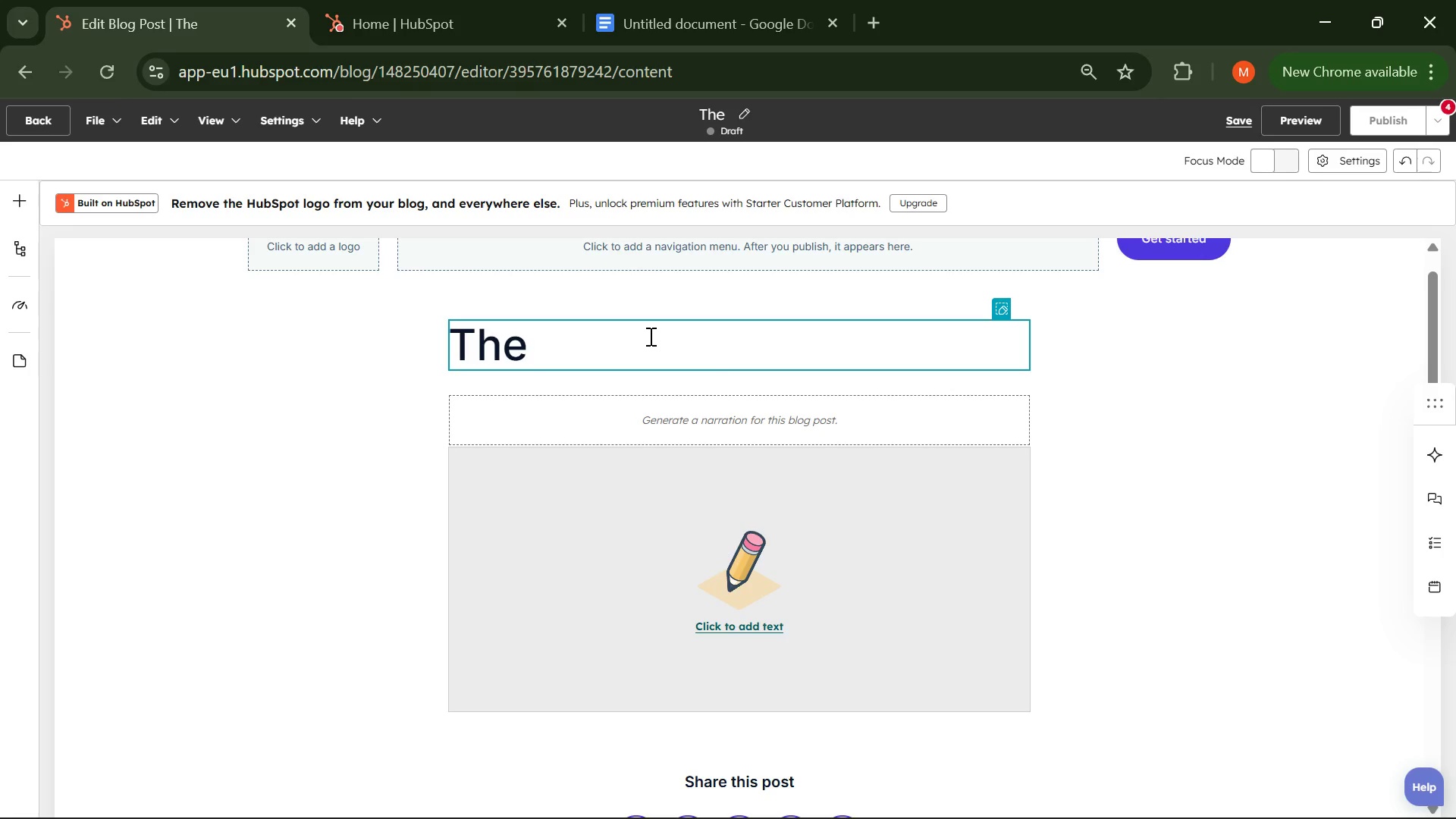 
wait(5.17)
 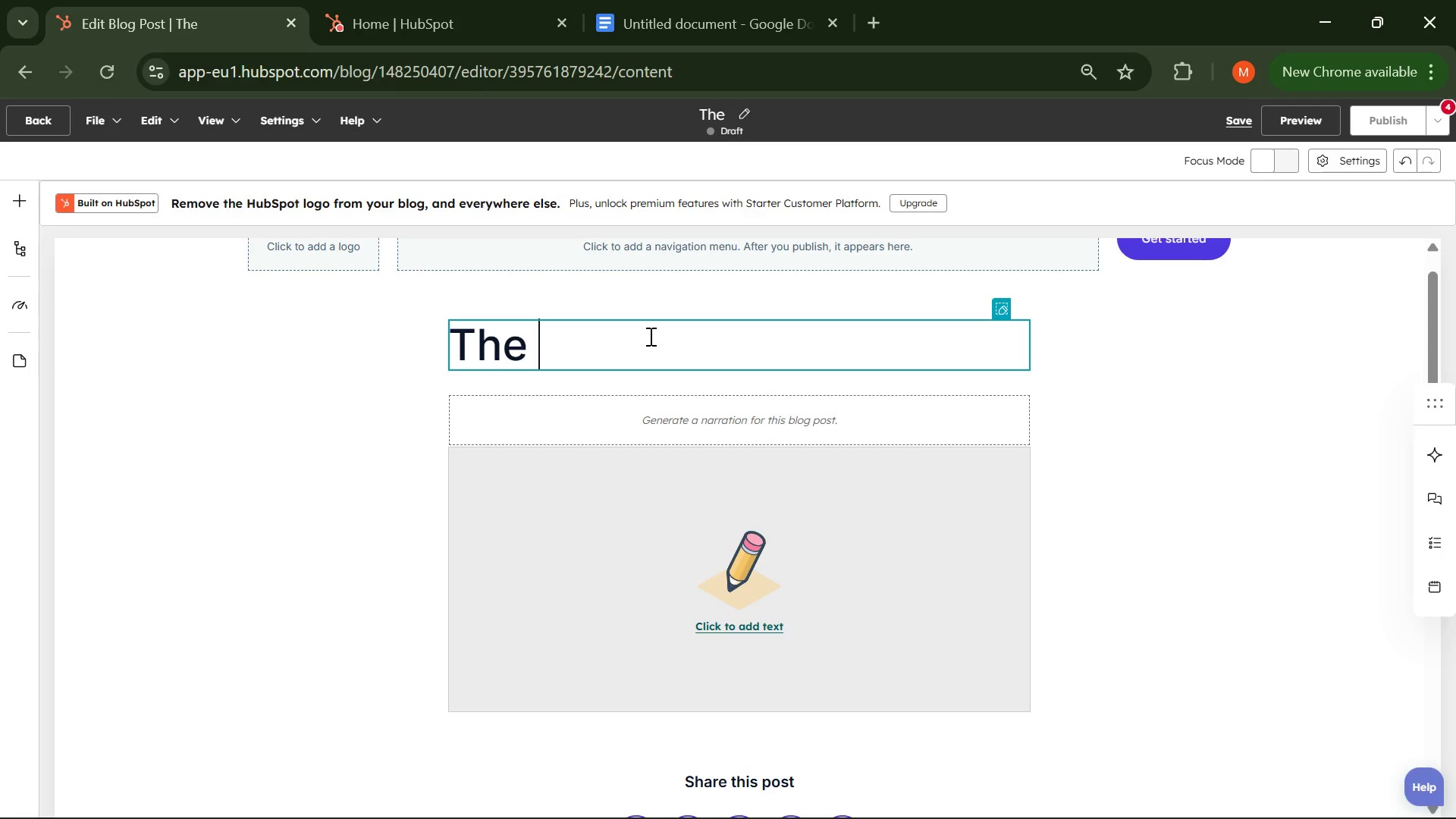 
type(Digital Ec)
key(Backspace)
type(xecutor )
key(Backspace)
type(: Managing Online Assets in your will )
 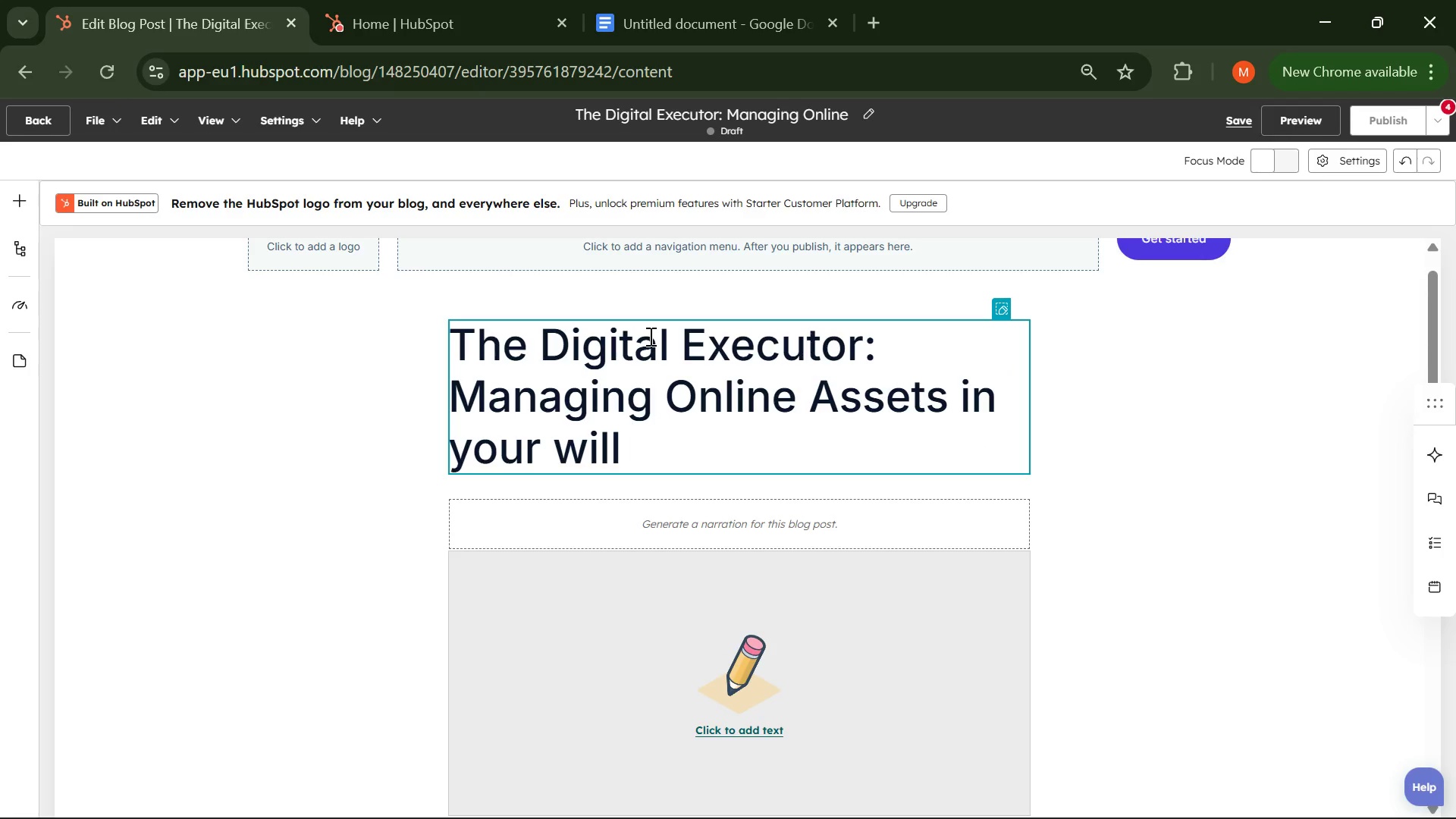 
left_click([1028, 388])
 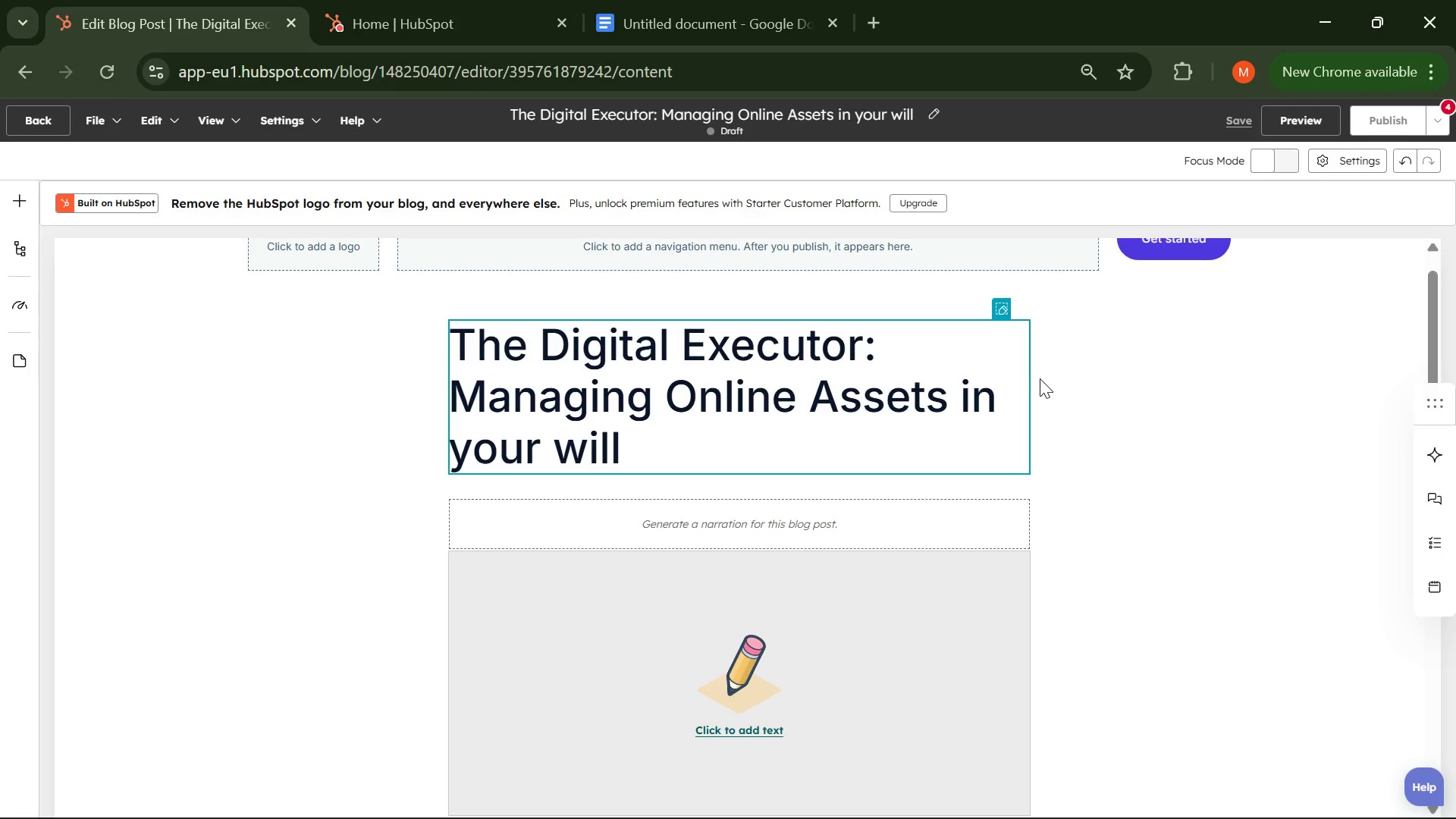 
left_click([1100, 441])
 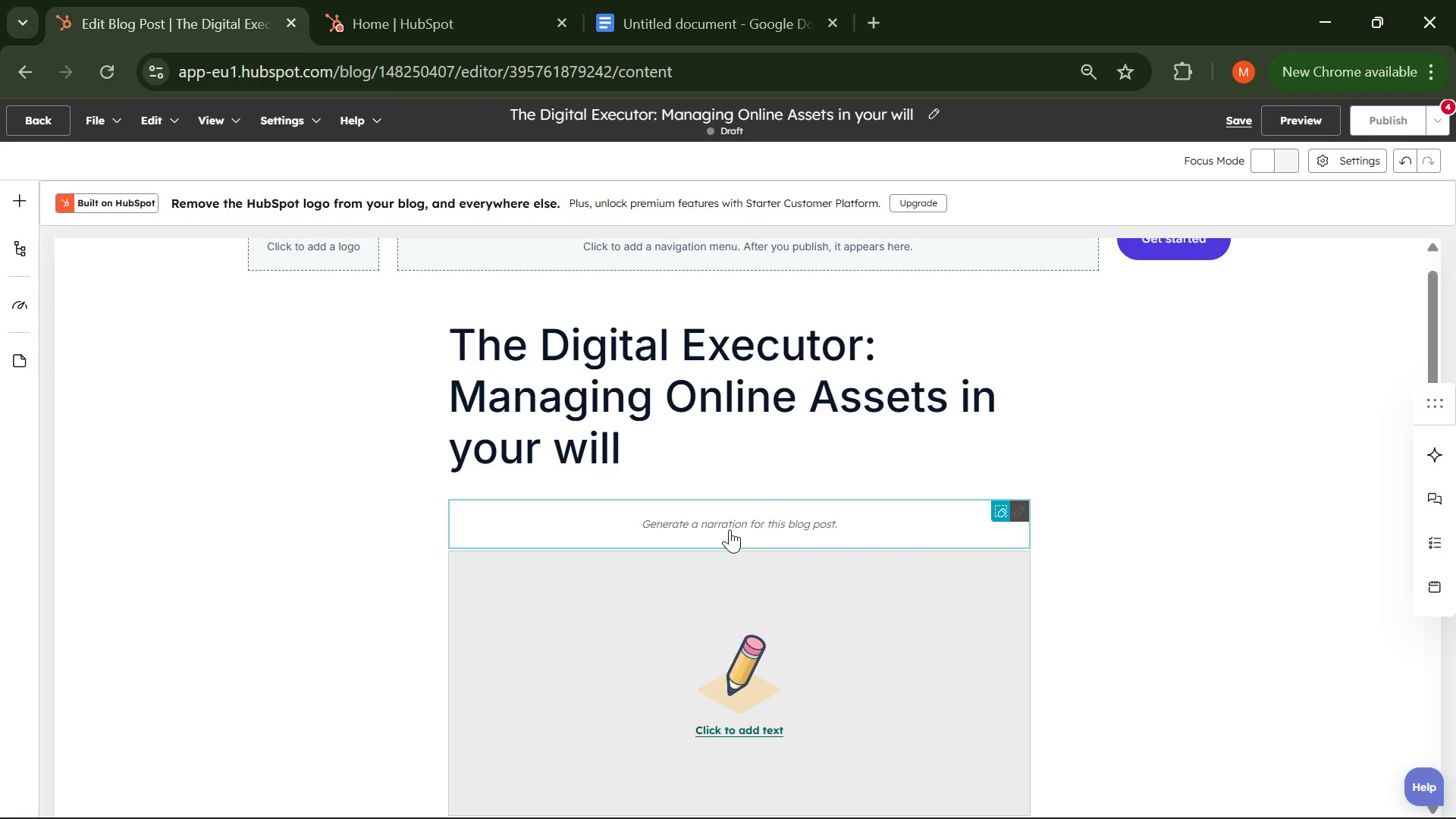 
wait(5.66)
 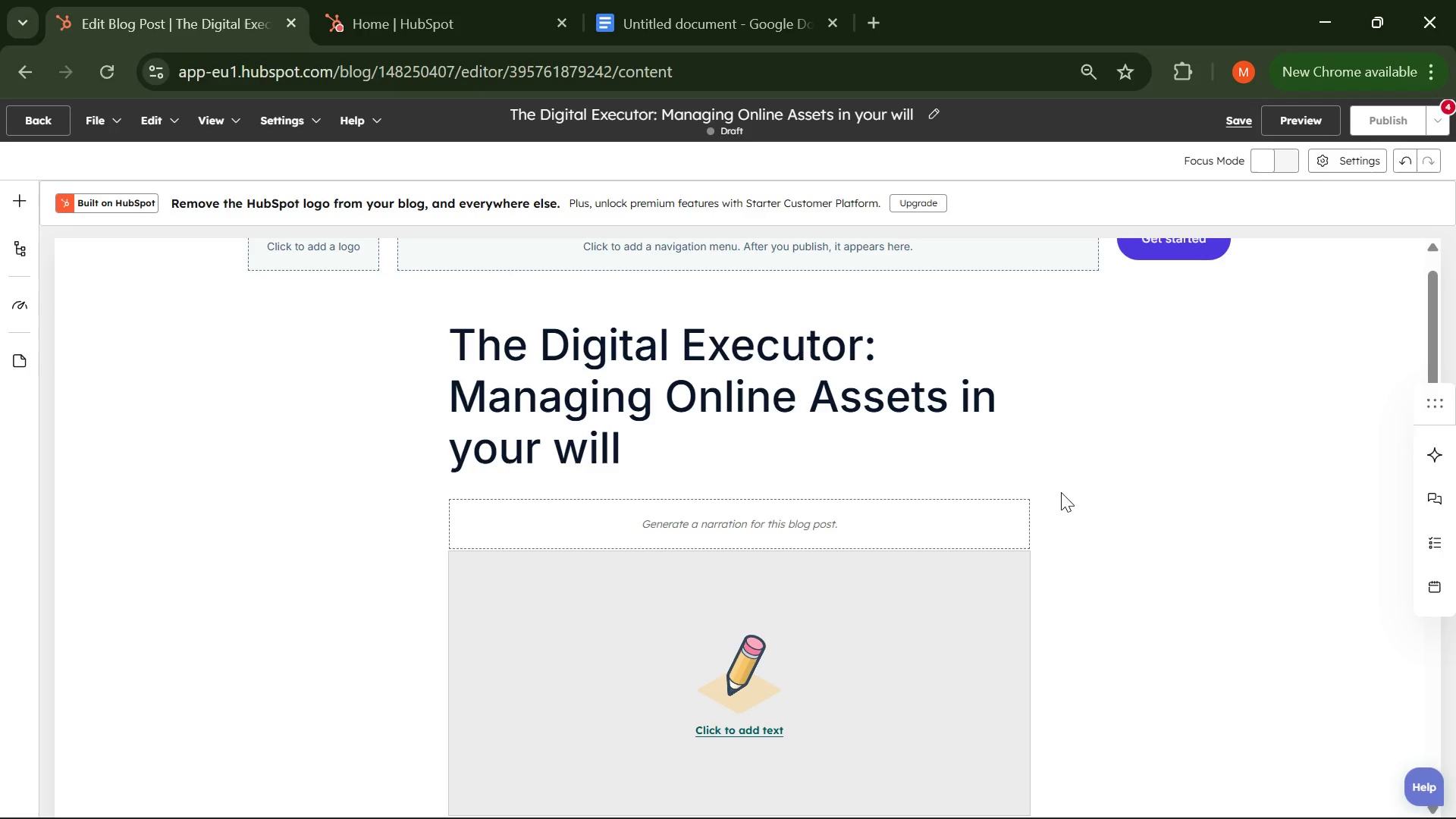 
scroll: coordinate [730, 529], scroll_direction: down, amount: 2.0
 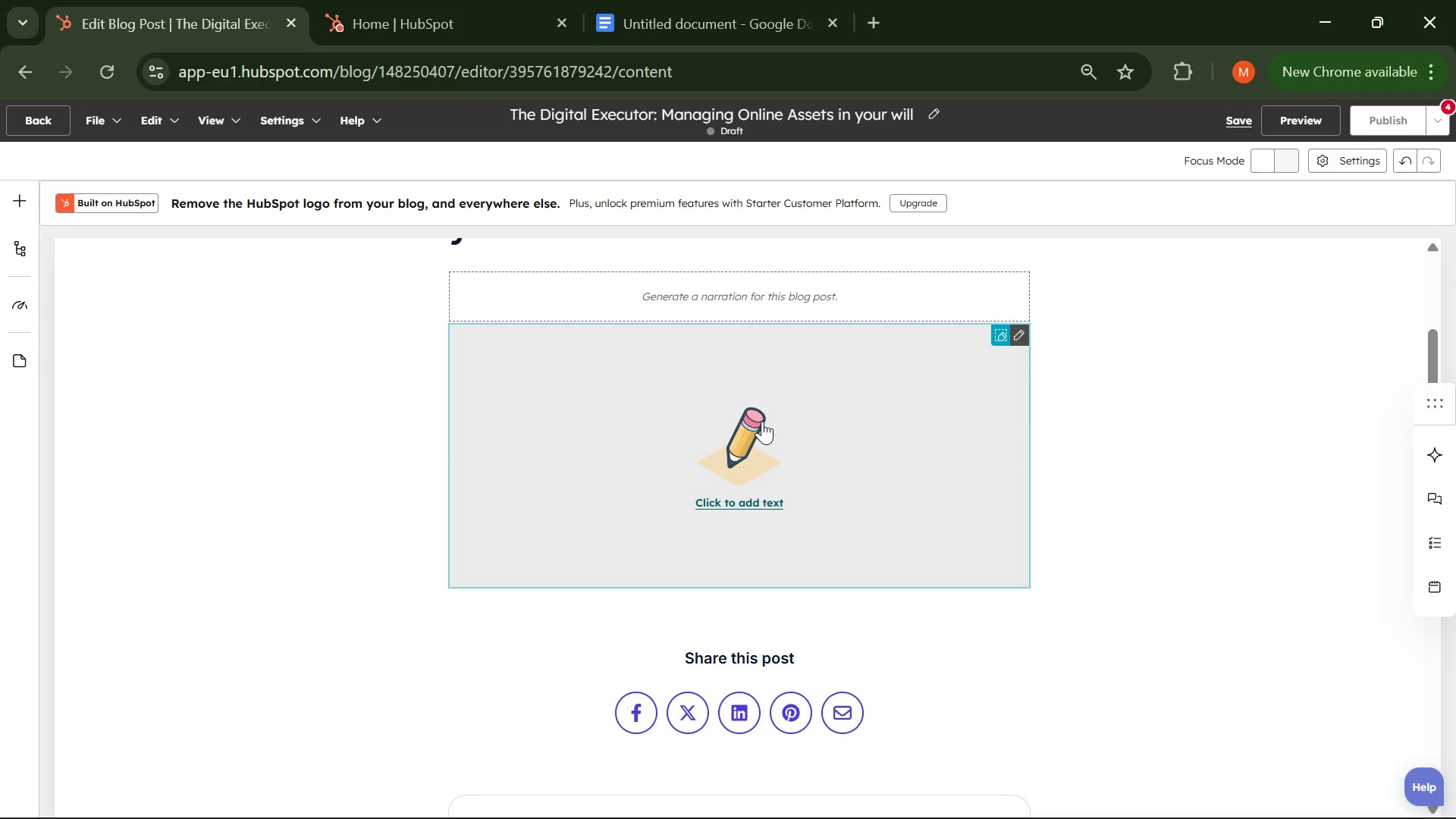 
left_click([763, 412])
 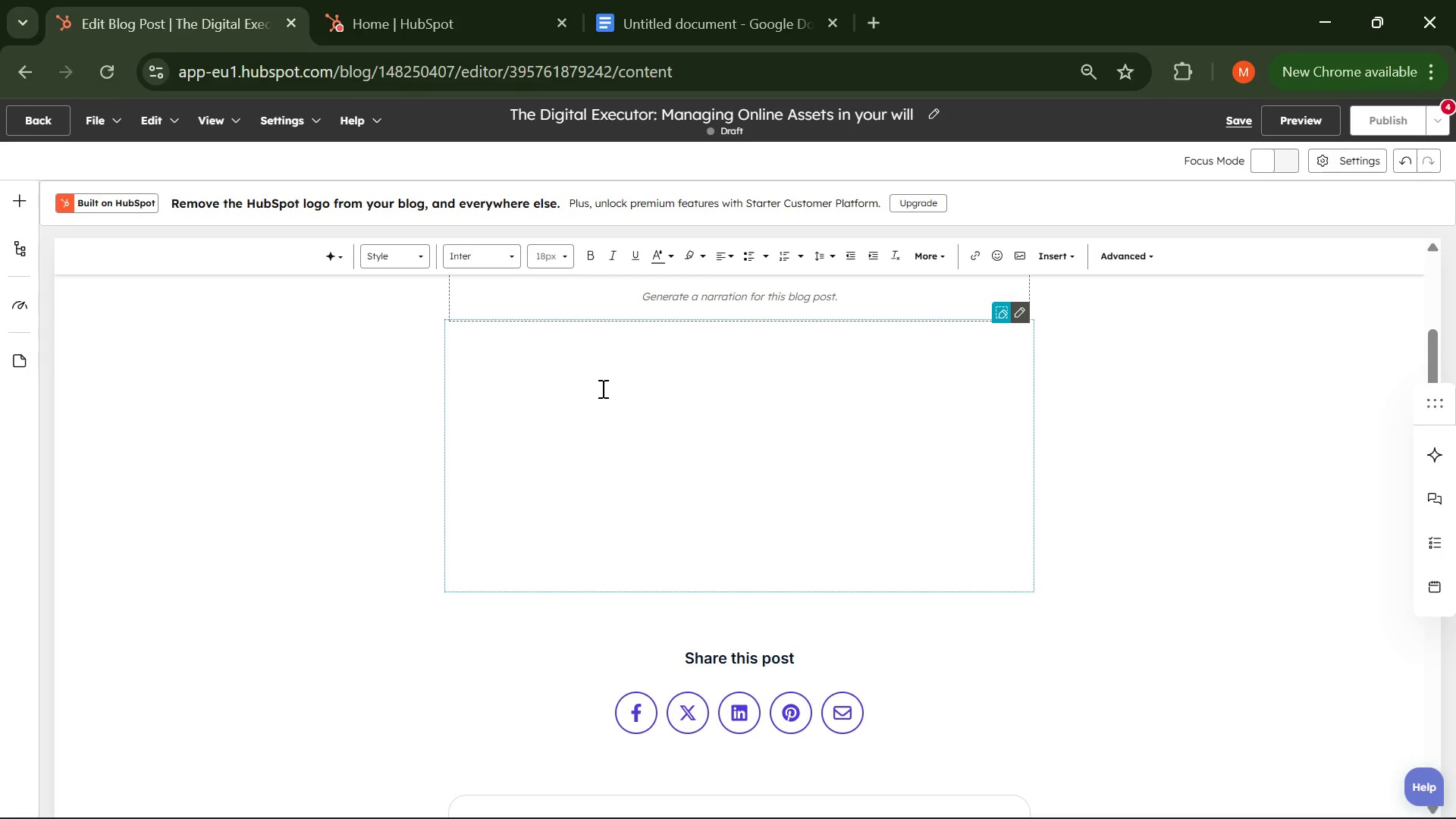 
wait(146.53)
 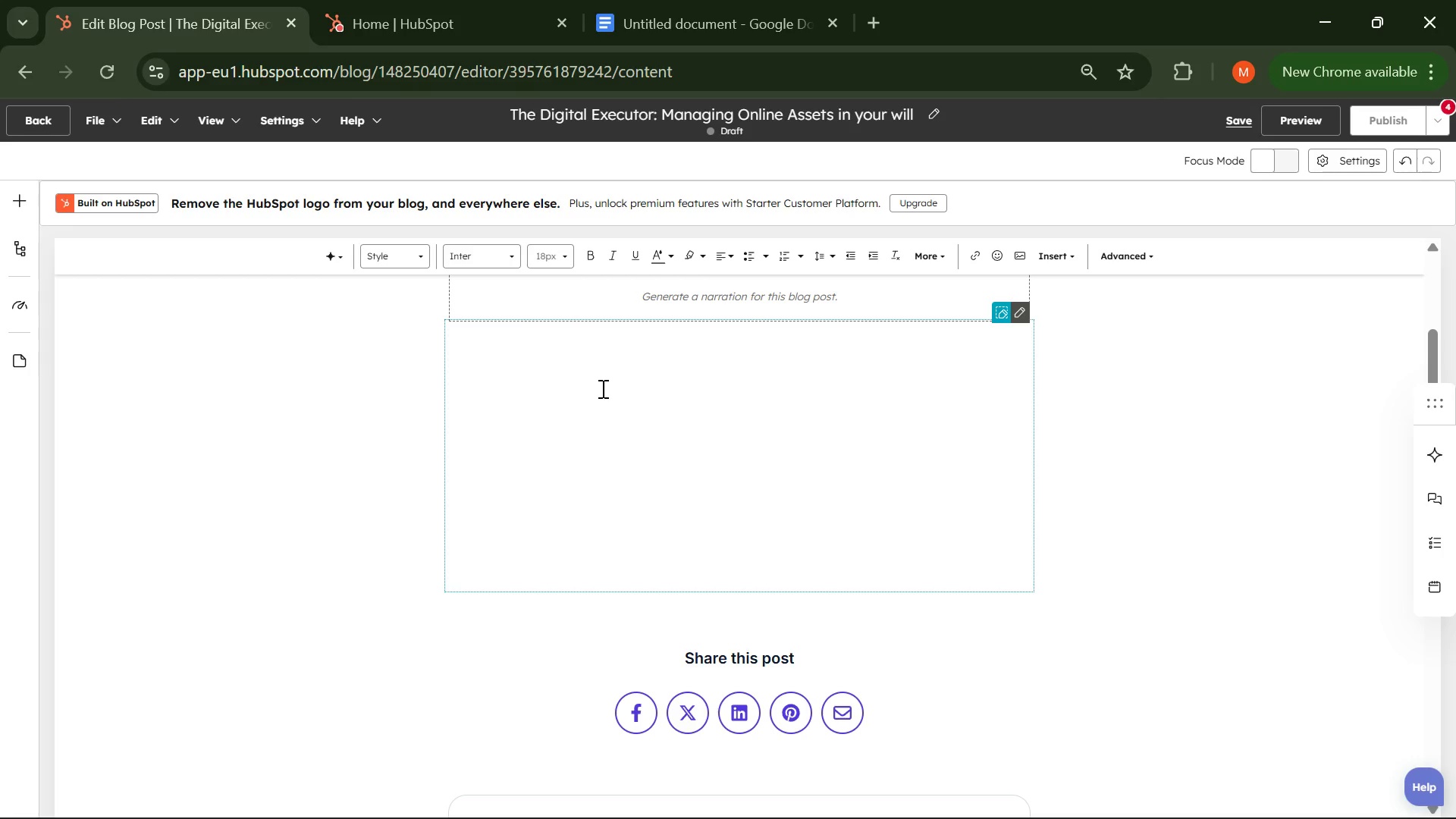 
key(N)
 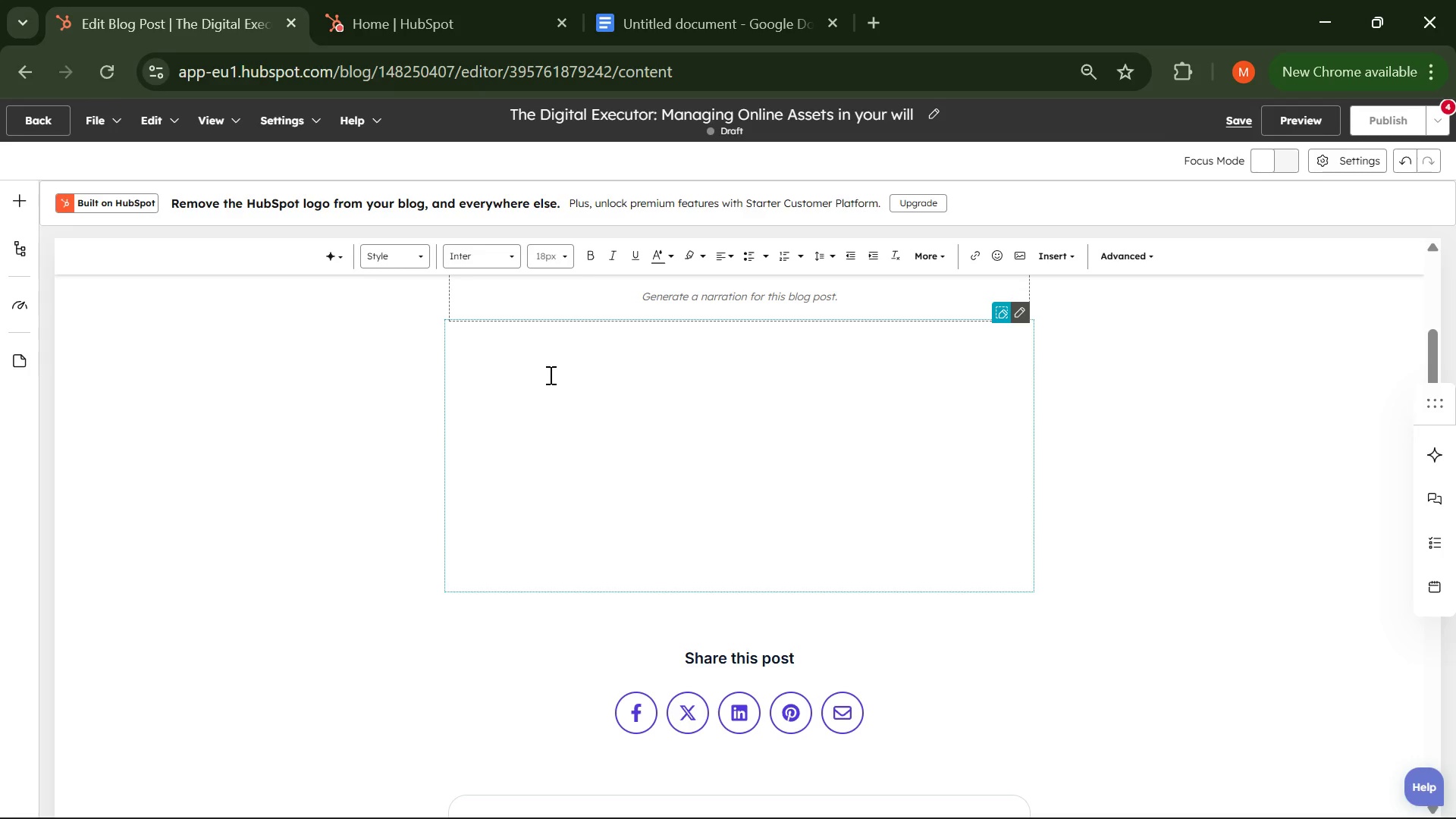 
double_click([549, 375])
 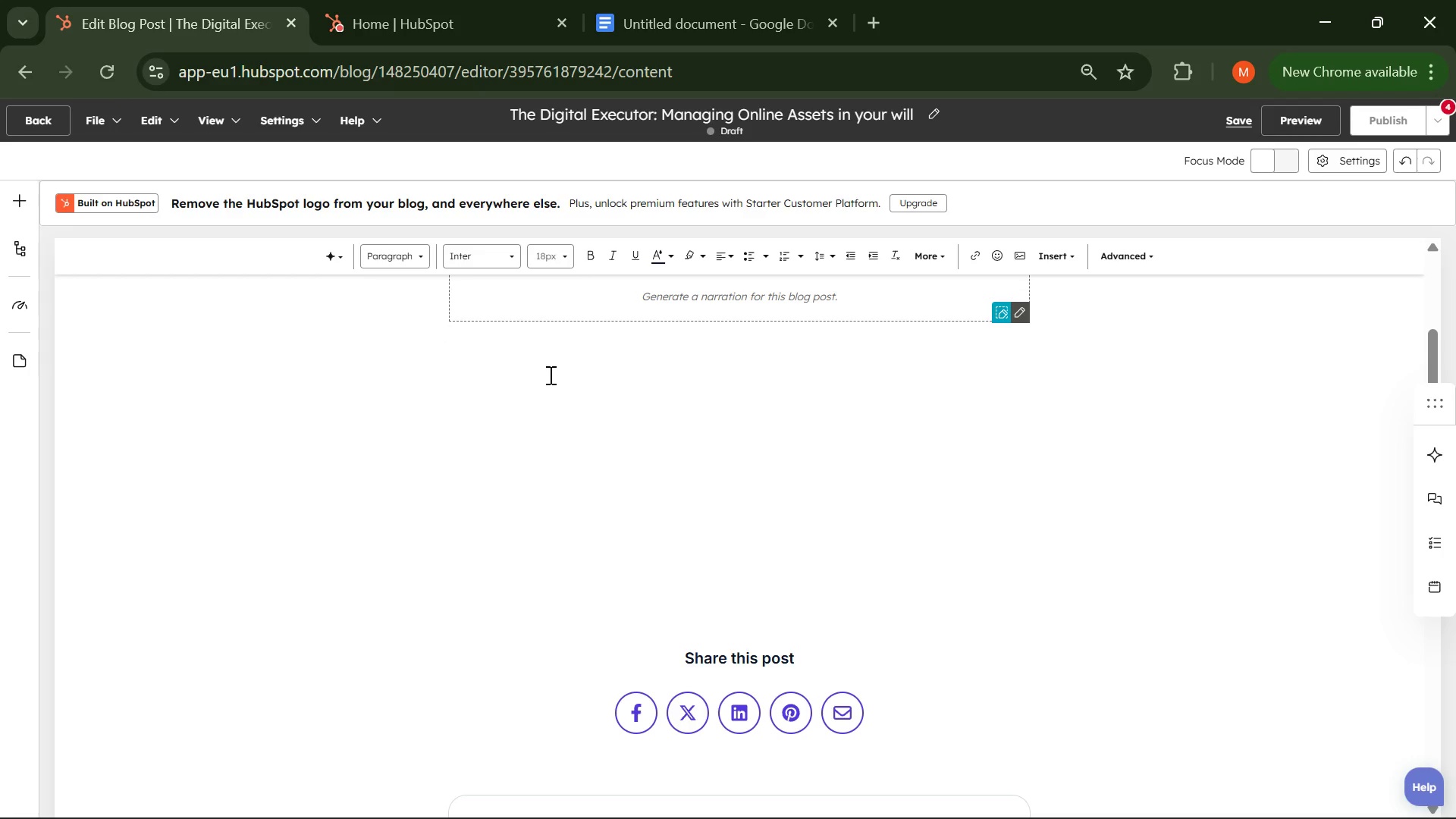 
wait(5.11)
 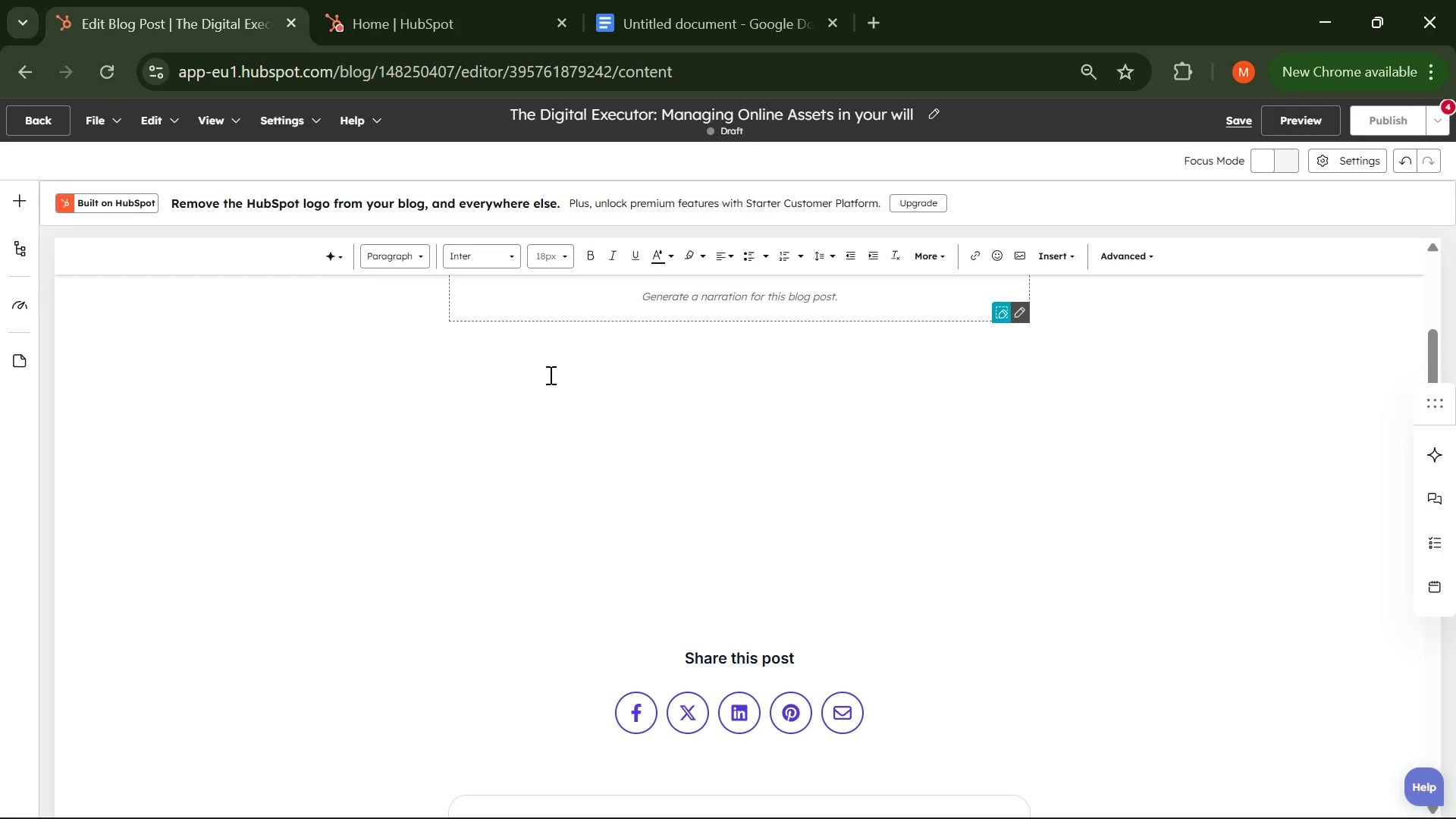 
type(The )
 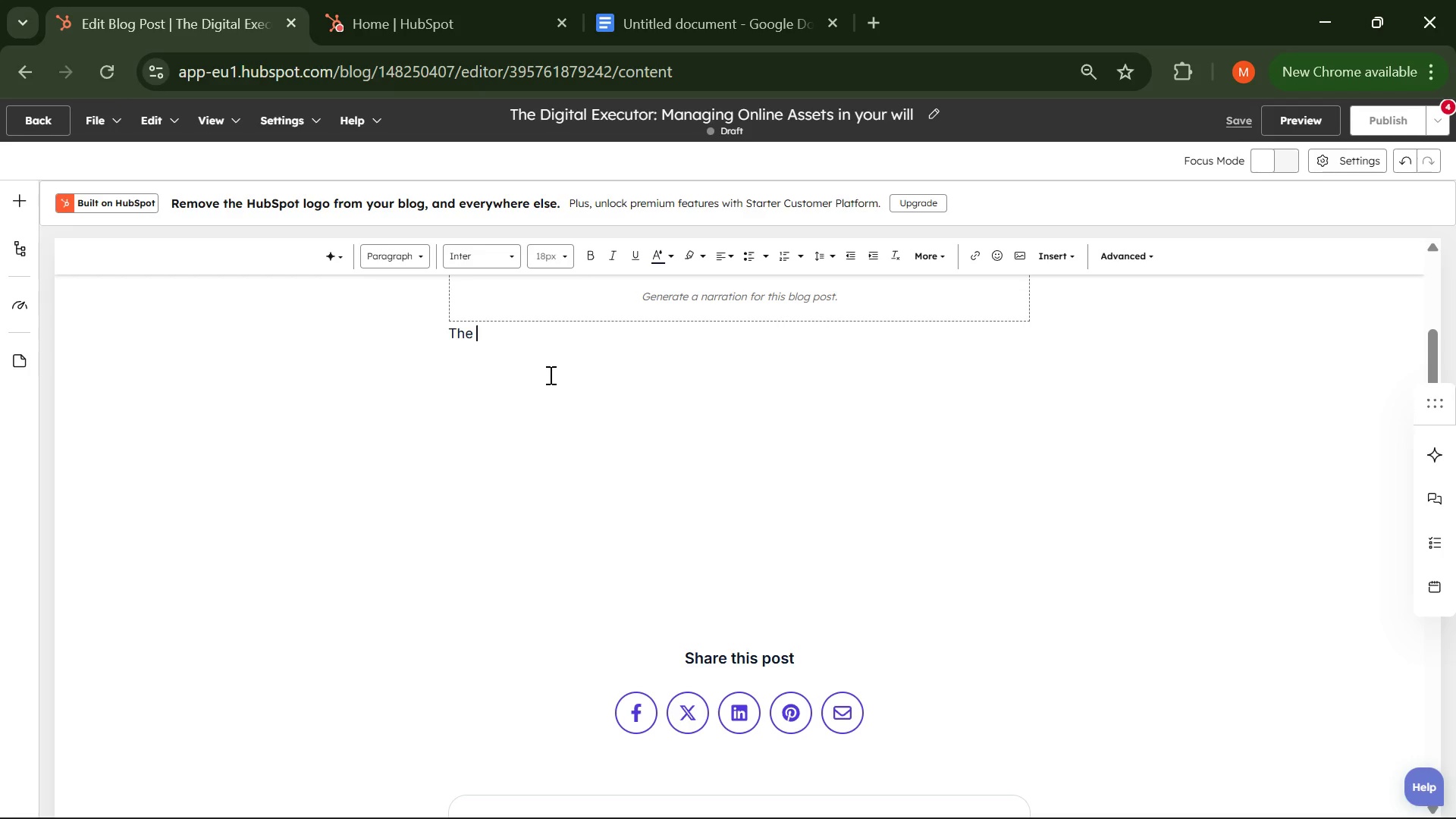 
wait(5.59)
 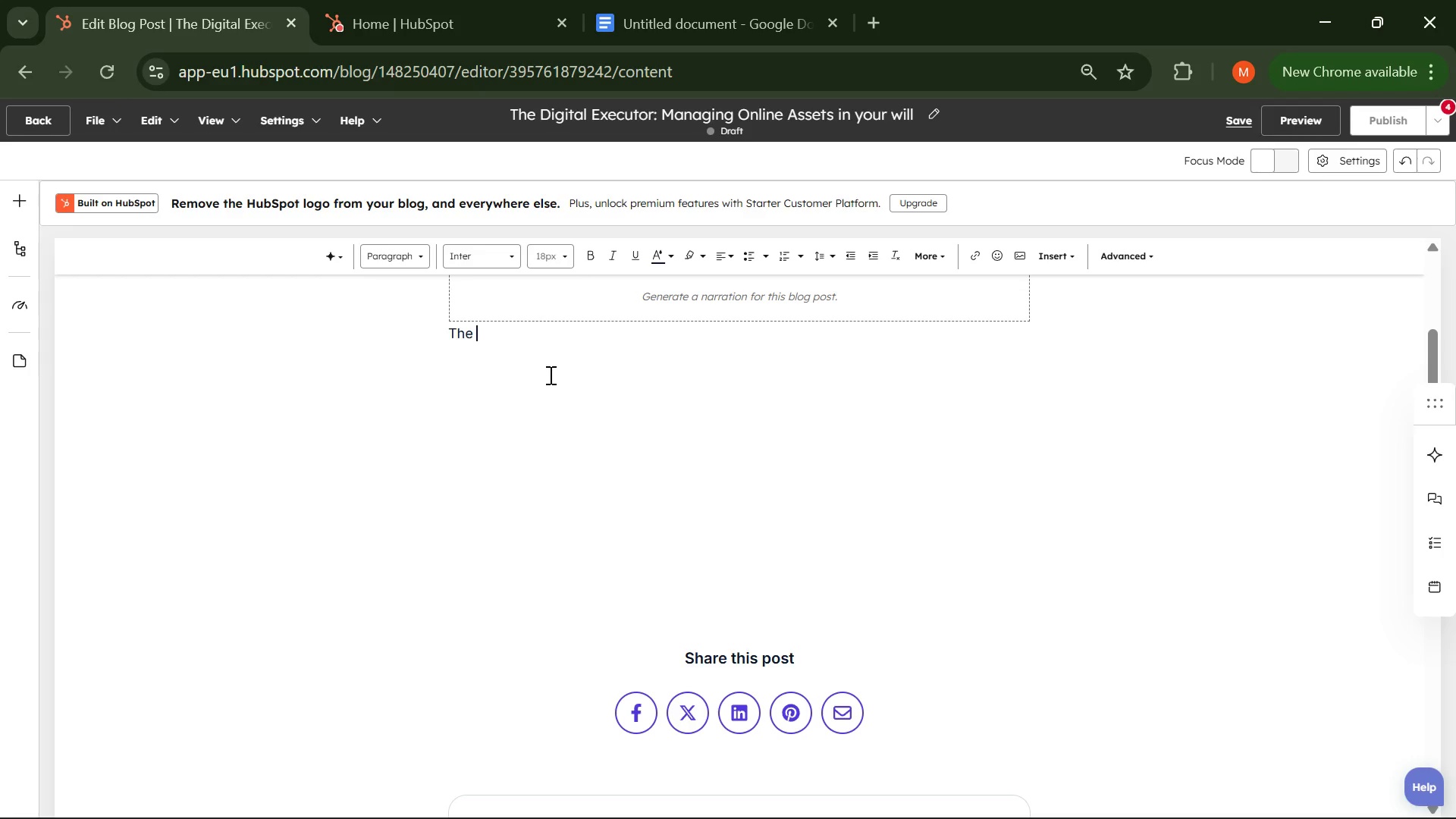 
key(Backspace)
key(Backspace)
key(Backspace)
key(Backspace)
type(Why )
 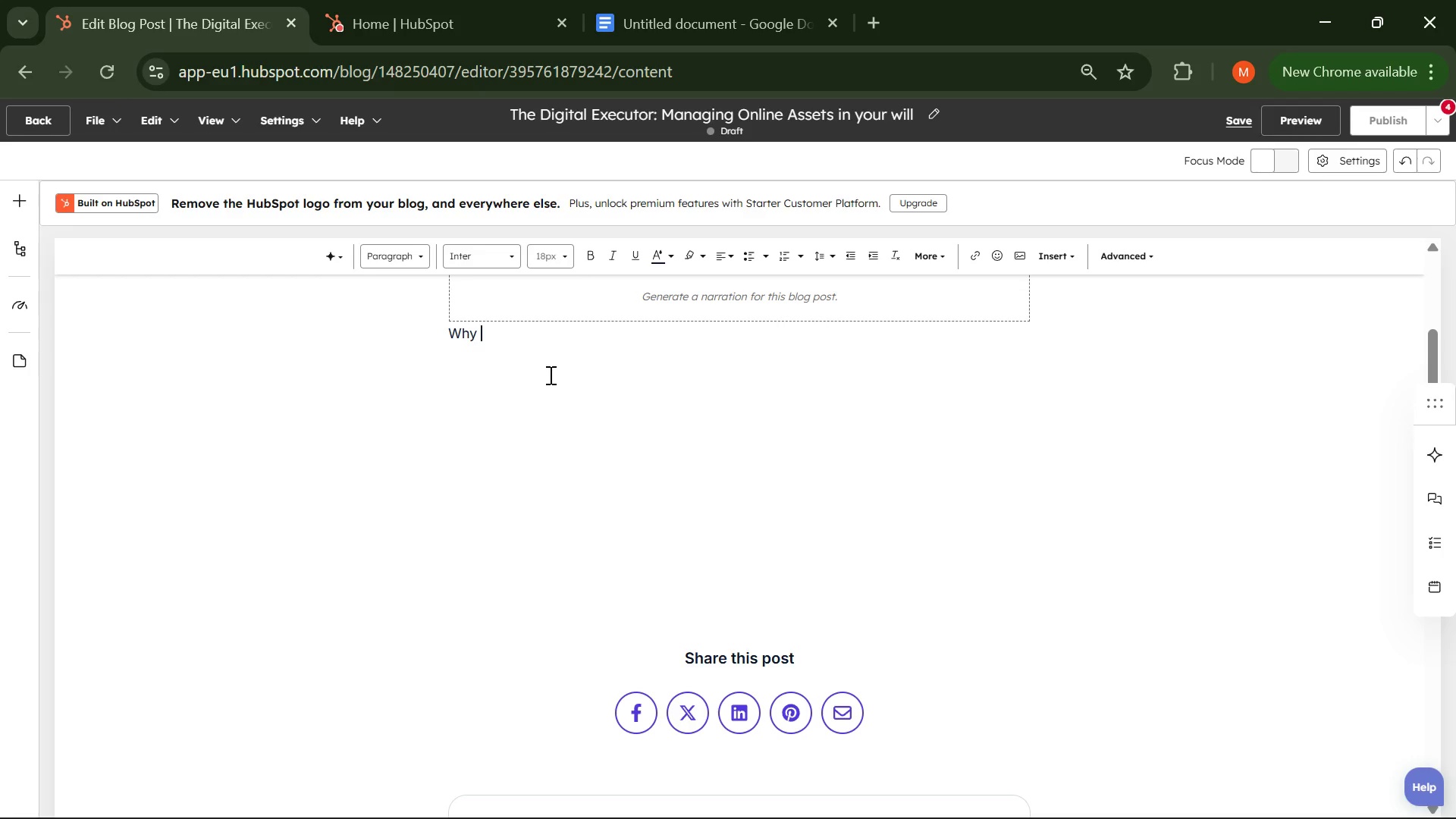 
type(Digital Estate planning matters more t)
key(Backspace)
type(T)
key(Backspace)
type(than ever )
 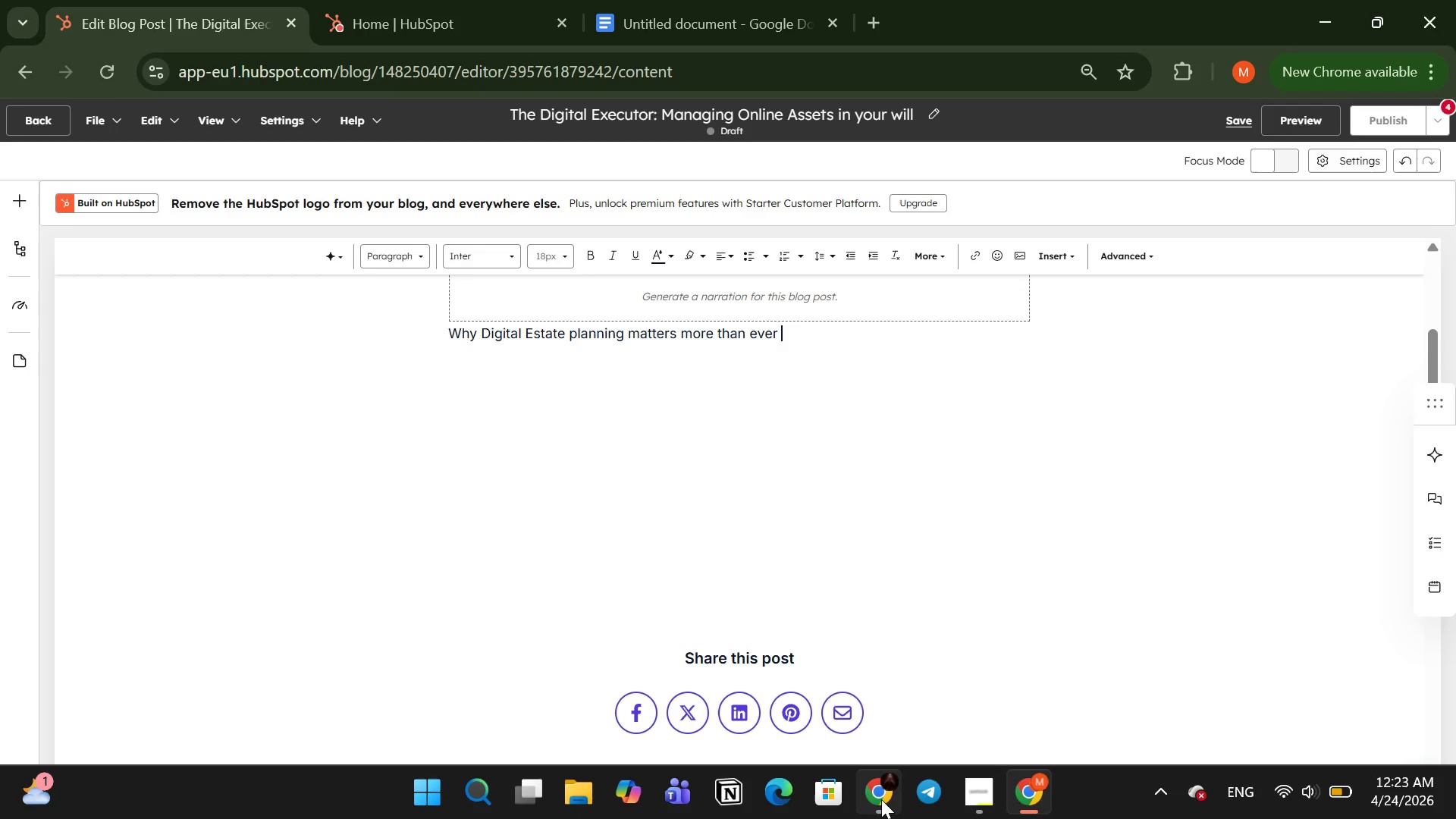 
left_click([881, 799])
 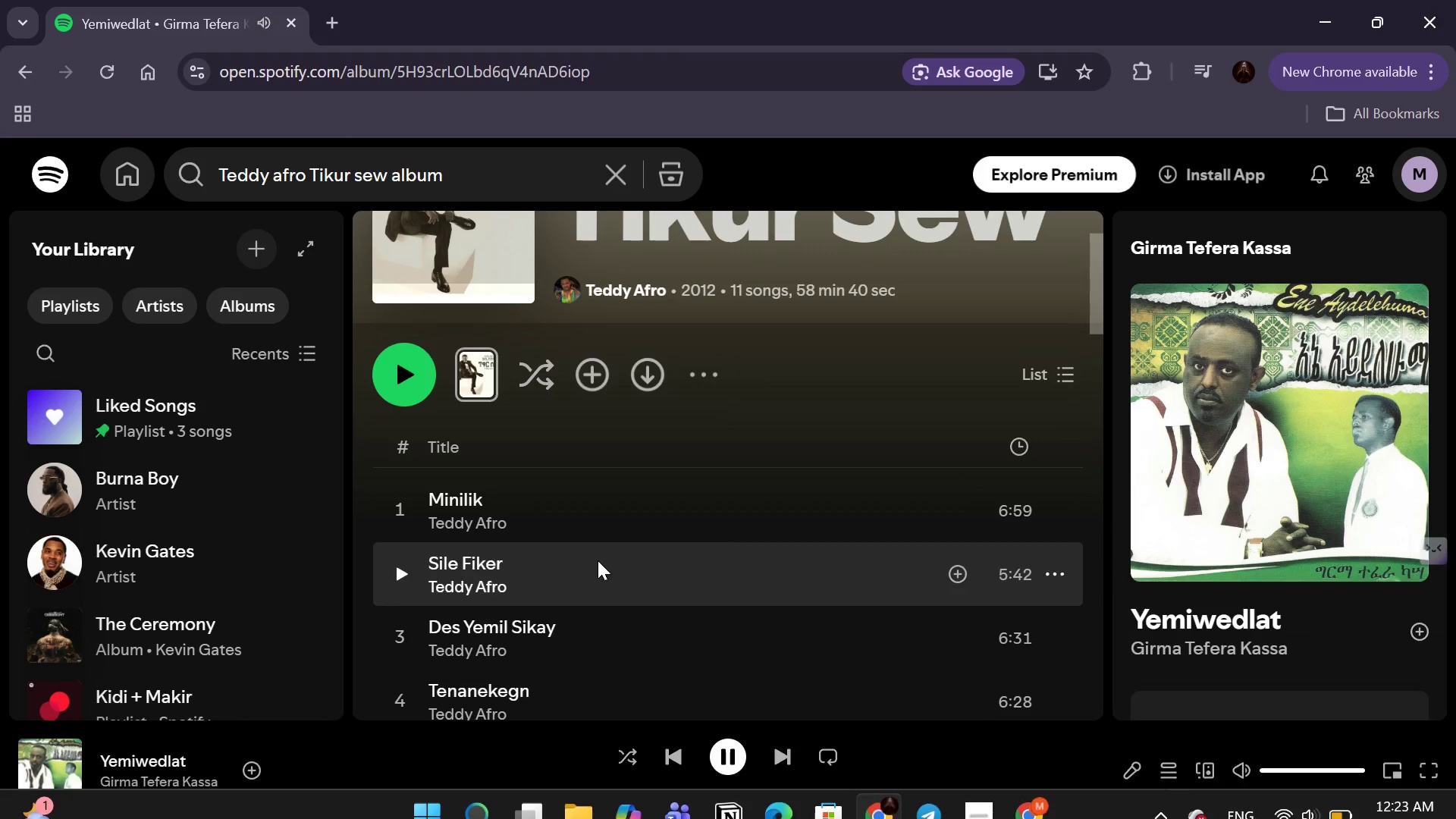 
scroll: coordinate [560, 512], scroll_direction: down, amount: 13.0
 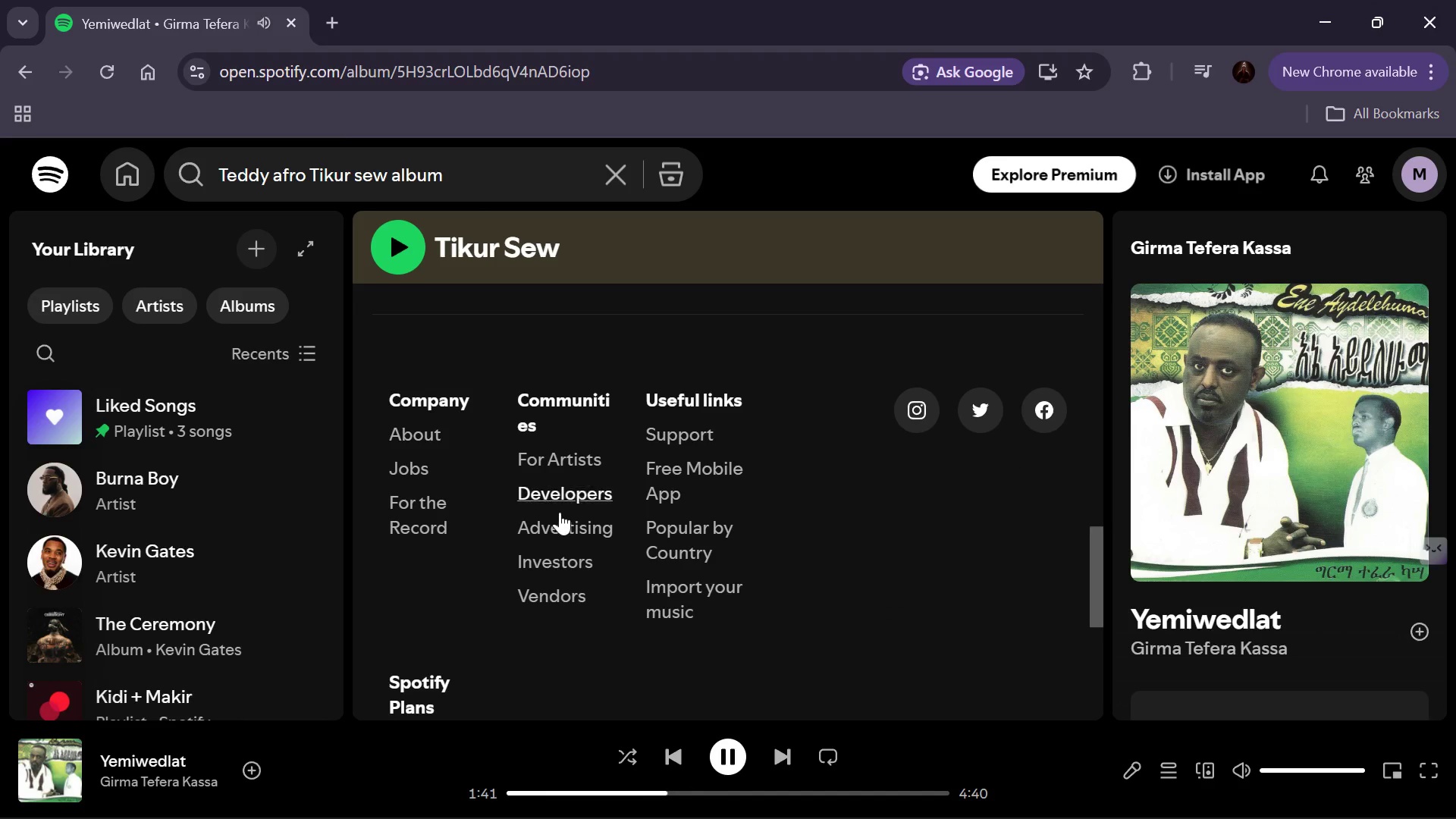 
scroll: coordinate [560, 512], scroll_direction: up, amount: 3.0
 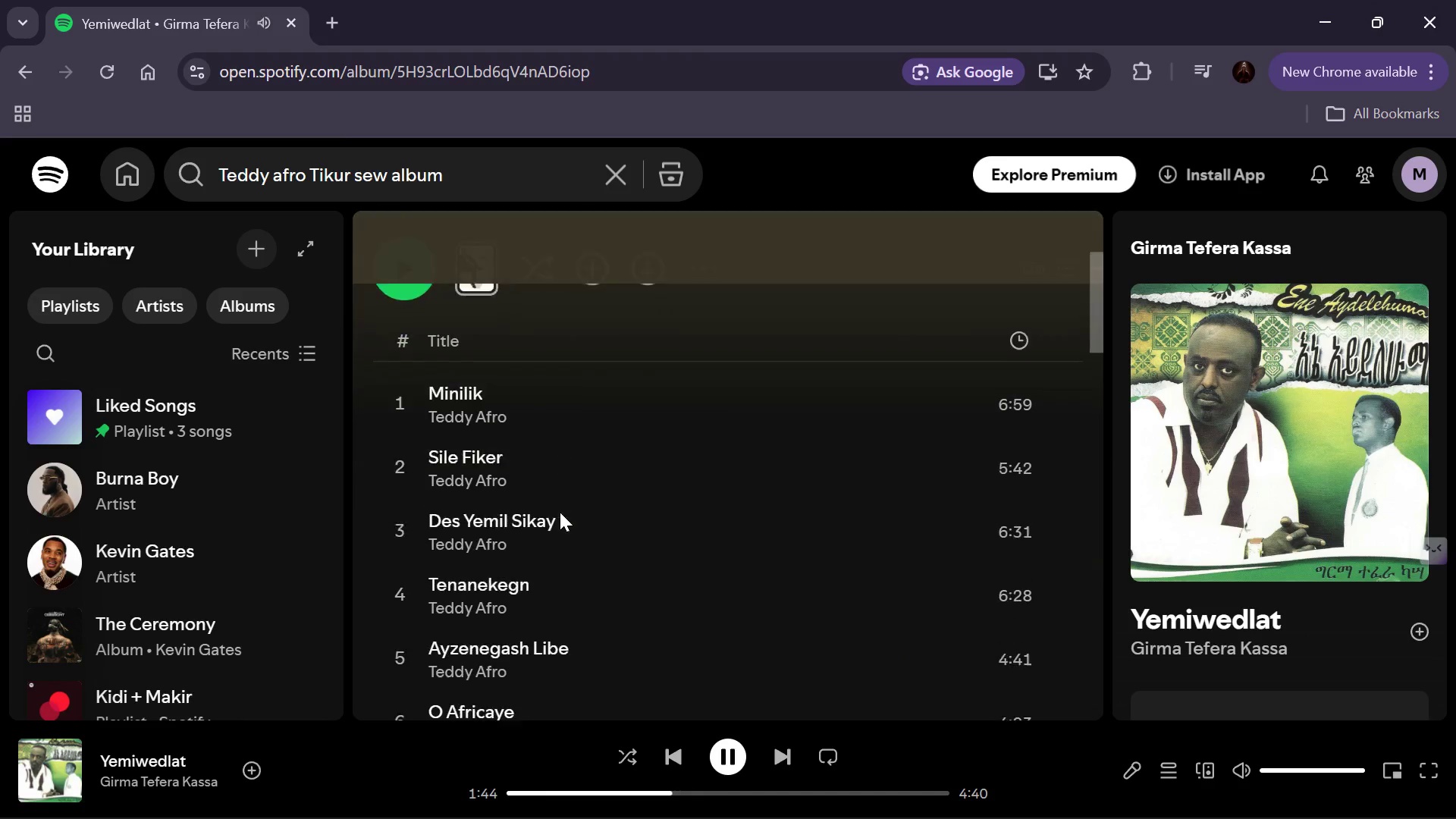 
scroll: coordinate [1160, 519], scroll_direction: down, amount: 5.0
 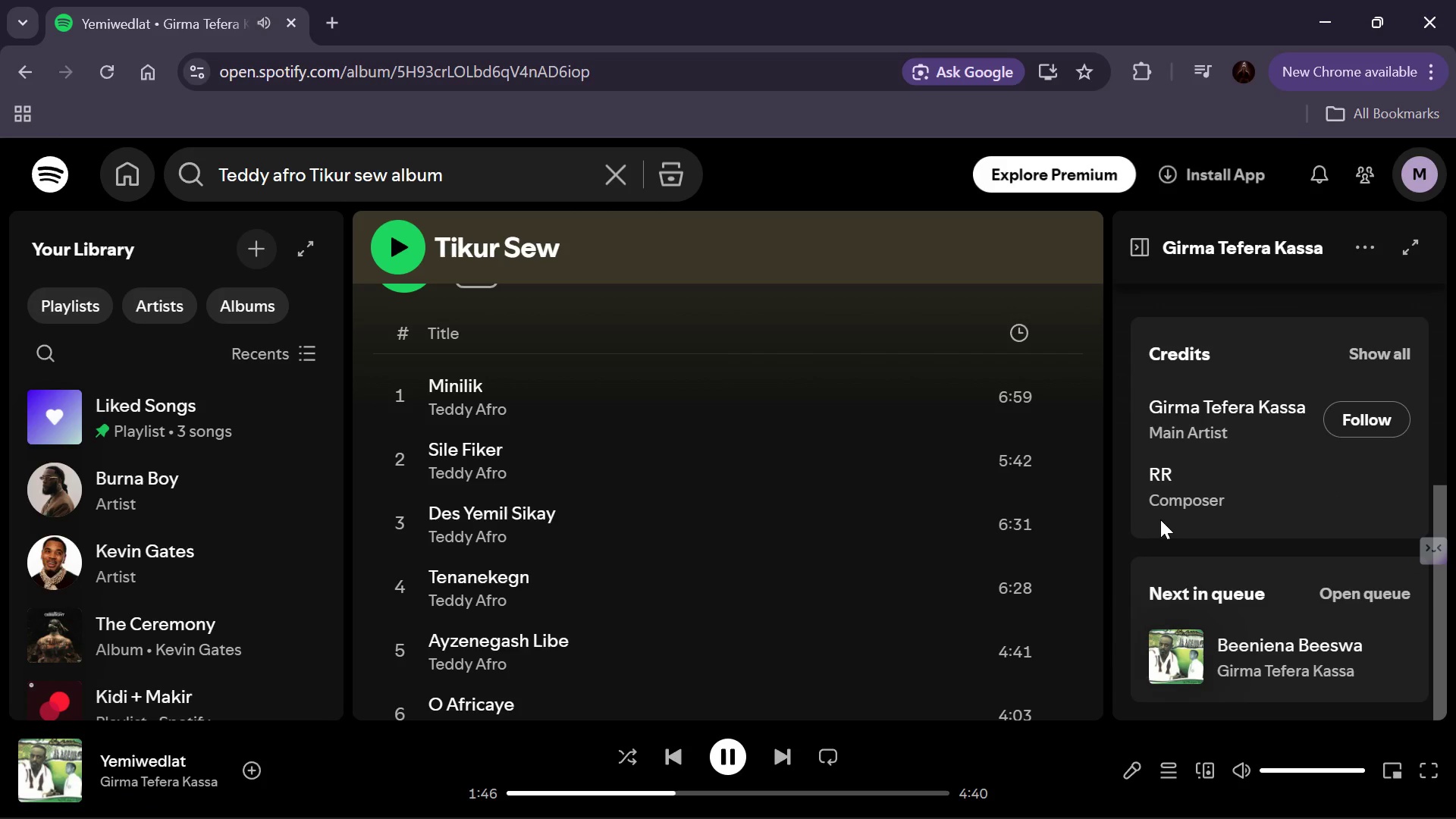 
scroll: coordinate [1160, 519], scroll_direction: up, amount: 1.0
 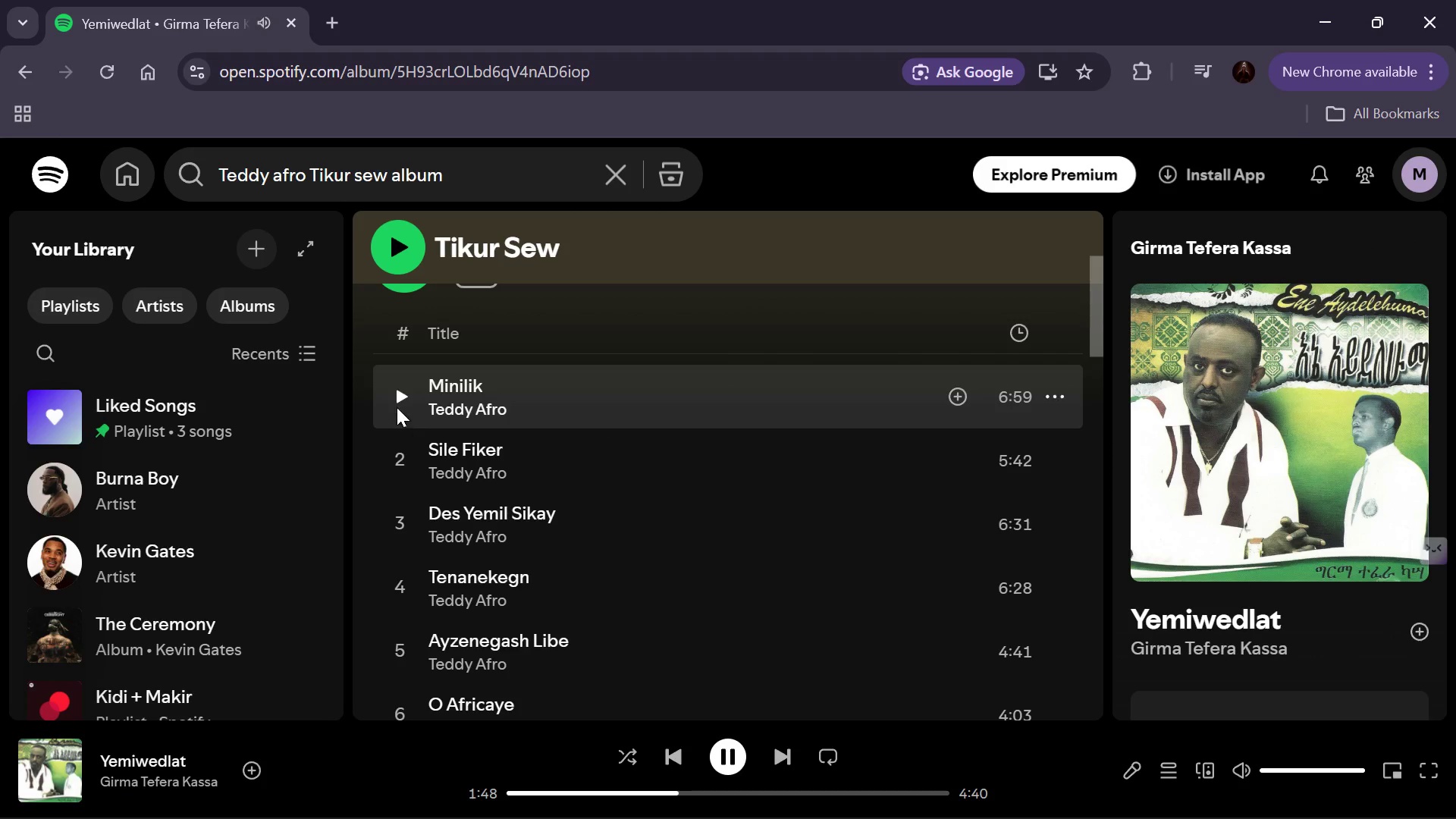 
left_click([397, 398])
 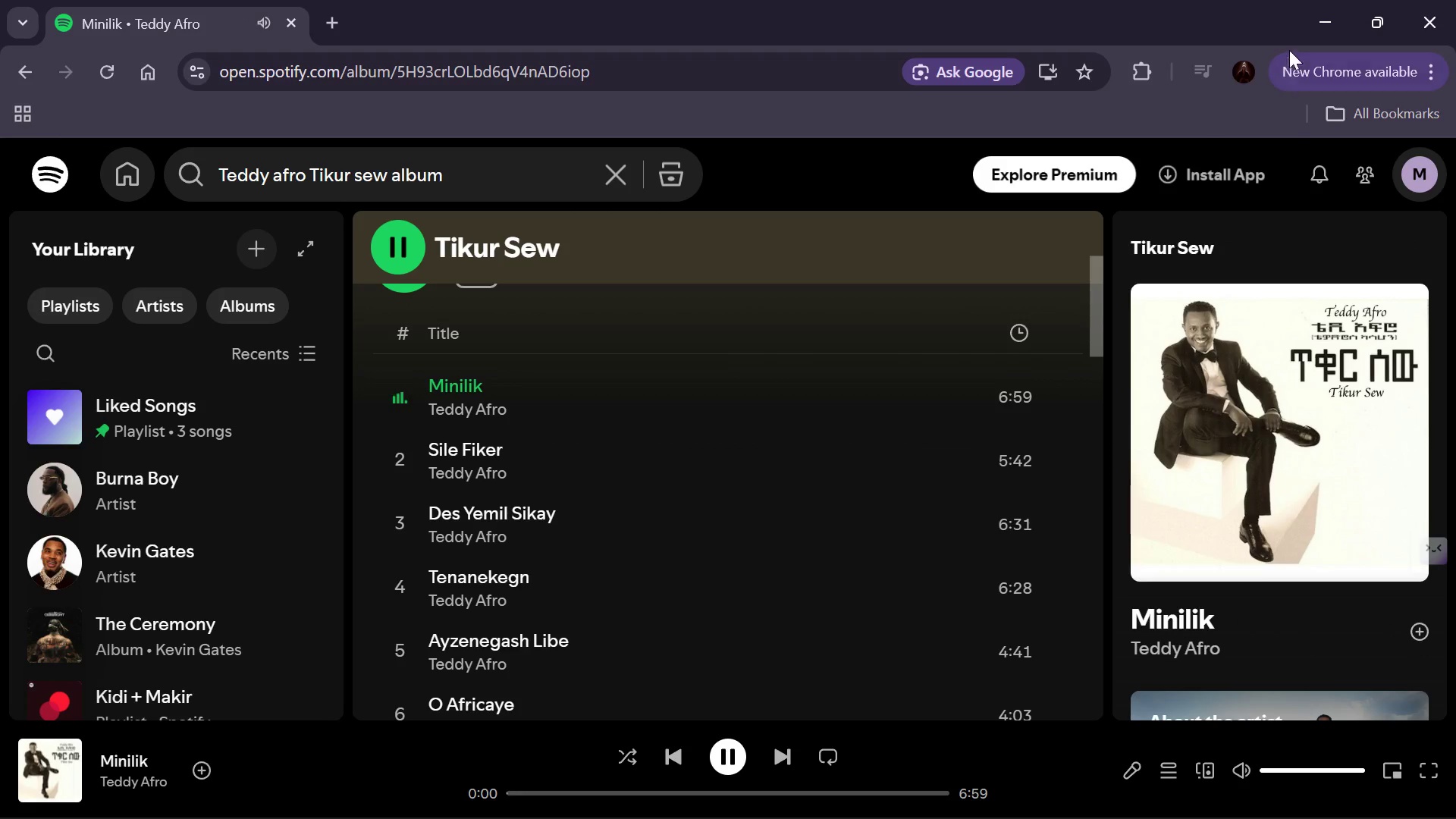 
left_click([1317, 11])
 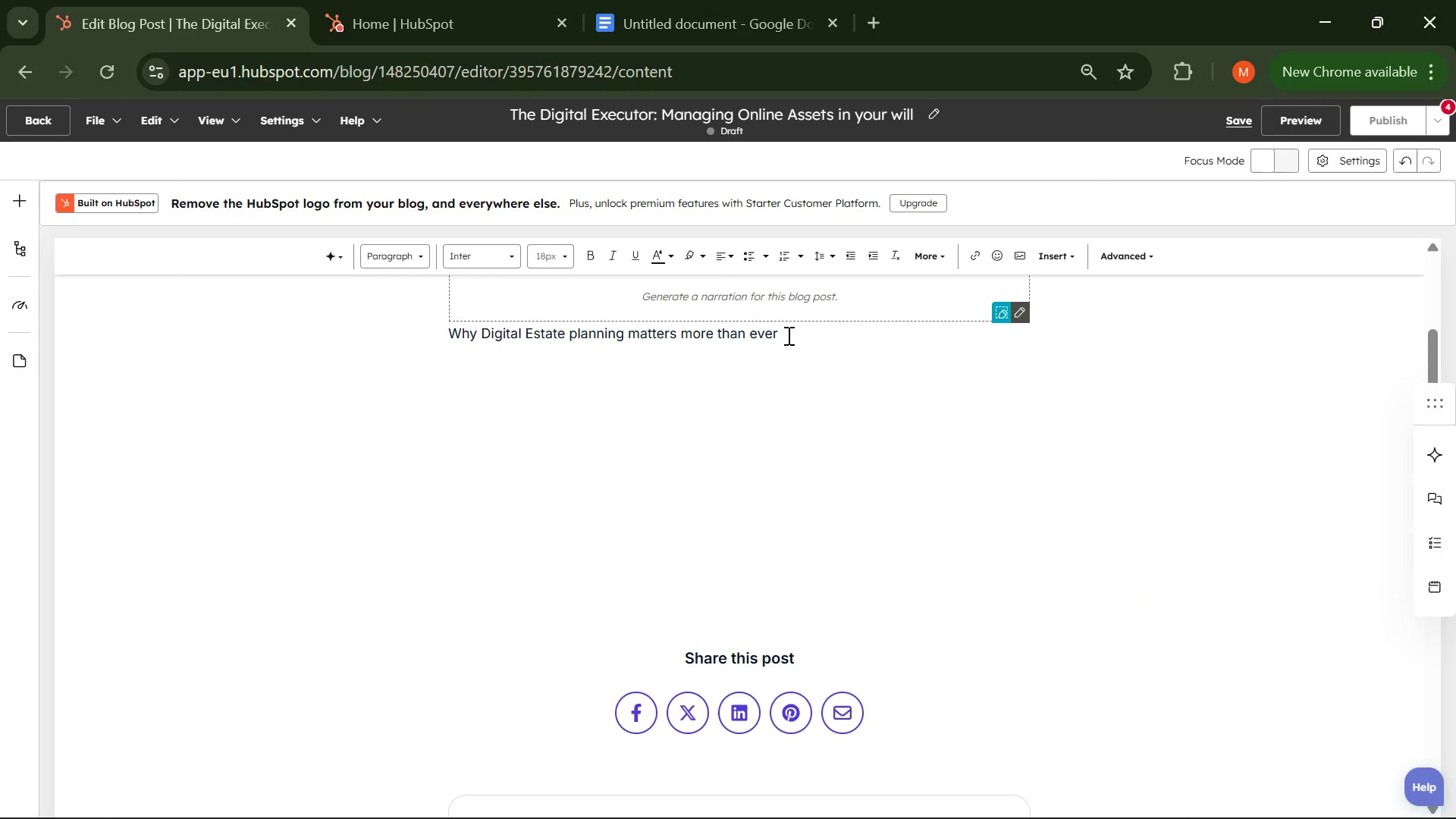 
wait(5.05)
 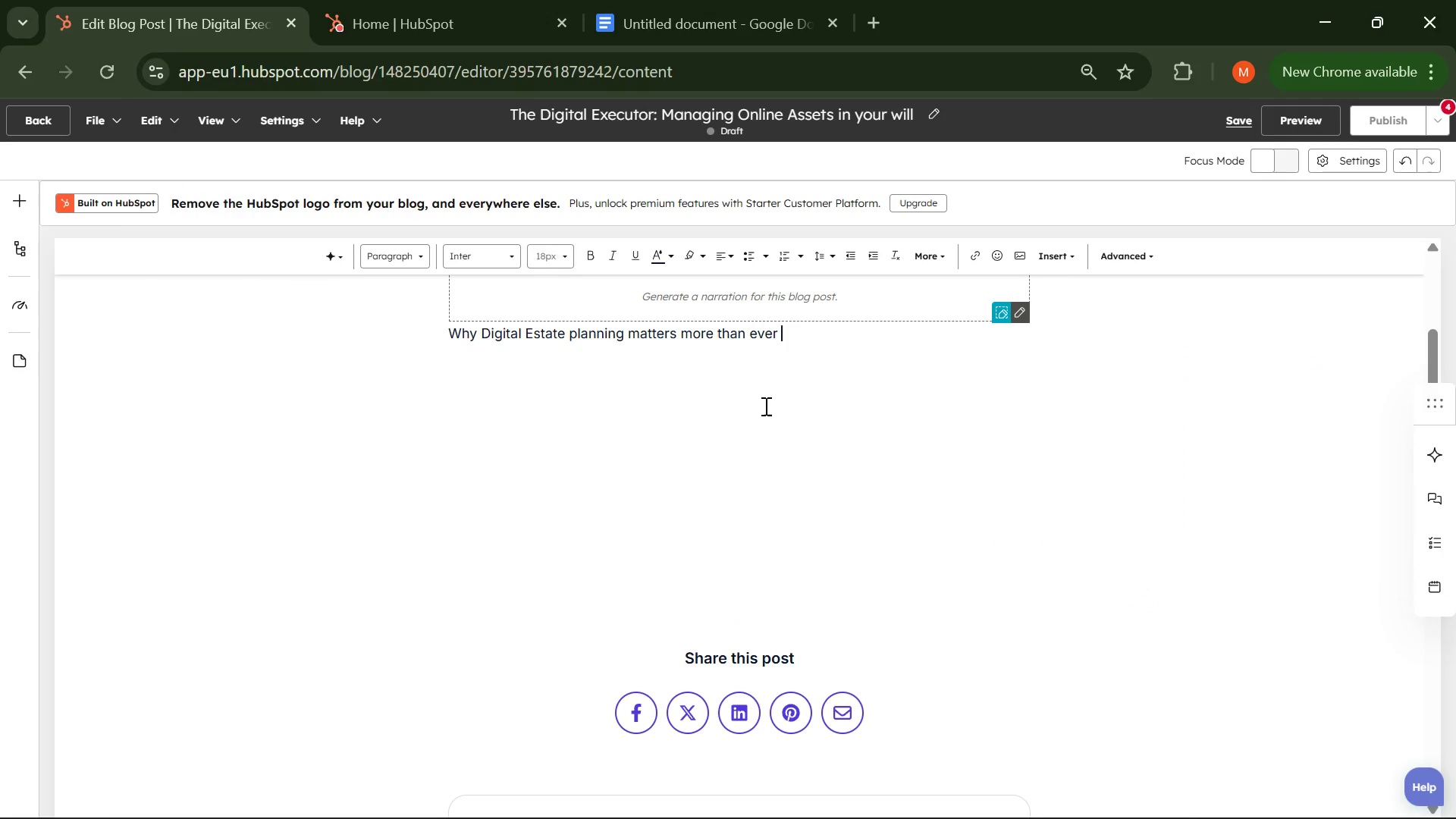 
key(Enter)
 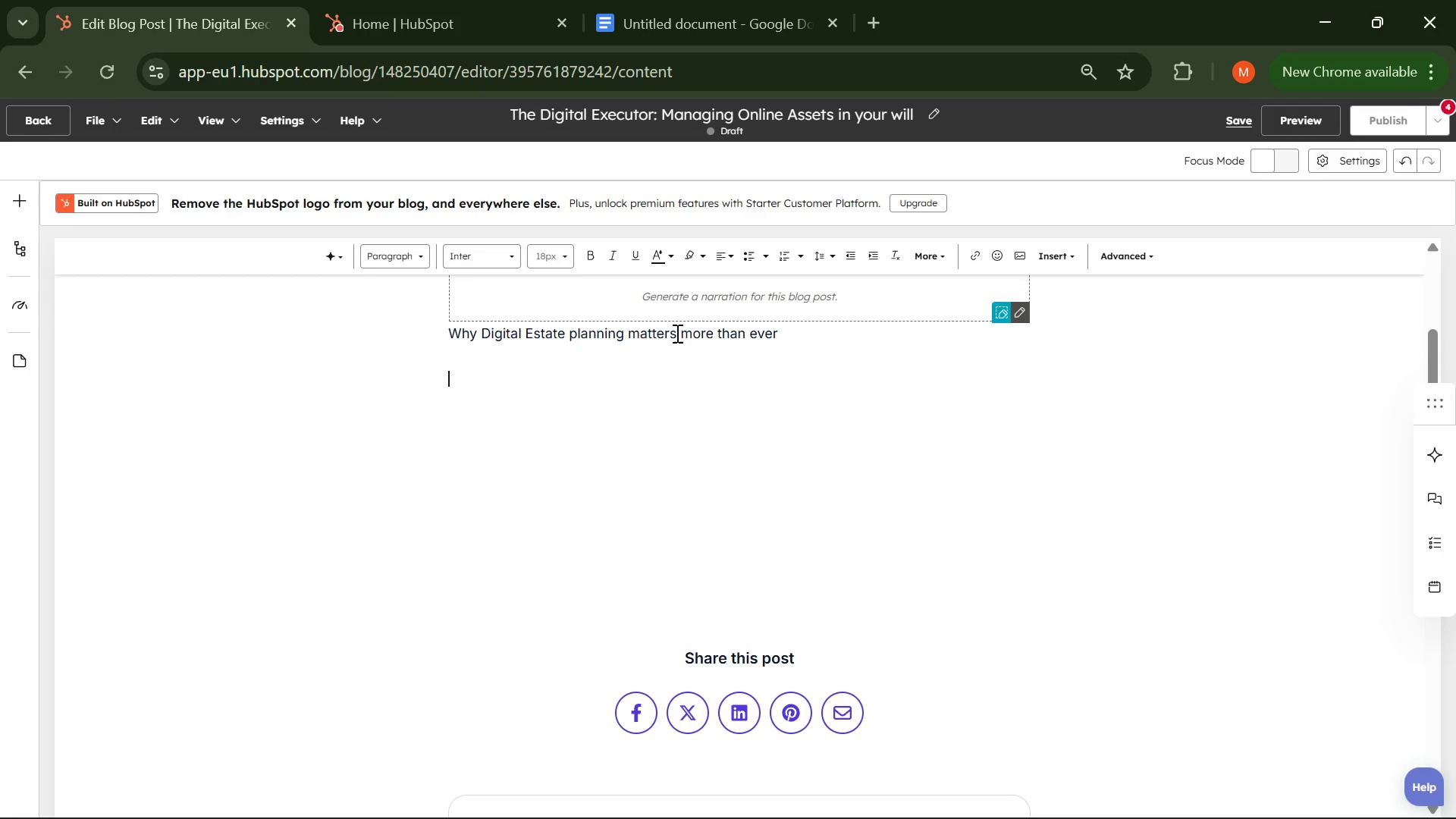 
left_click([778, 337])
 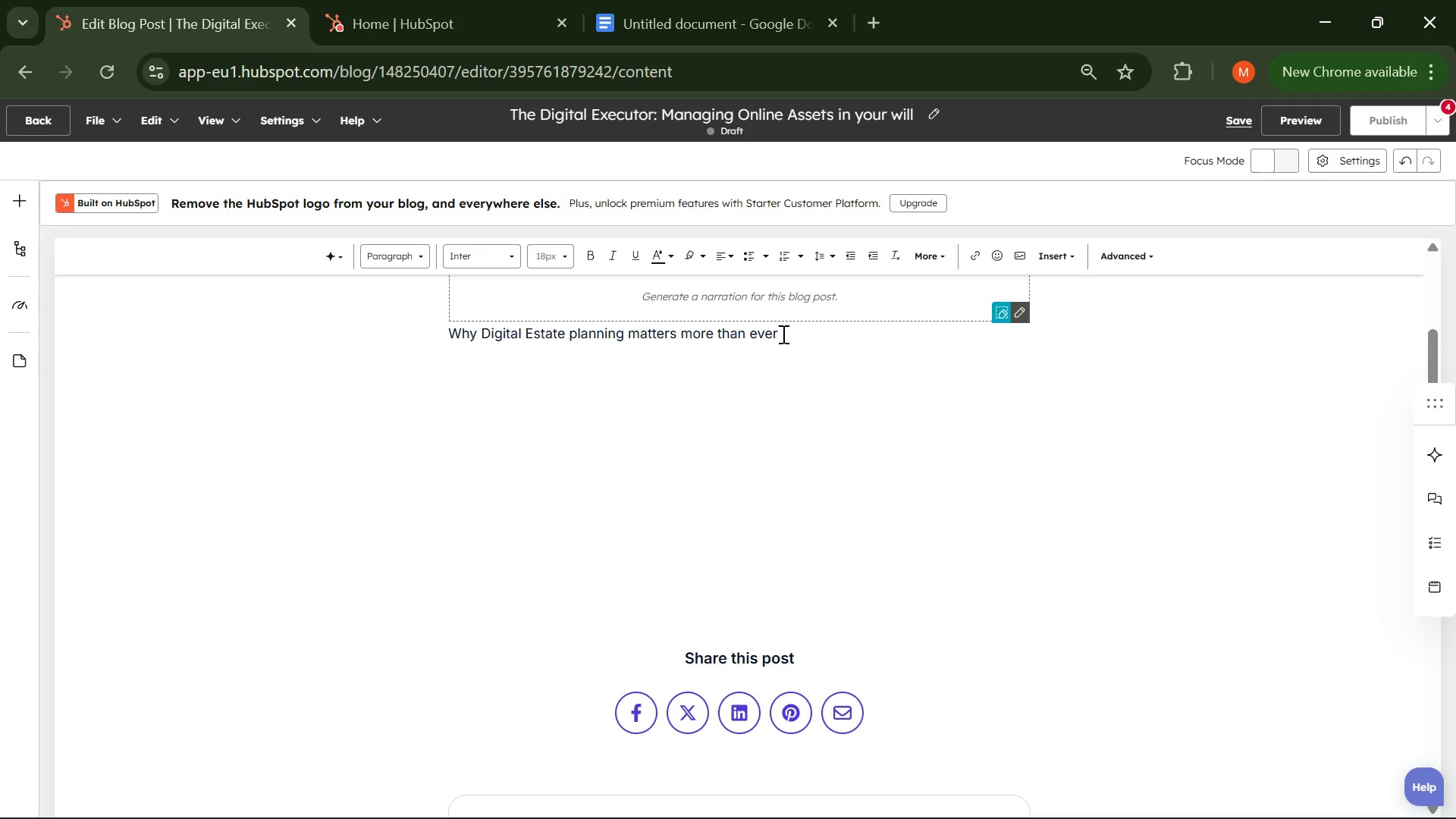 
left_click_drag(start_coordinate=[782, 334], to_coordinate=[435, 335])
 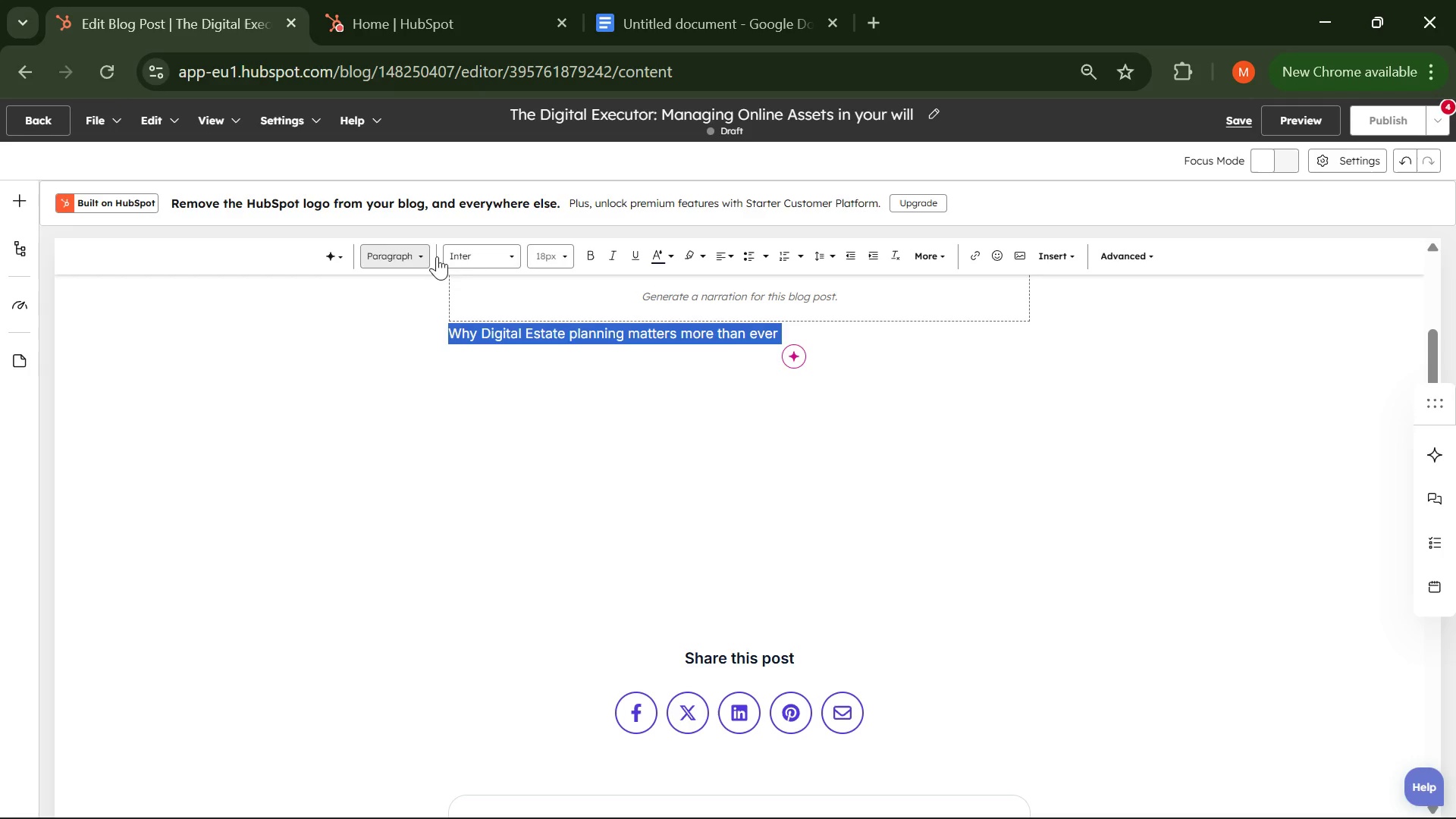 
left_click([514, 256])
 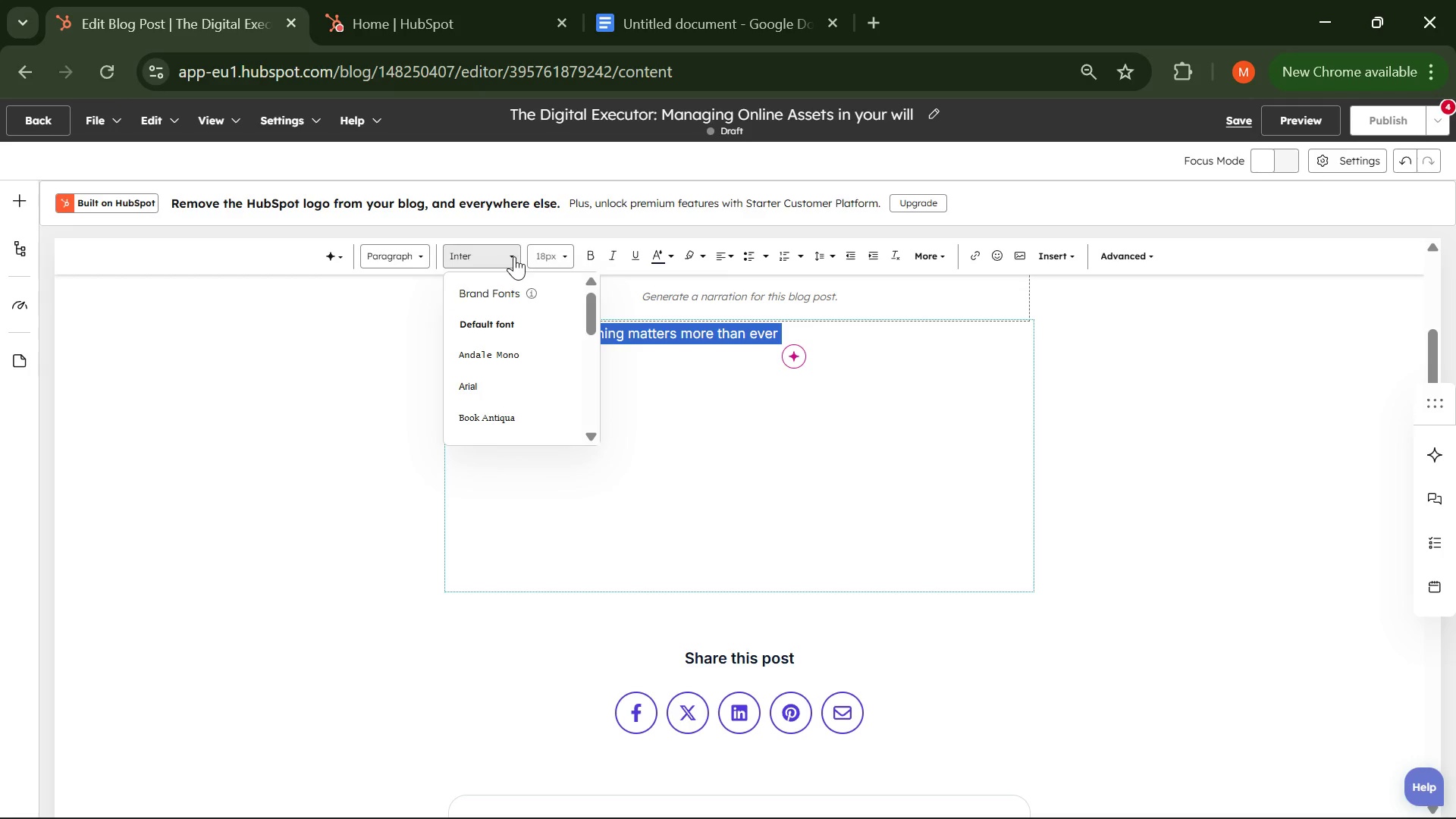 
scroll: coordinate [519, 297], scroll_direction: down, amount: 2.0
 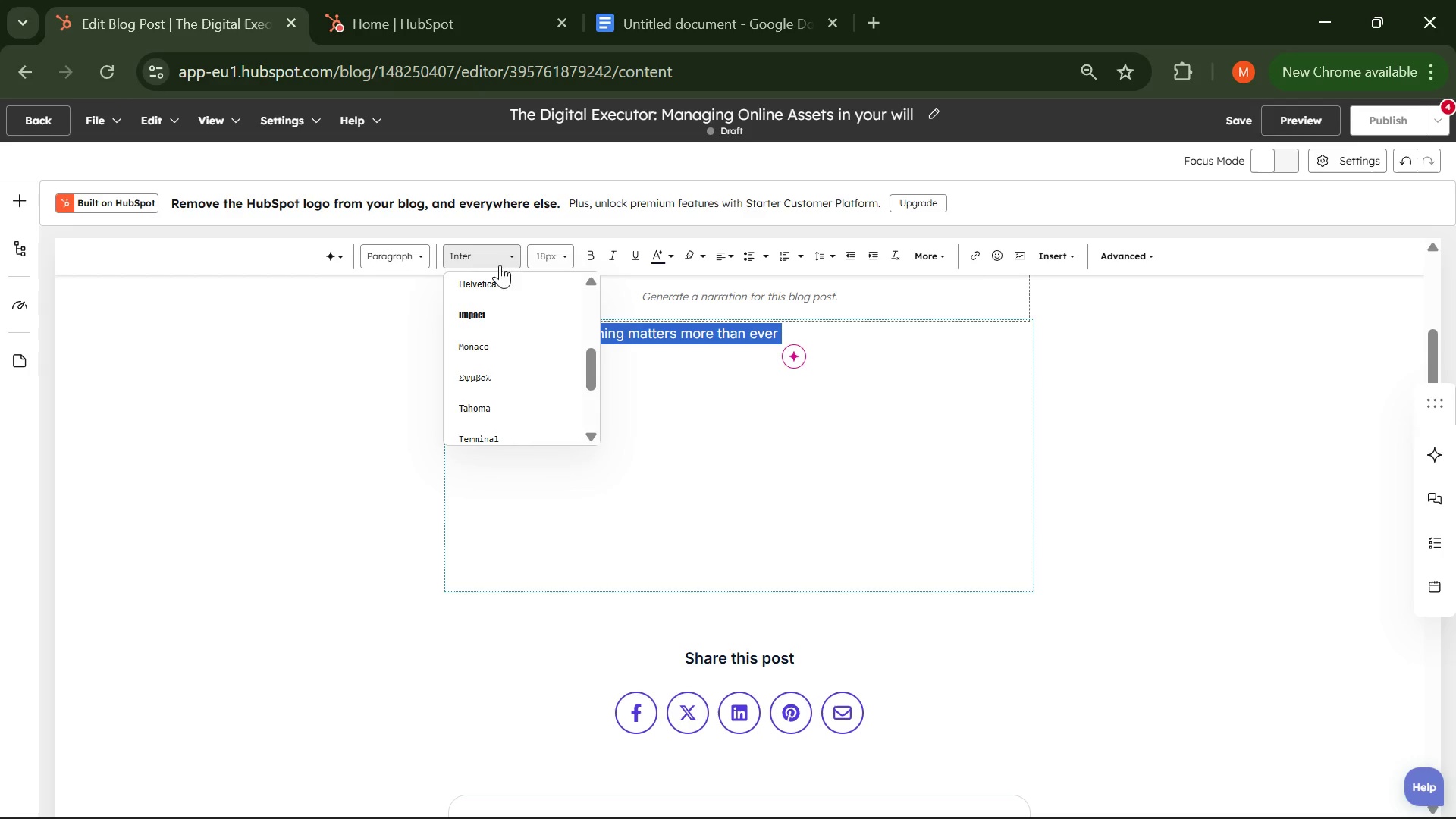 
left_click([512, 256])
 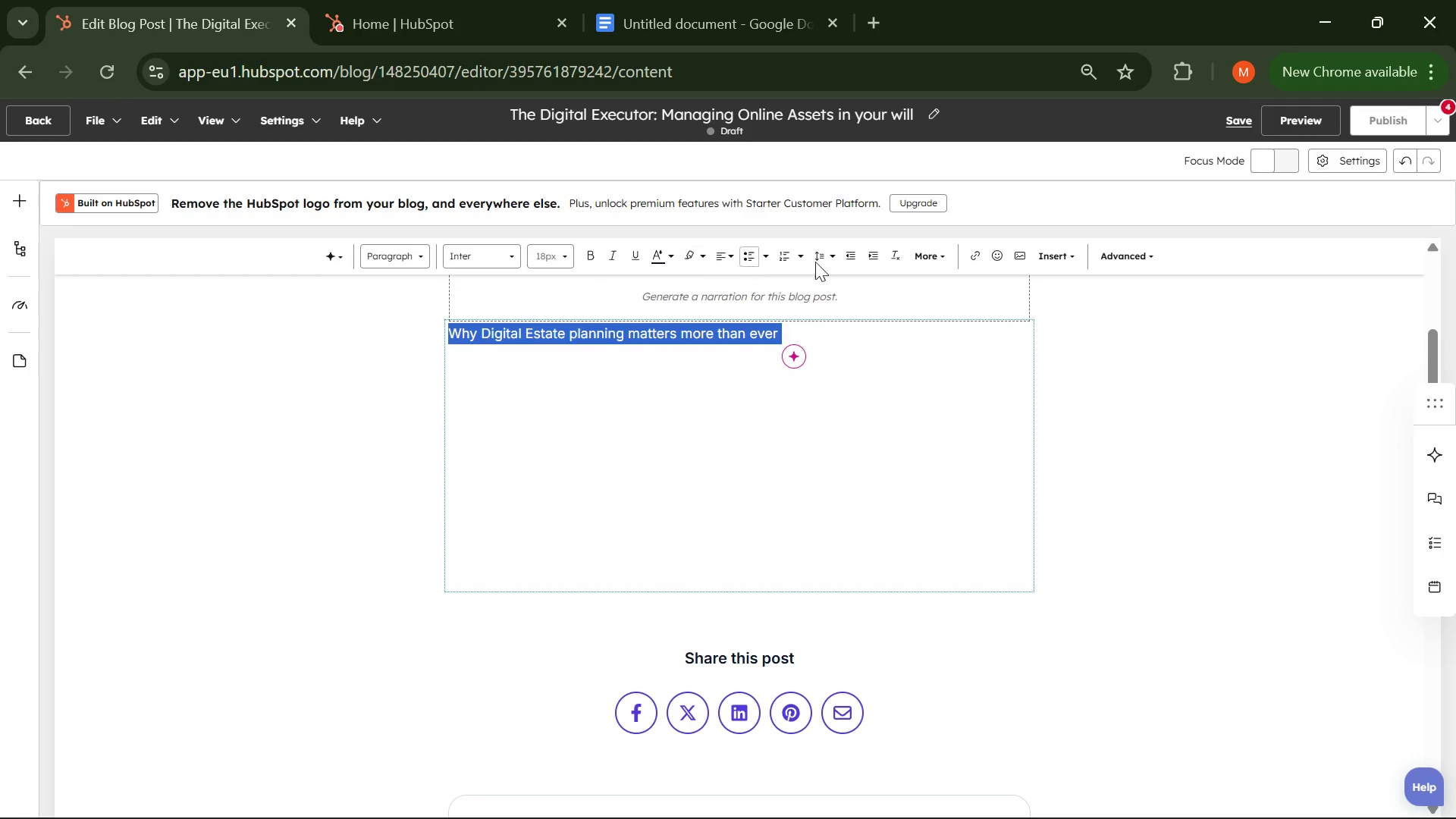 
left_click([940, 262])
 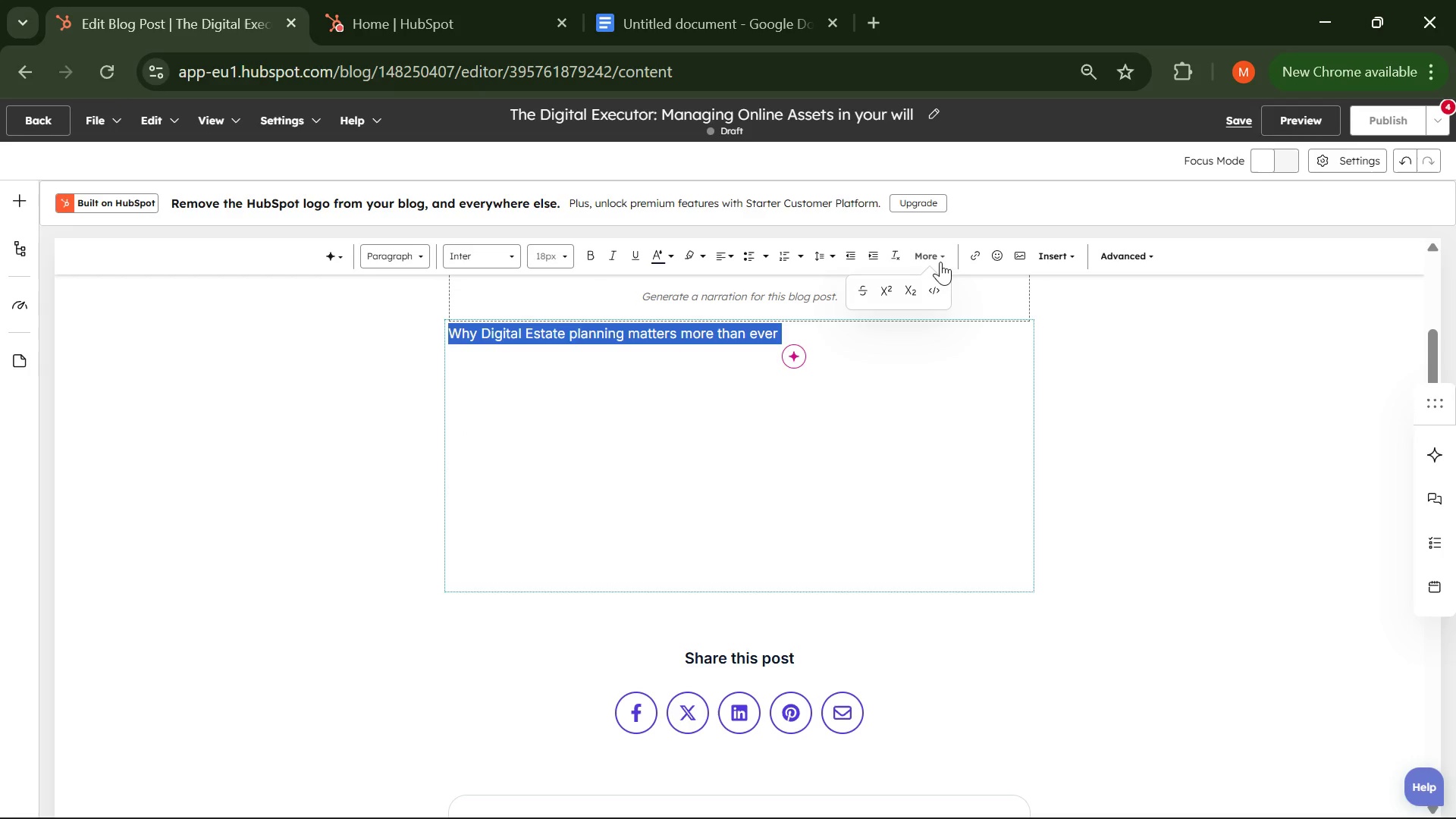 
left_click([940, 262])
 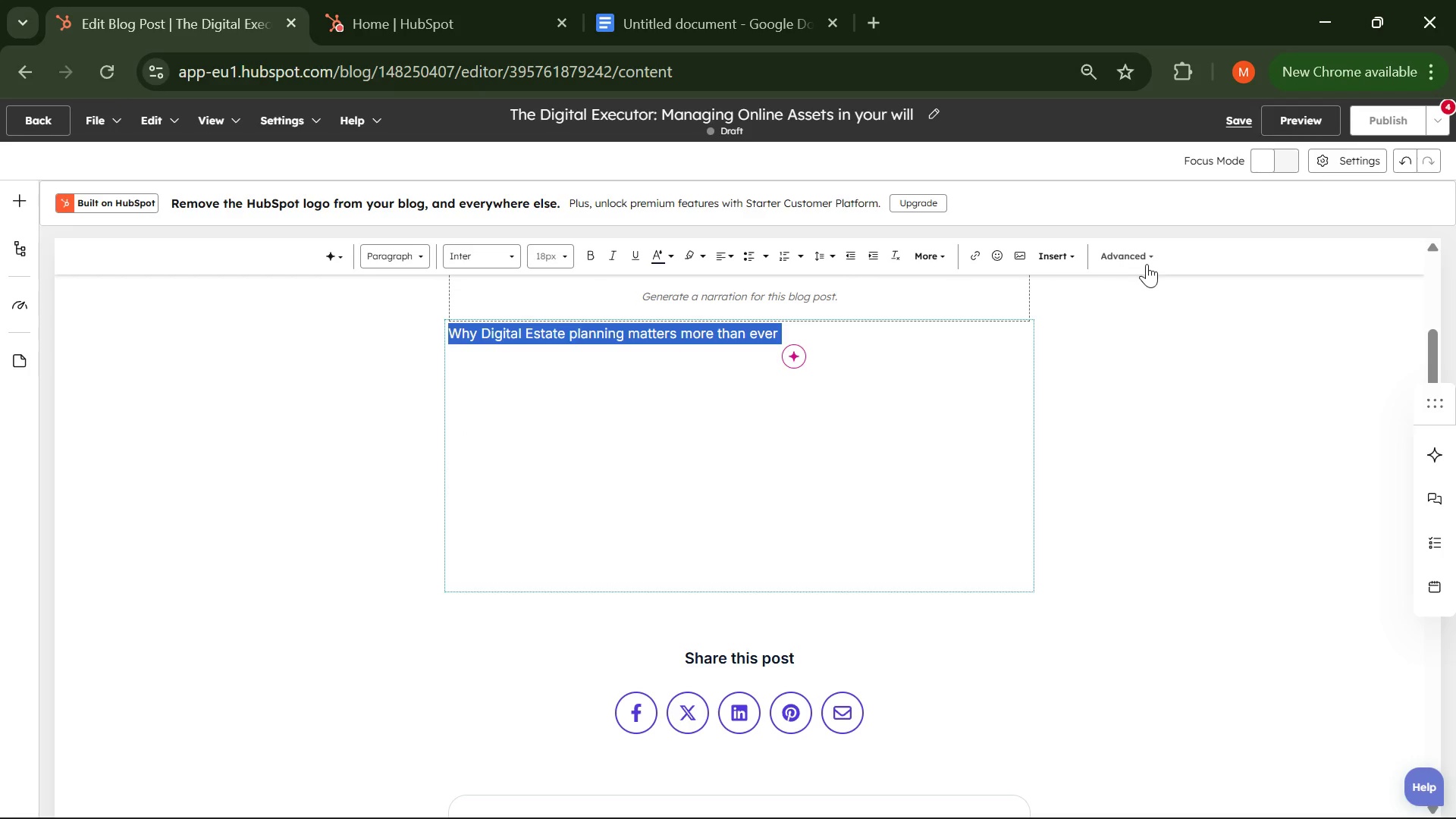 
left_click([1144, 261])
 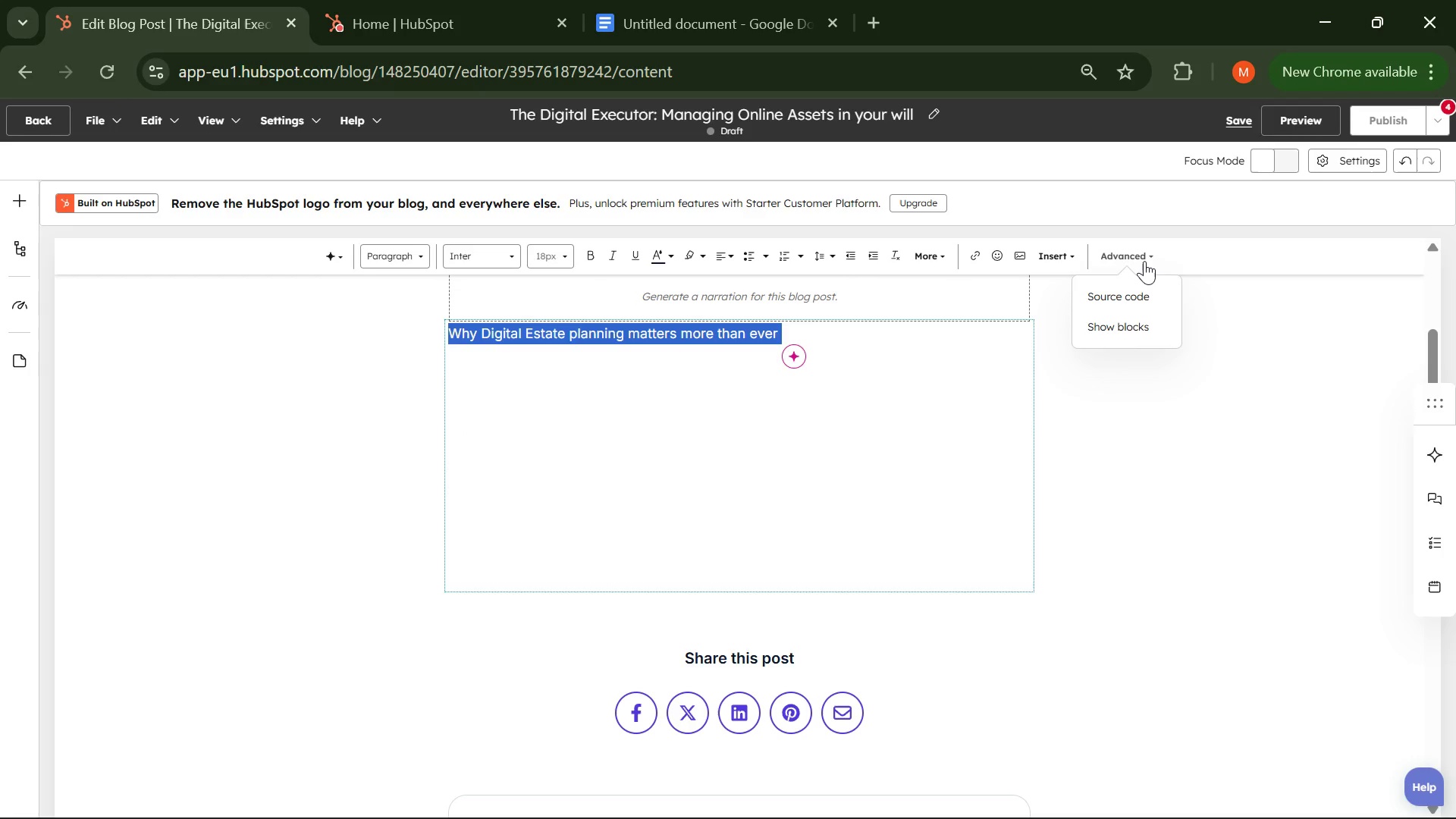 
left_click([1144, 261])
 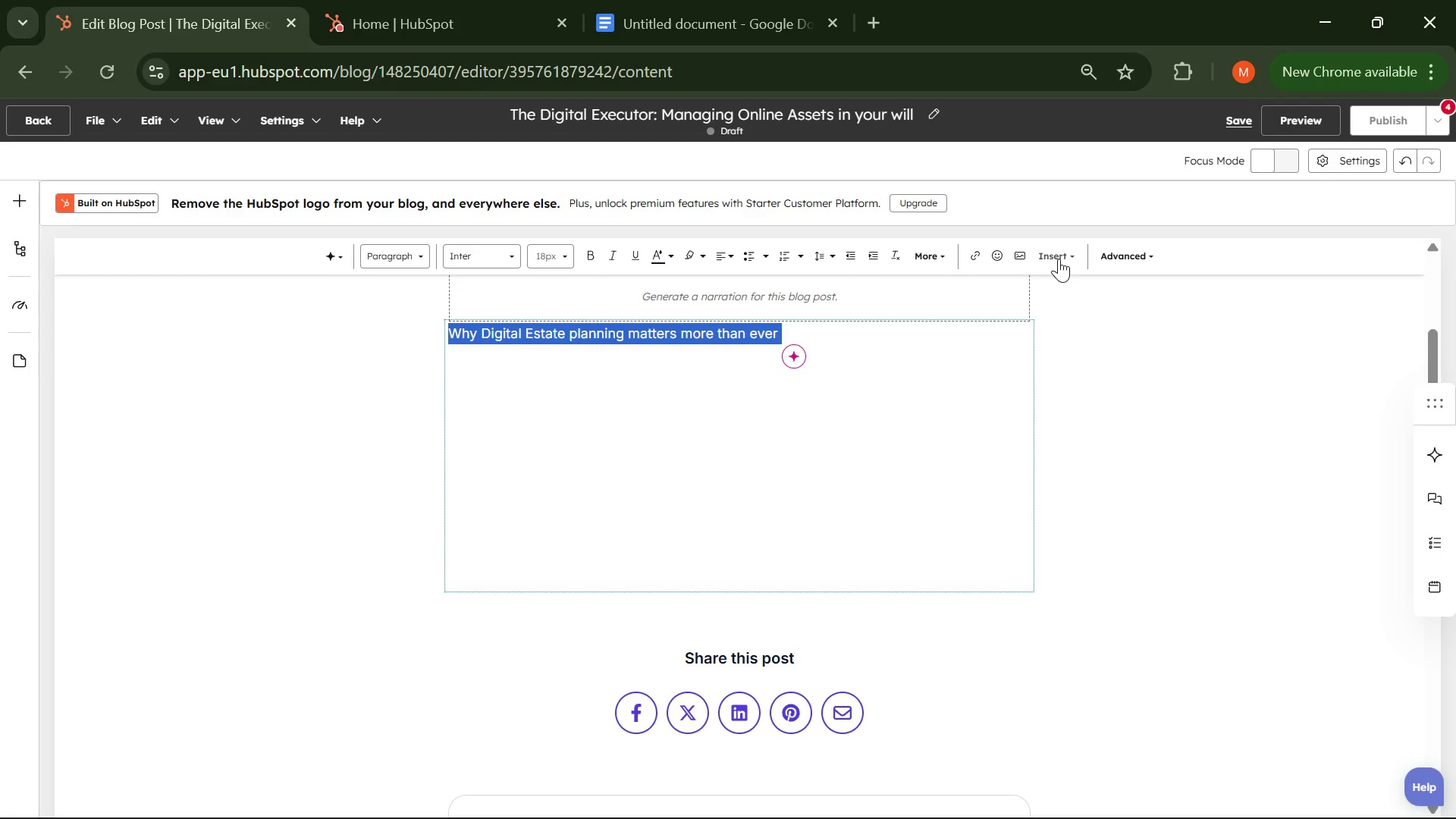 
left_click([1059, 259])
 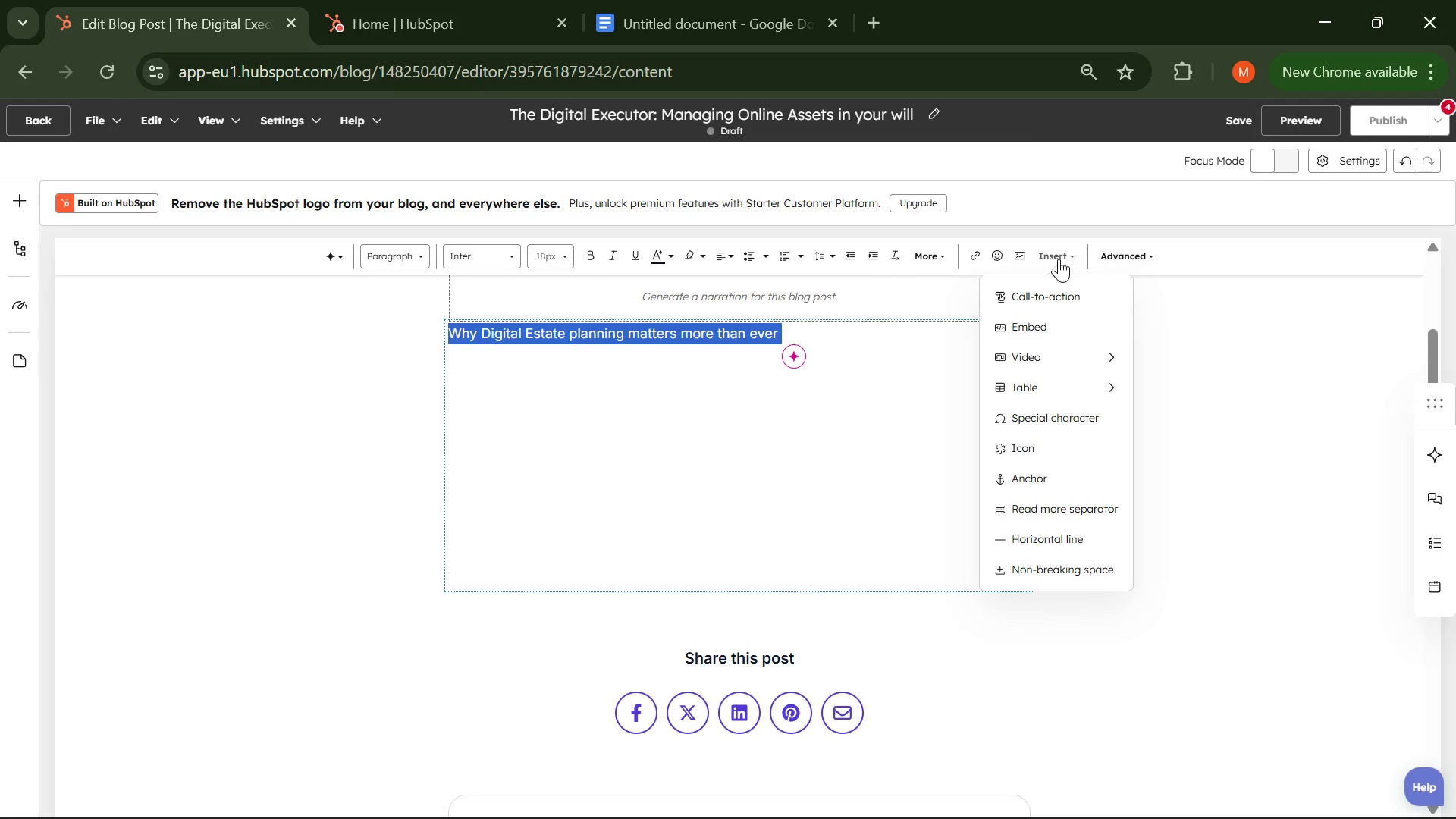 
scroll: coordinate [1083, 400], scroll_direction: down, amount: 4.0
 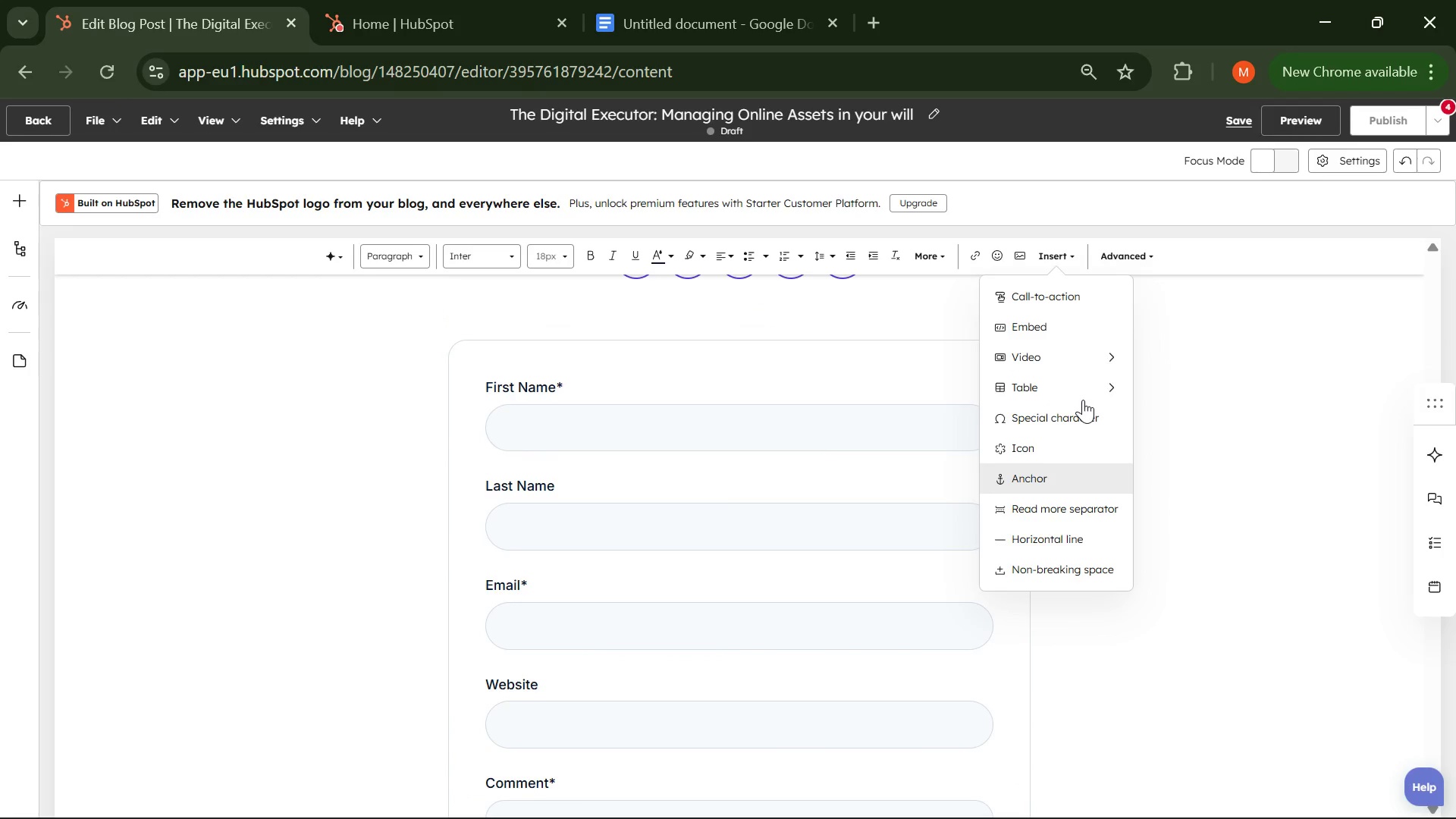 
scroll: coordinate [1082, 400], scroll_direction: up, amount: 7.0
 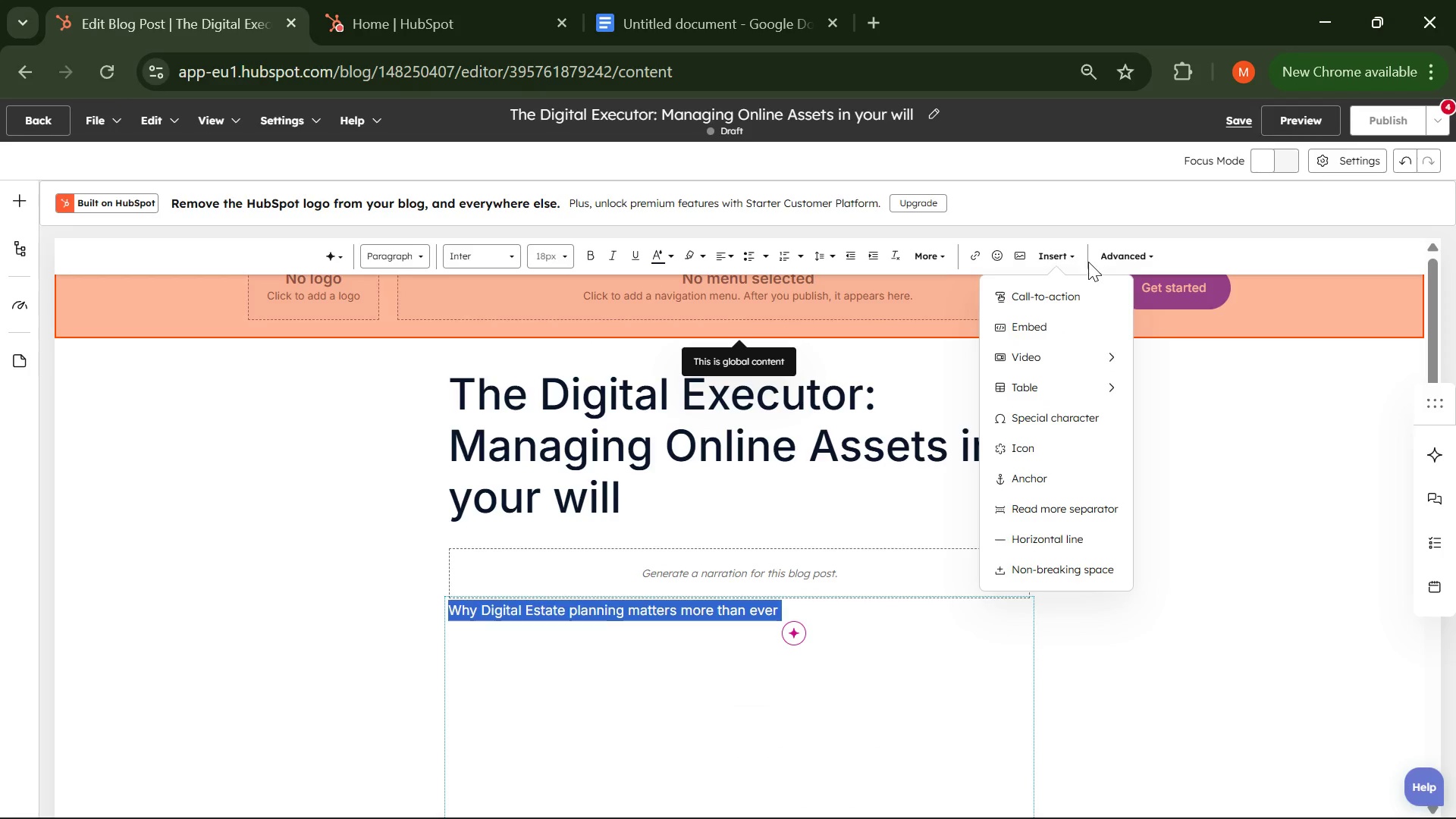 
left_click([1073, 260])
 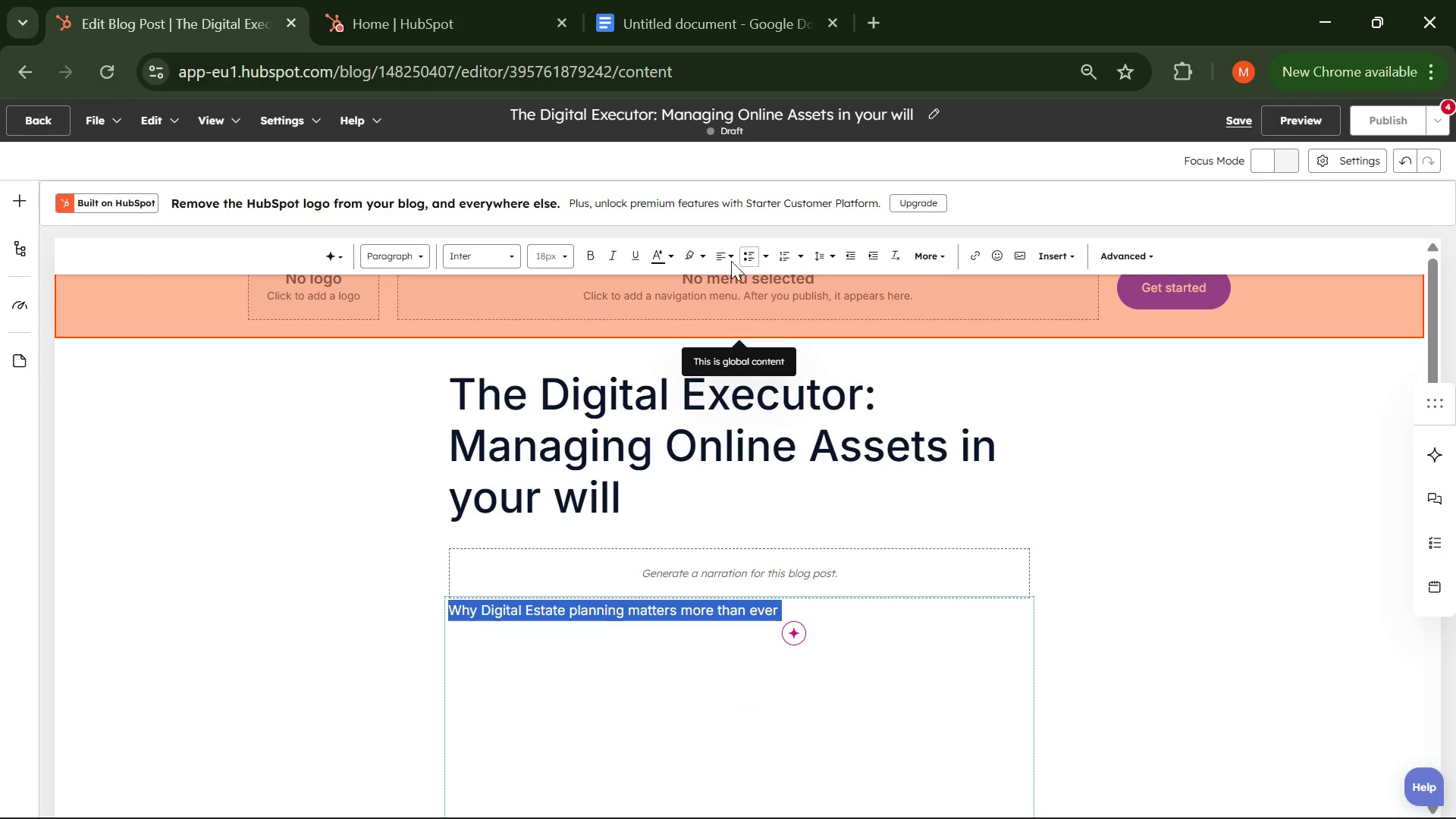 
wait(5.05)
 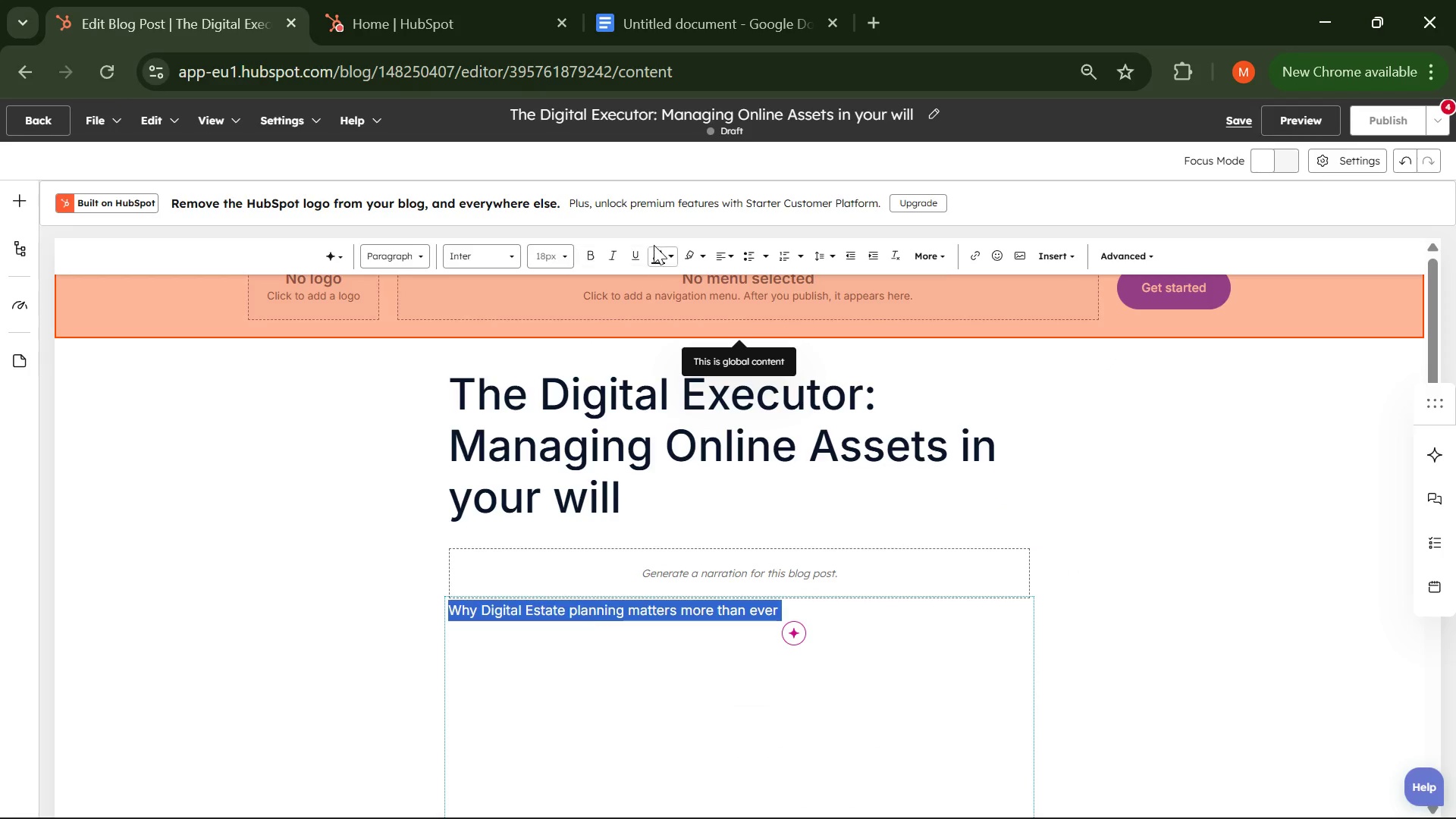 
left_click([417, 260])
 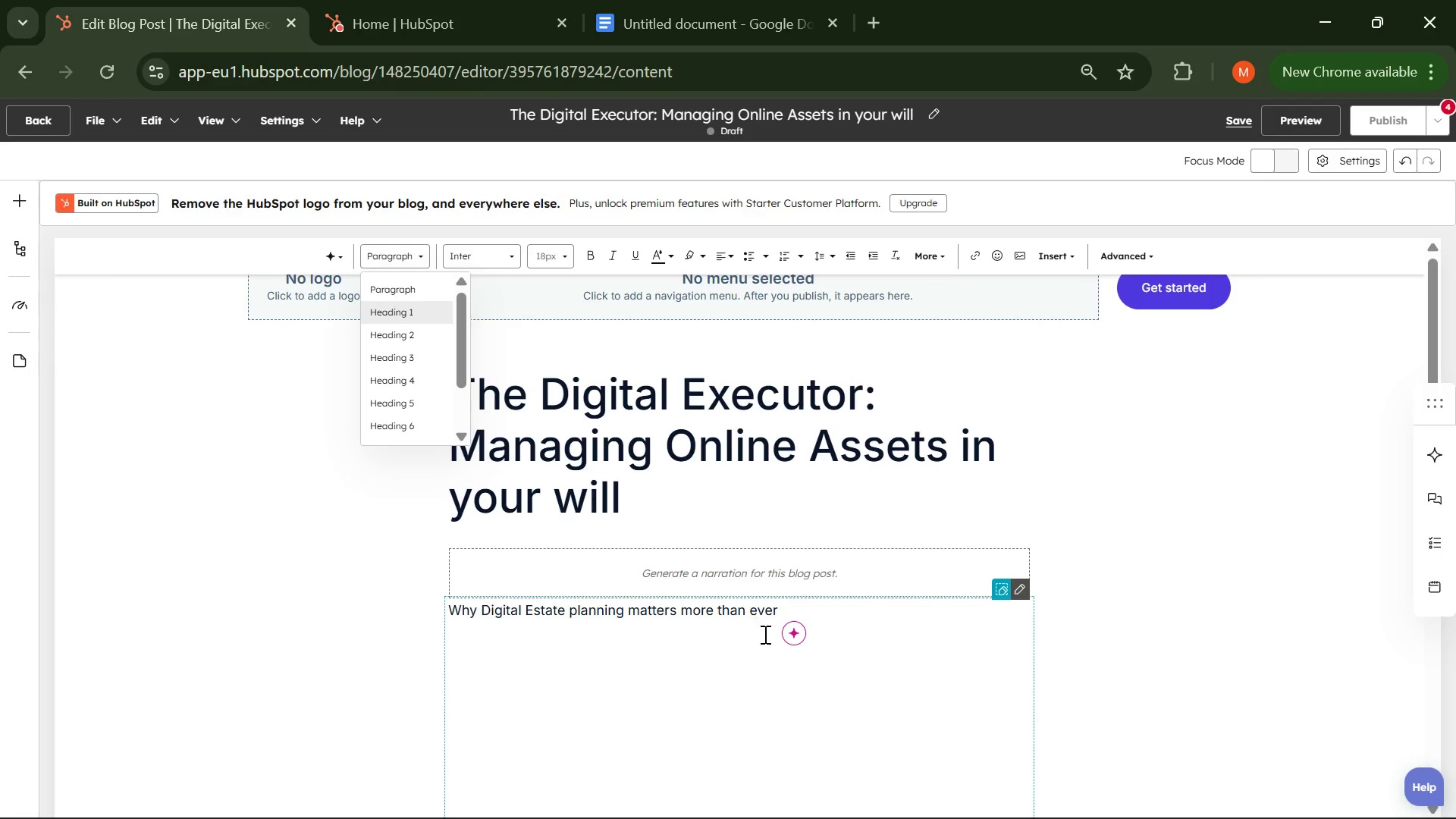 
left_click([785, 612])
 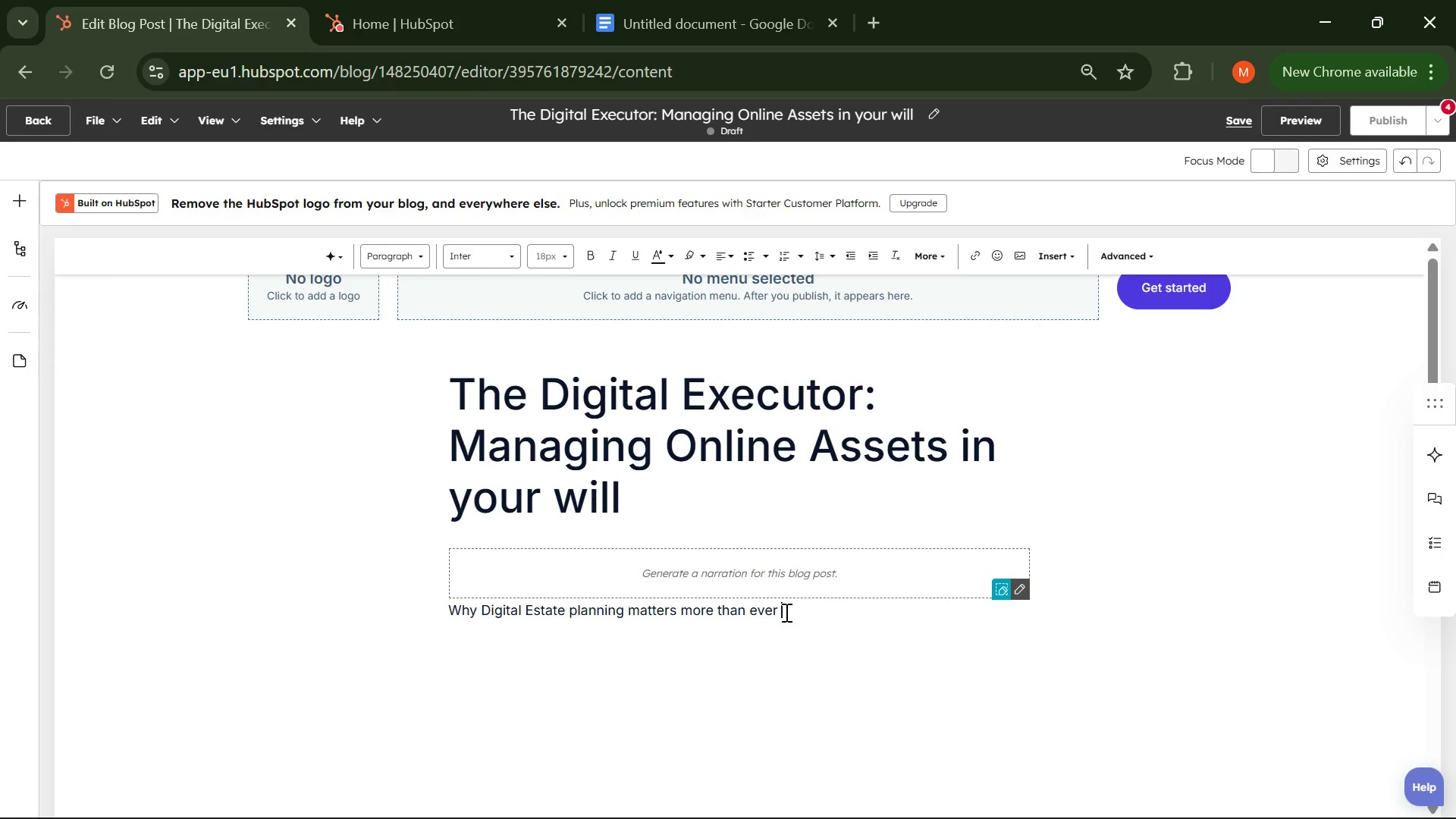 
left_click_drag(start_coordinate=[785, 612], to_coordinate=[432, 611])
 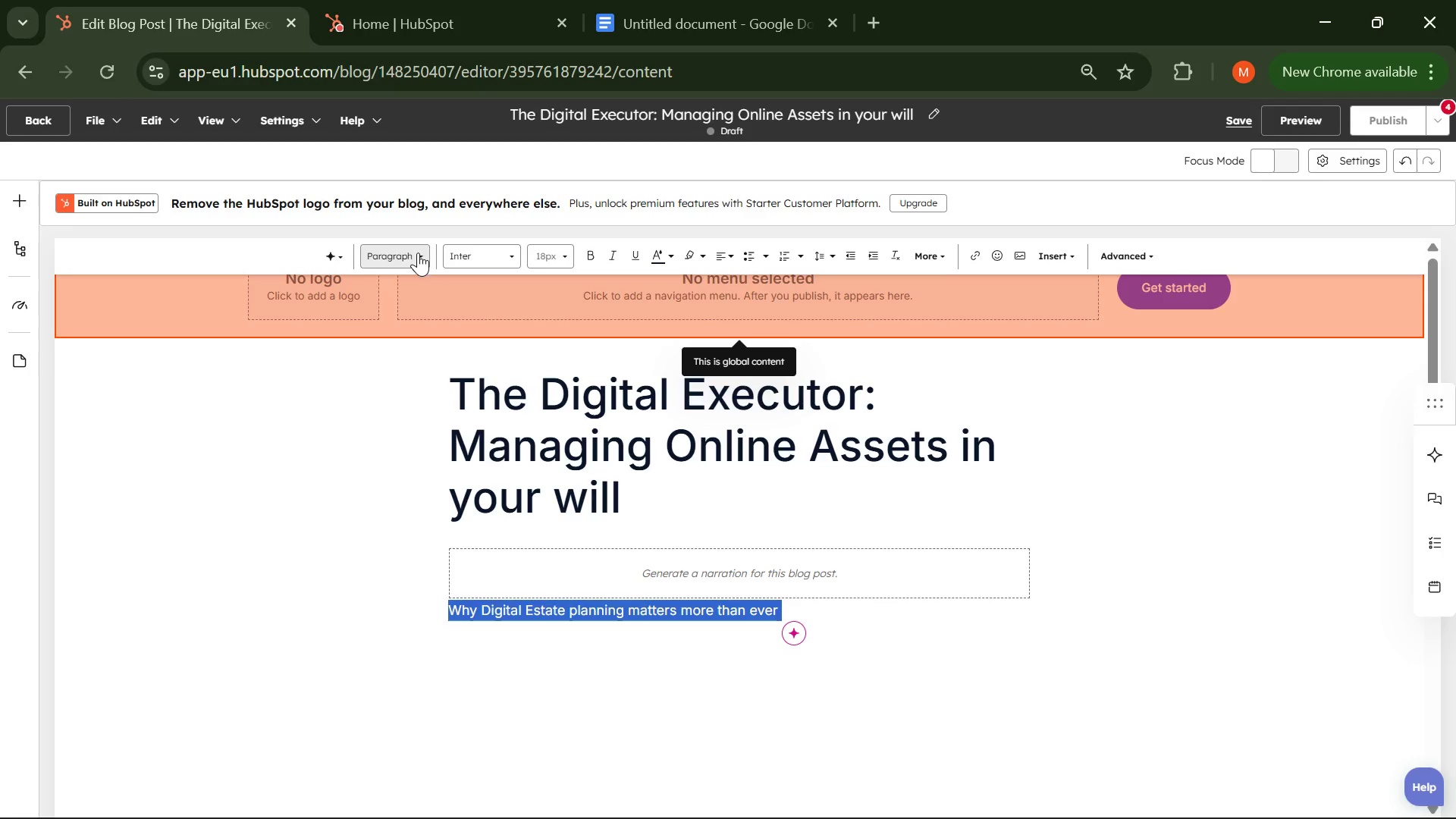 
left_click([417, 253])
 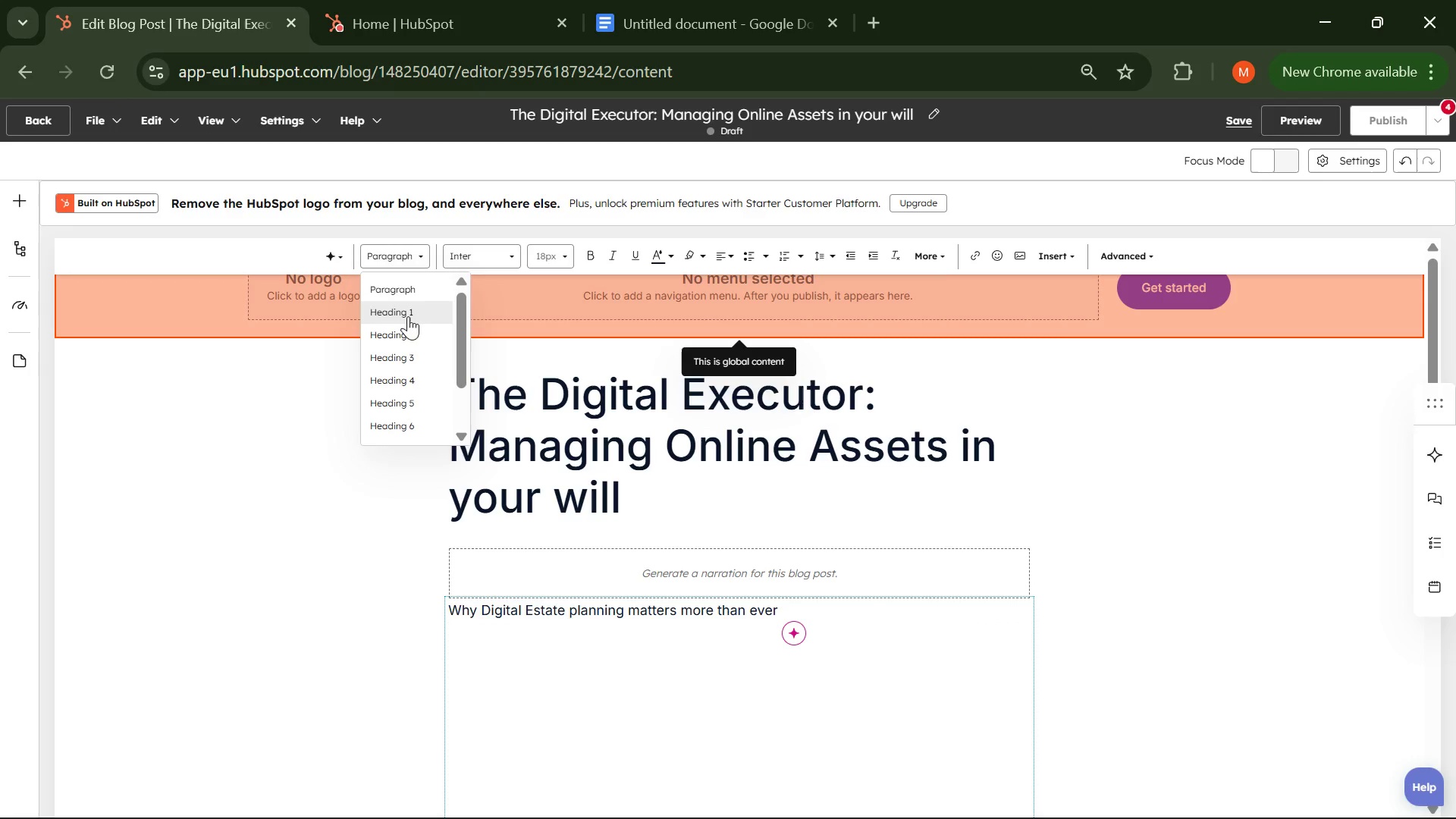 
left_click([406, 314])
 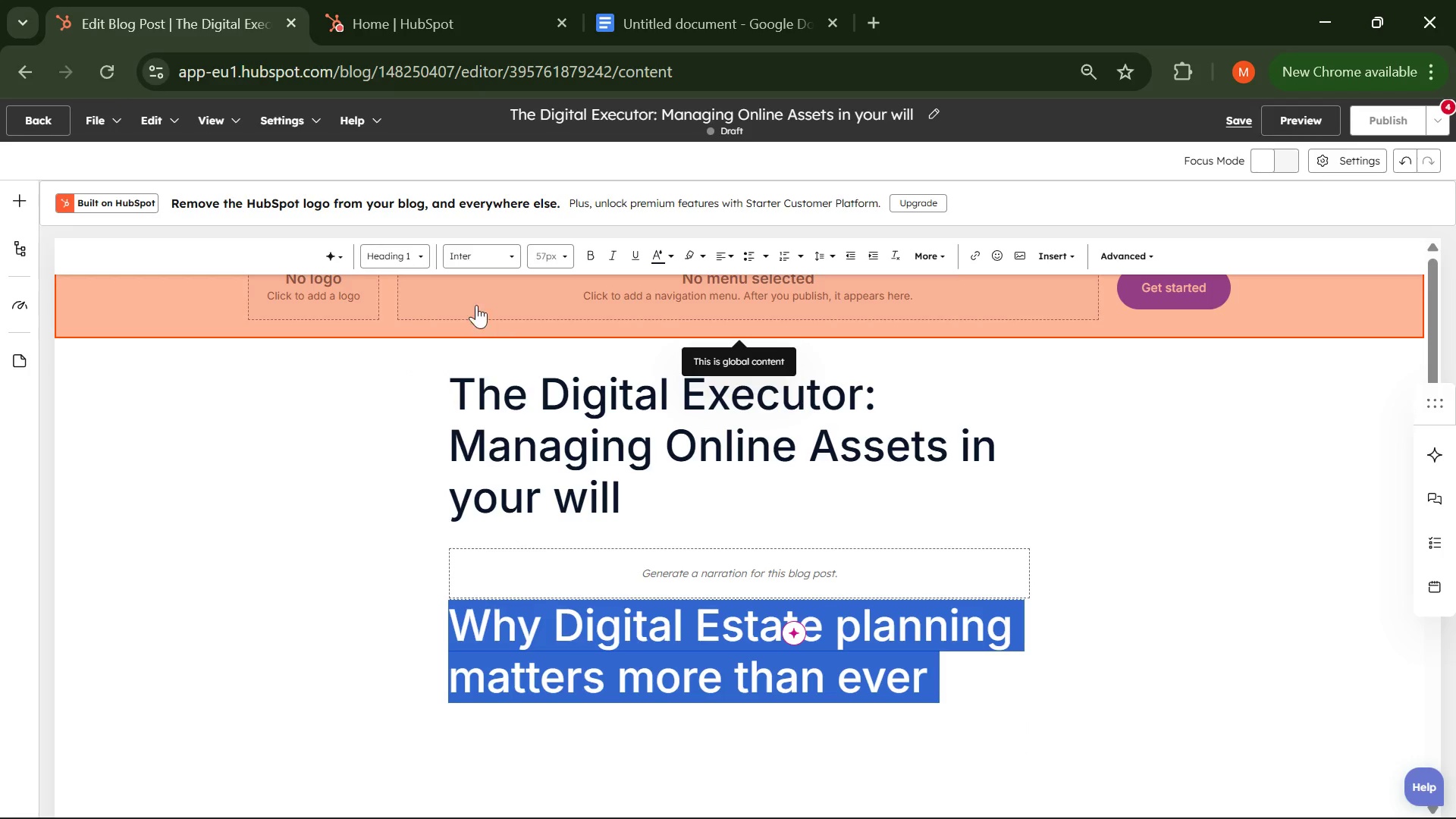 
left_click([422, 258])
 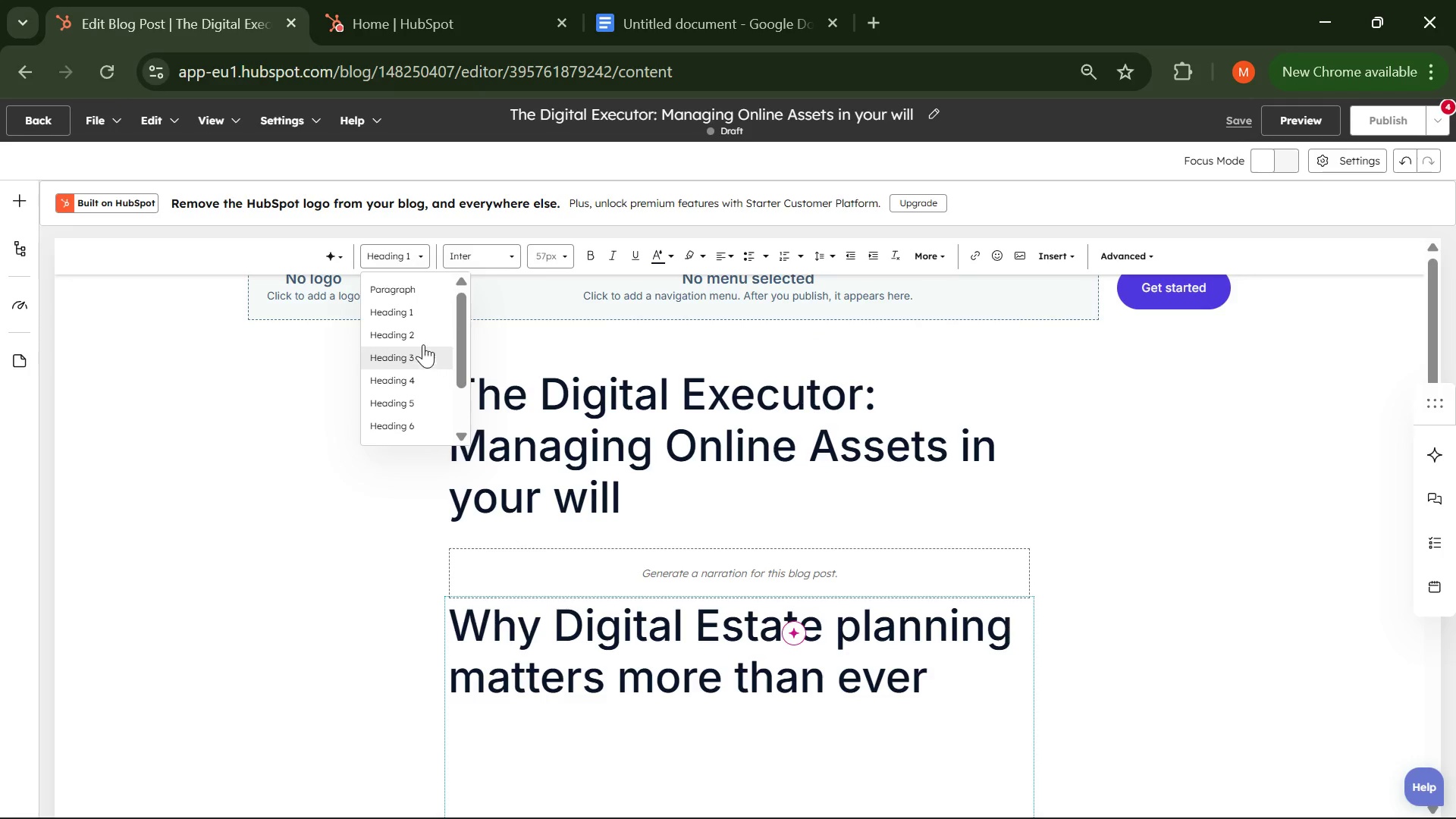 
left_click([416, 333])
 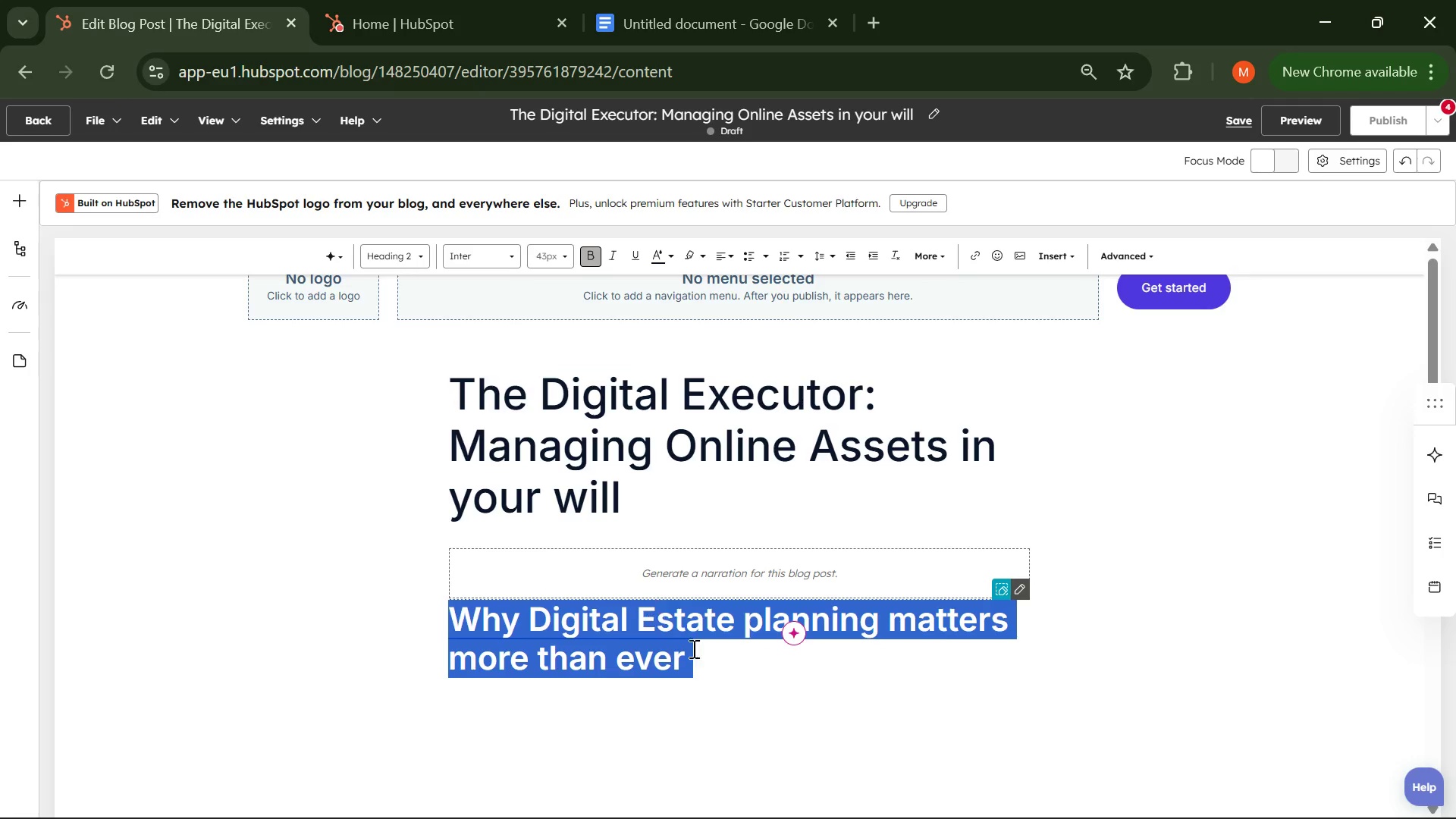 
left_click([704, 661])
 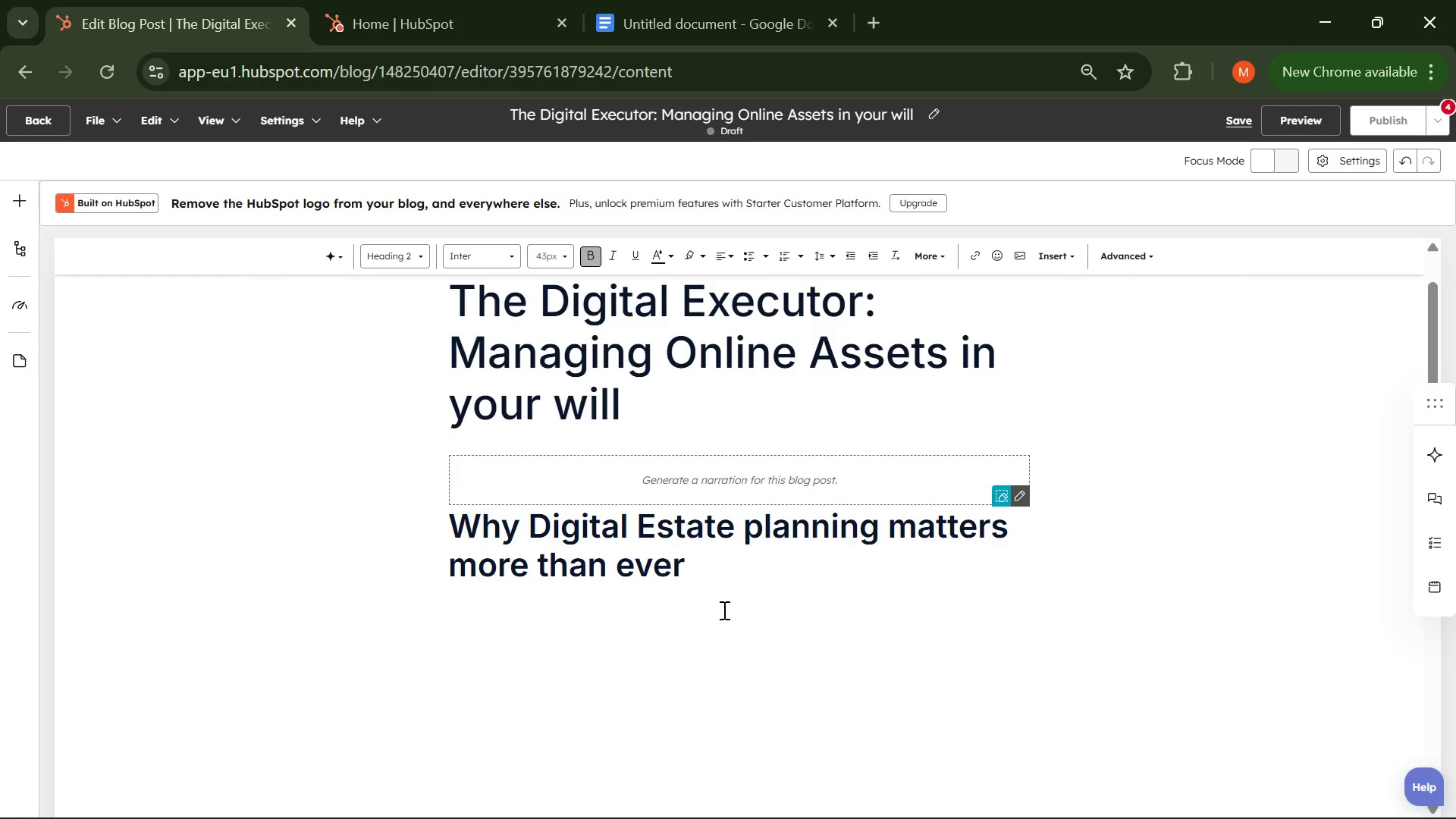 
key(Enter)
 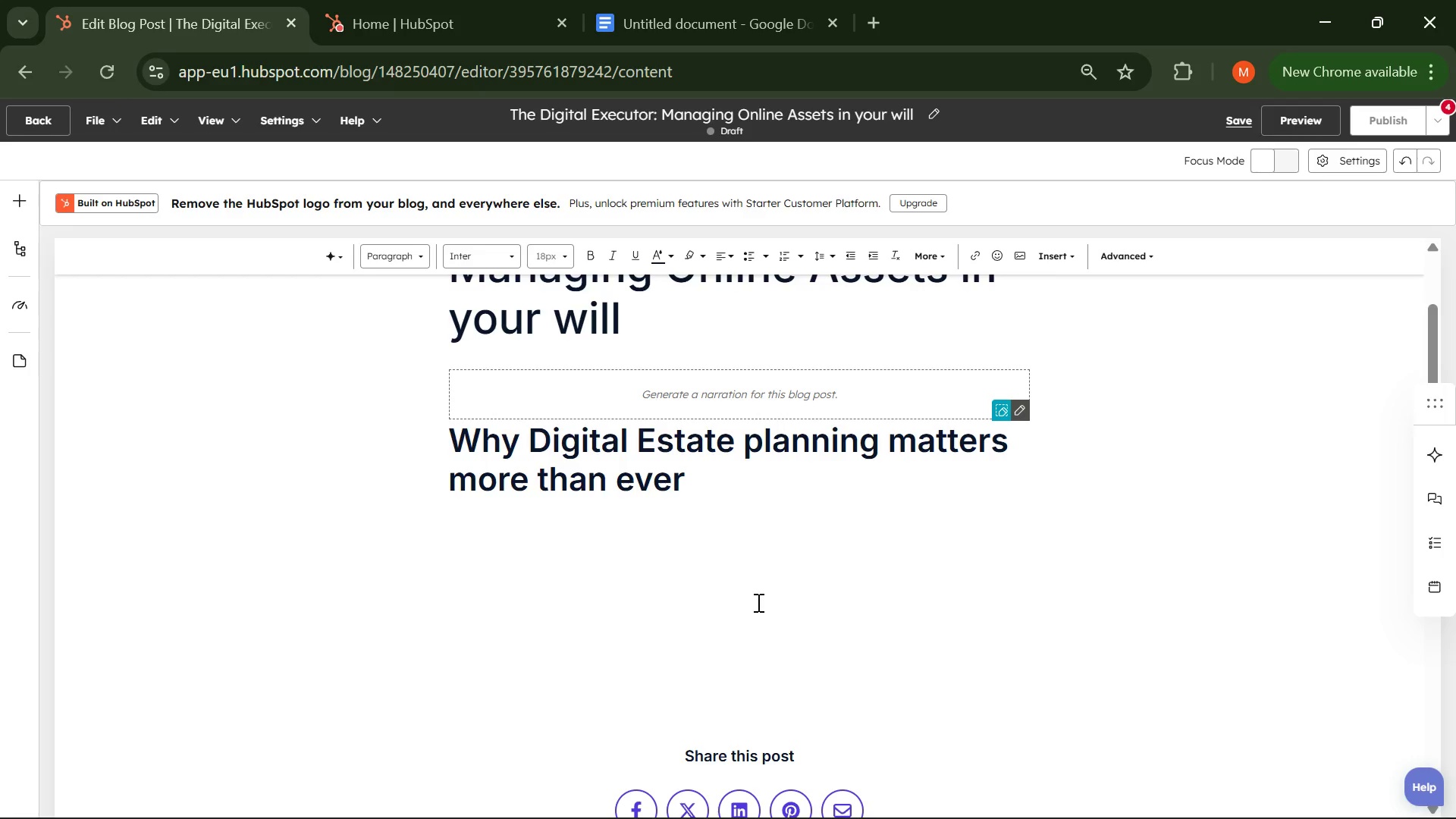 
wait(109.53)
 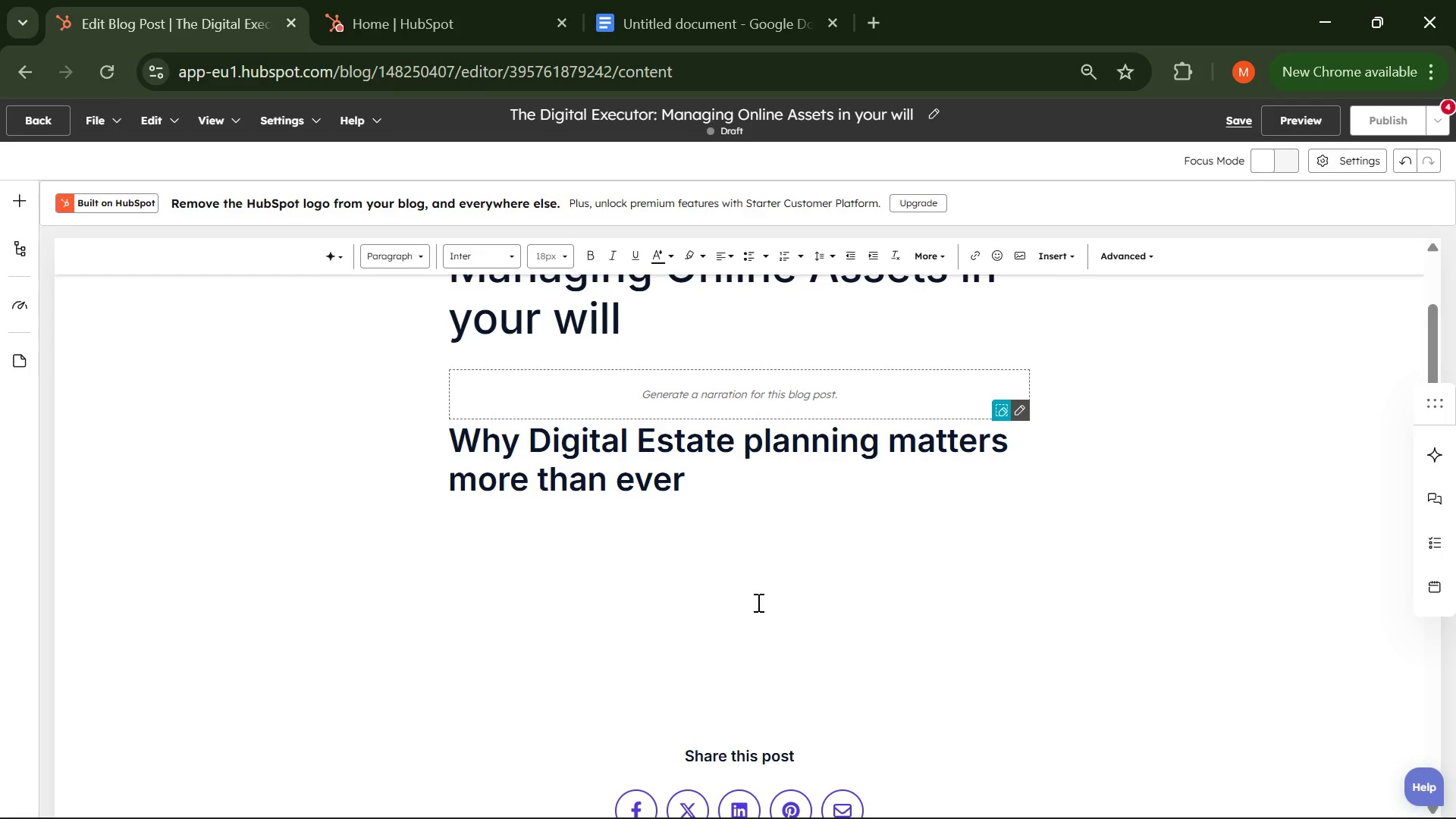 
type(In today's connected world )
key(Backspace)
type(, a significalt po)
key(Backspace)
key(Backspace)
key(Backspace)
key(Backspace)
key(Backspace)
type(nt portion of our personal financial live )
key(Backspace)
type(s exist online. From social media accounts and clo)
key(Backspace)
type(oud storage to doa)
key(Backspace)
type(main ownership and digital investments, these assets hold both sentimentl)
key(Backspace)
type(al and monetary value. Ho)
 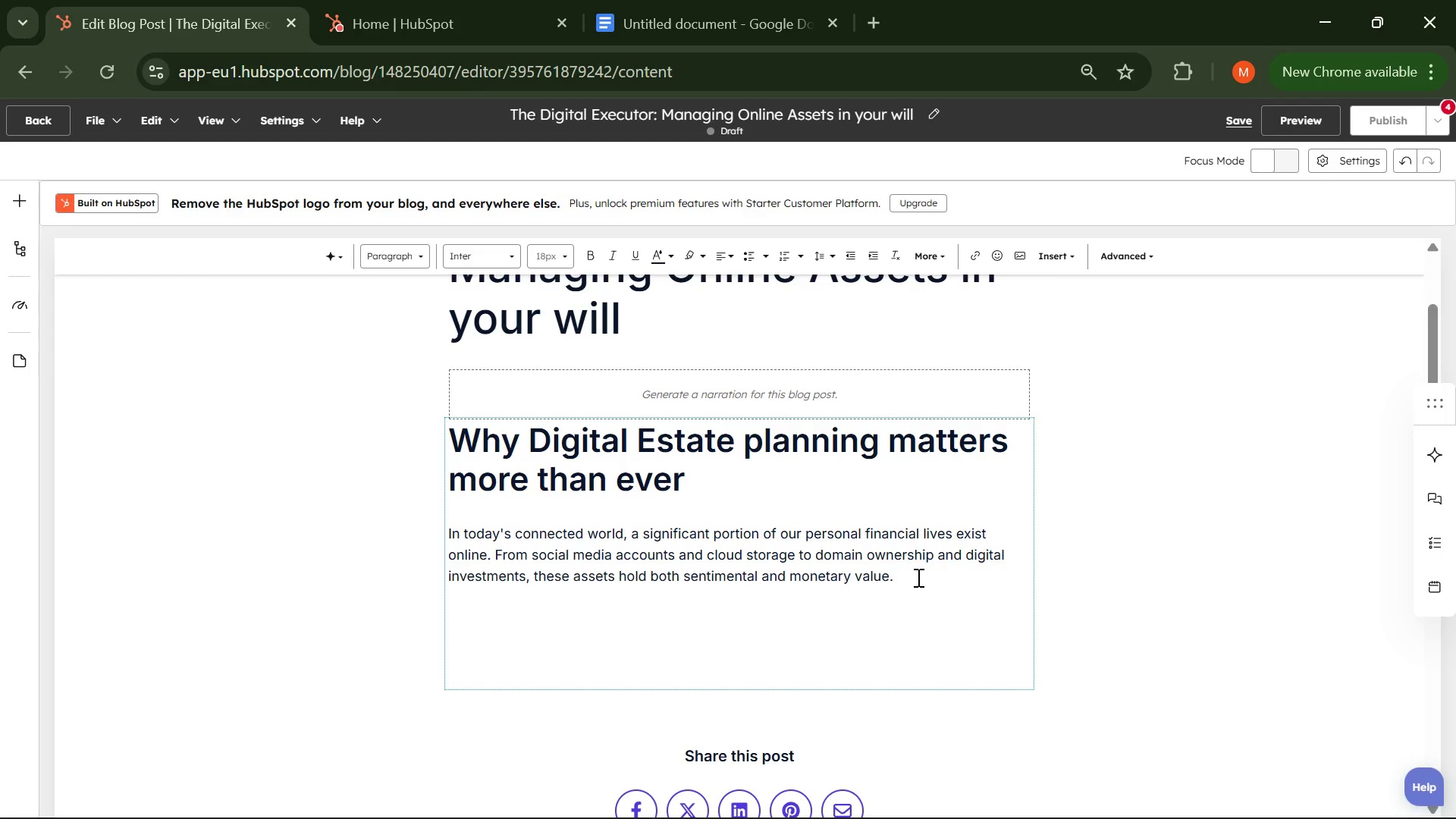 
left_click([918, 577])
 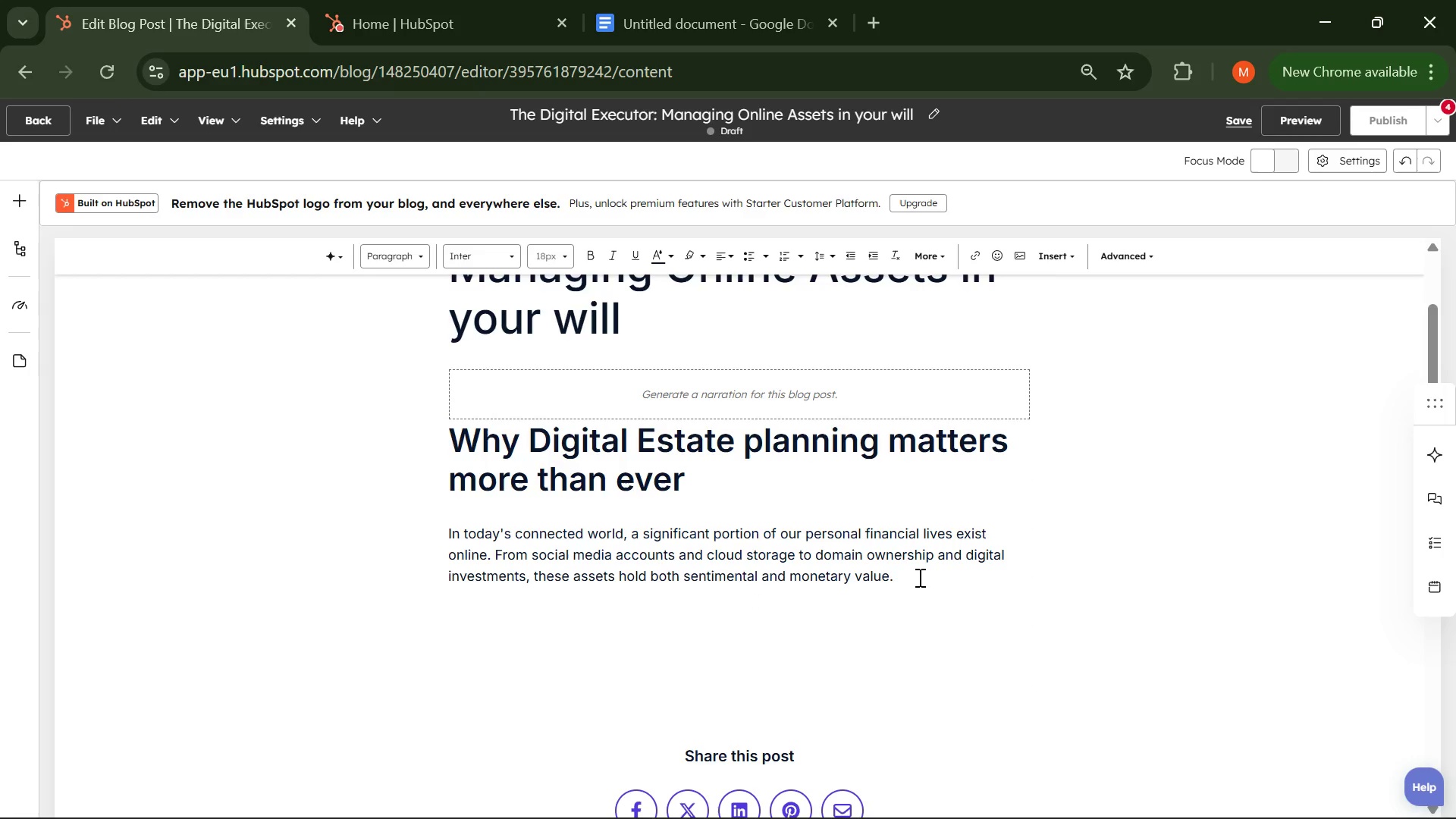 
type(However )
key(Backspace)
type(, traditional a)
key(Backspace)
type(estate plans ofter overlook them. )
 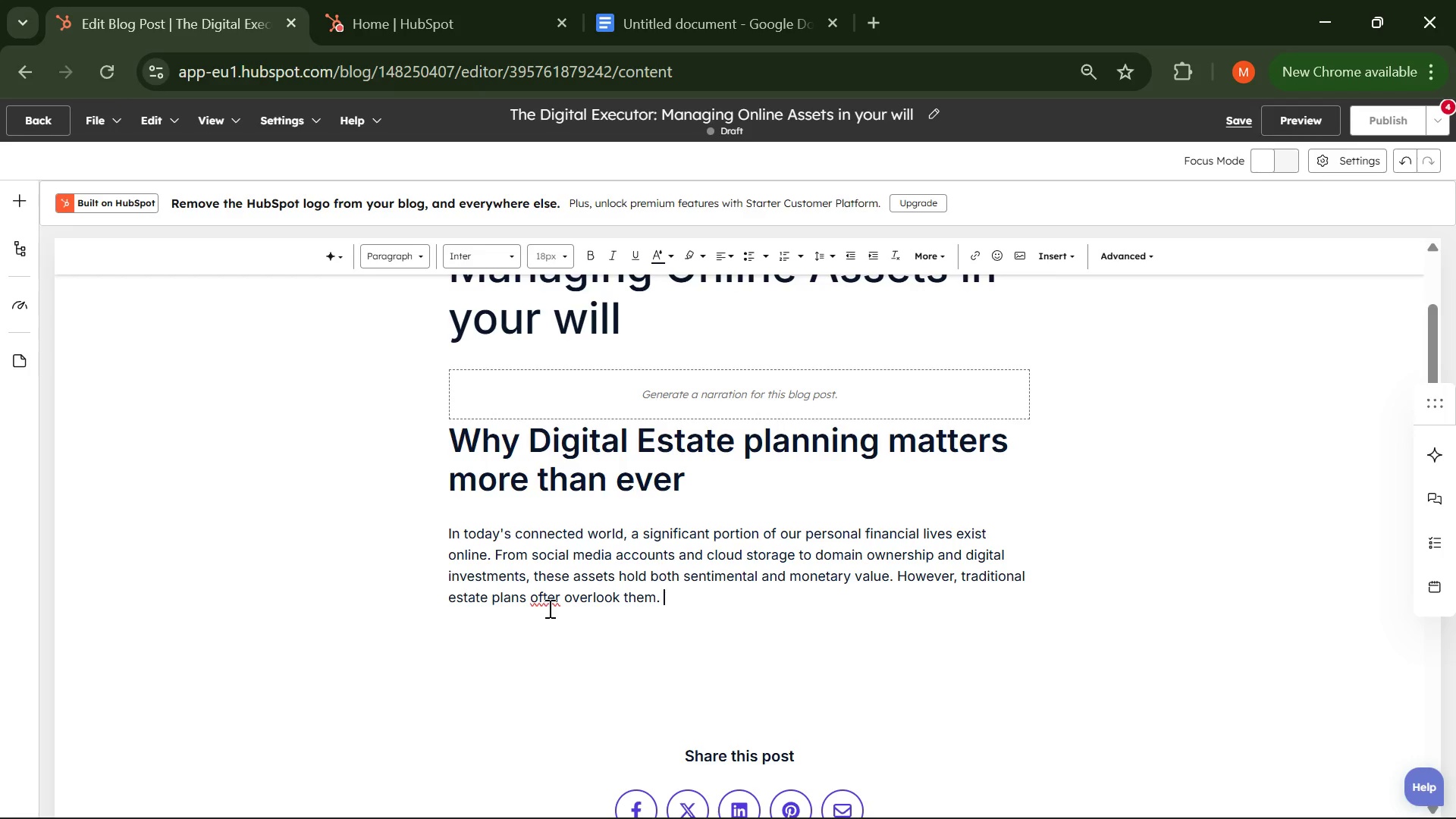 
left_click([554, 604])
 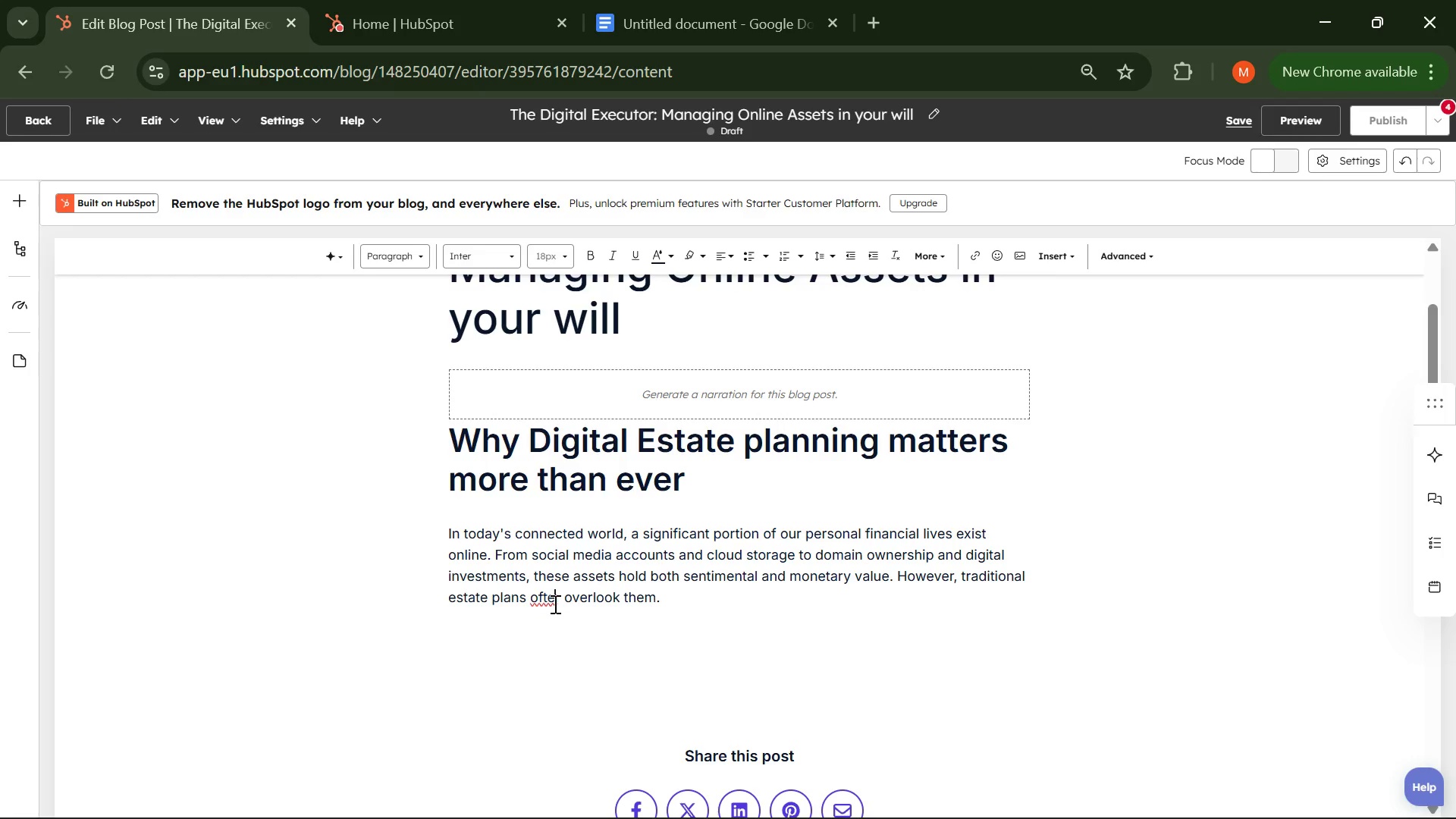 
key(ArrowRight)
 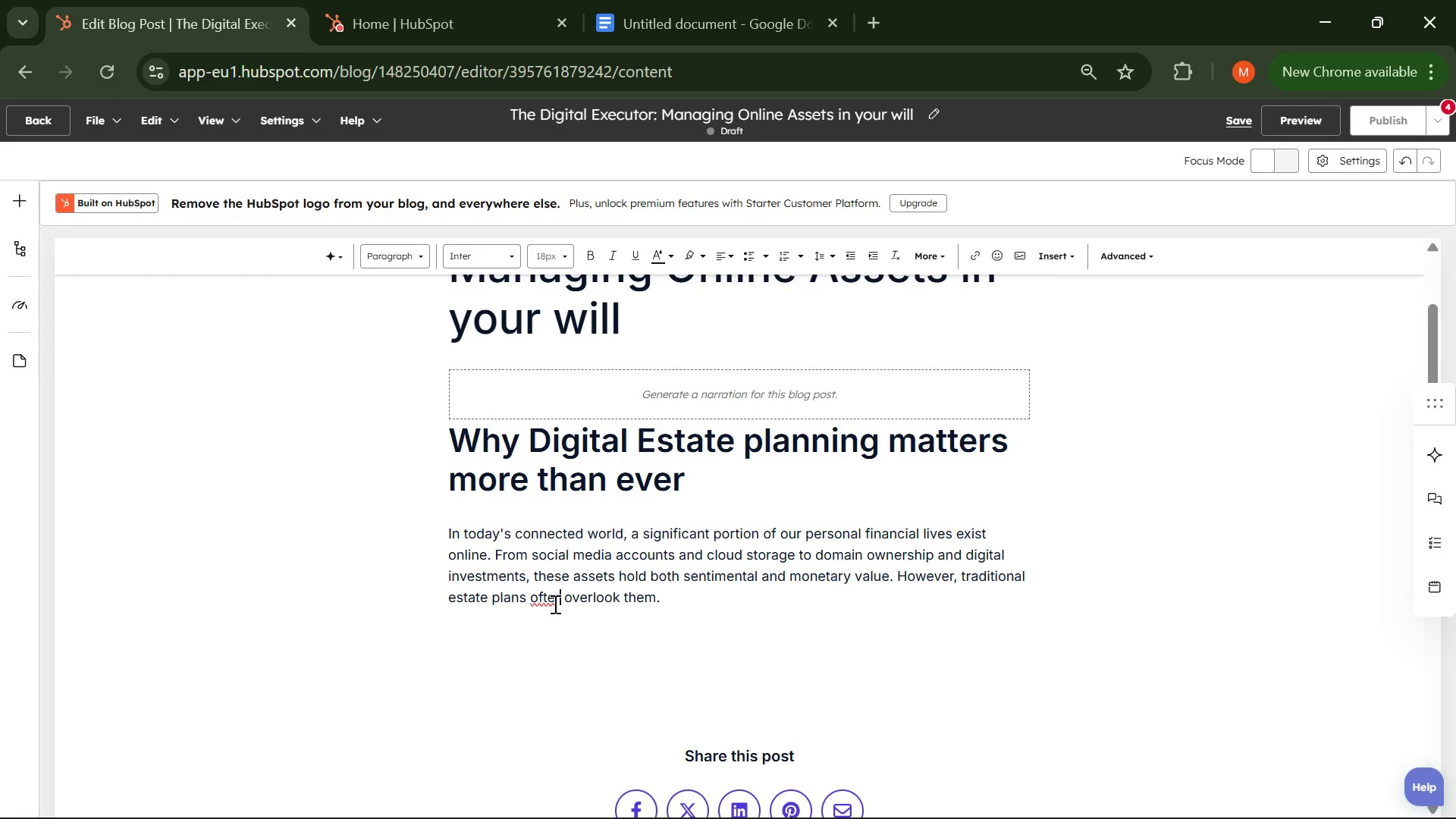 
key(Backspace)
 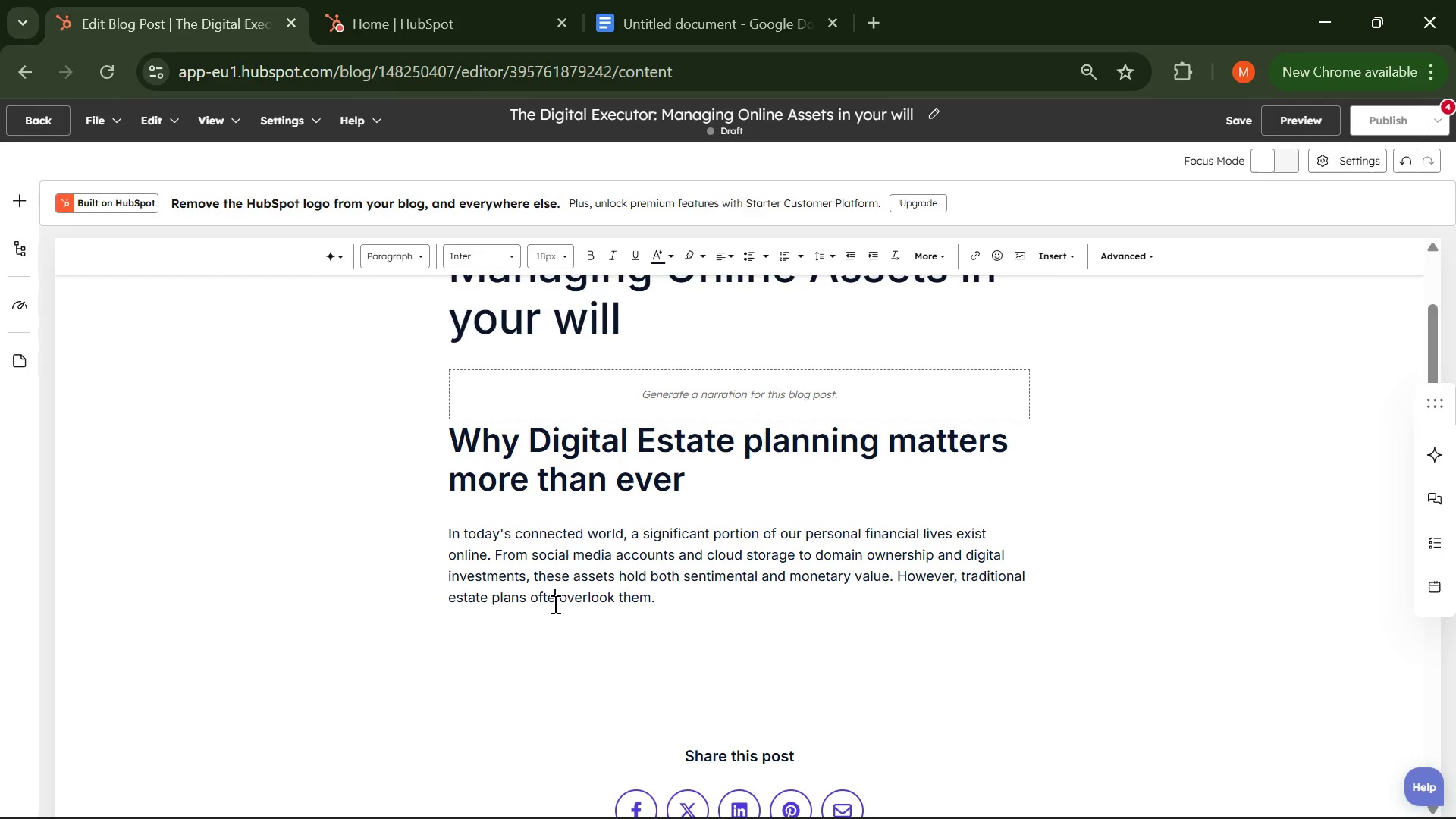 
key(N)
 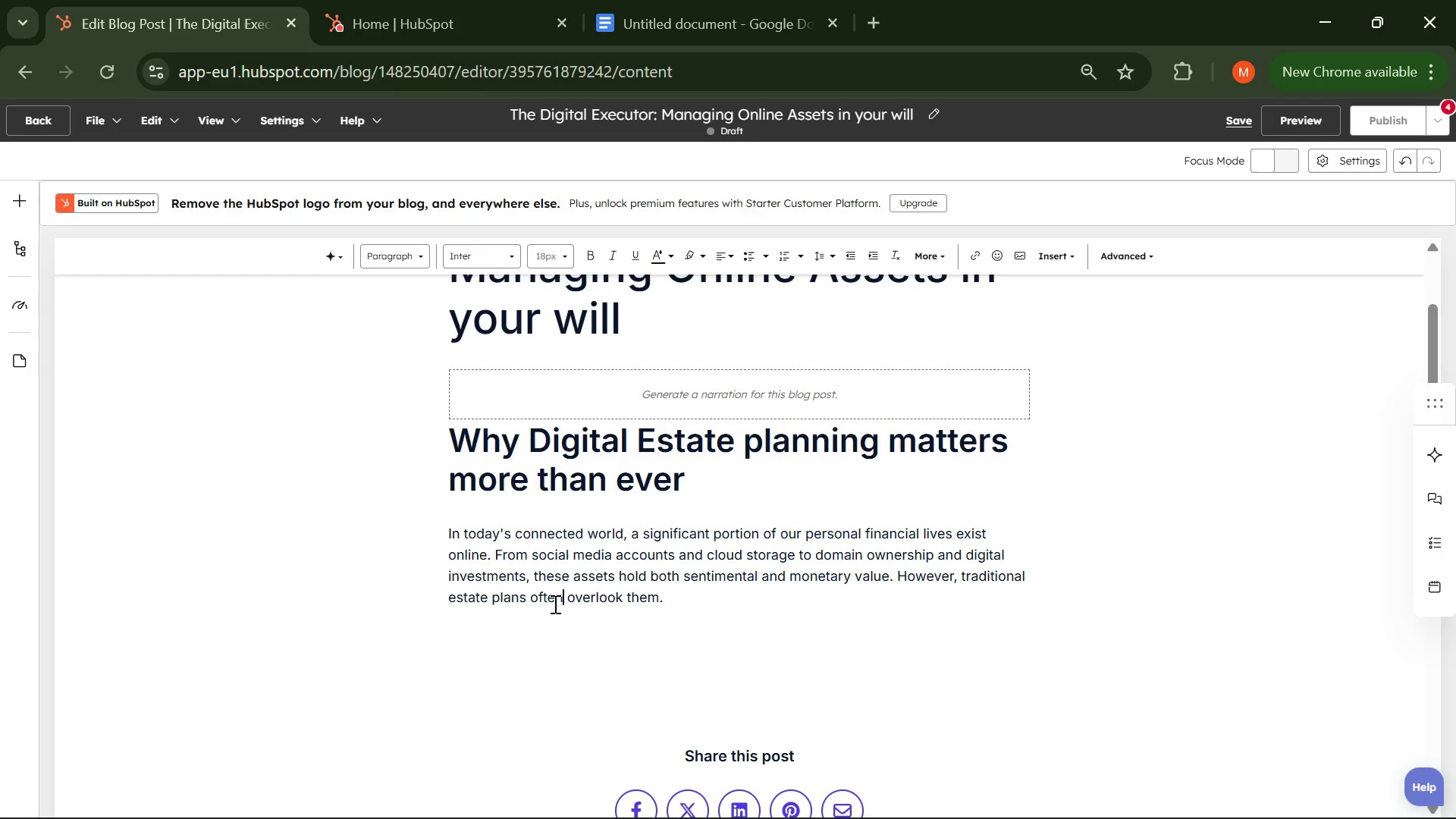 
hold_key(key=ArrowRight, duration=0.8)
 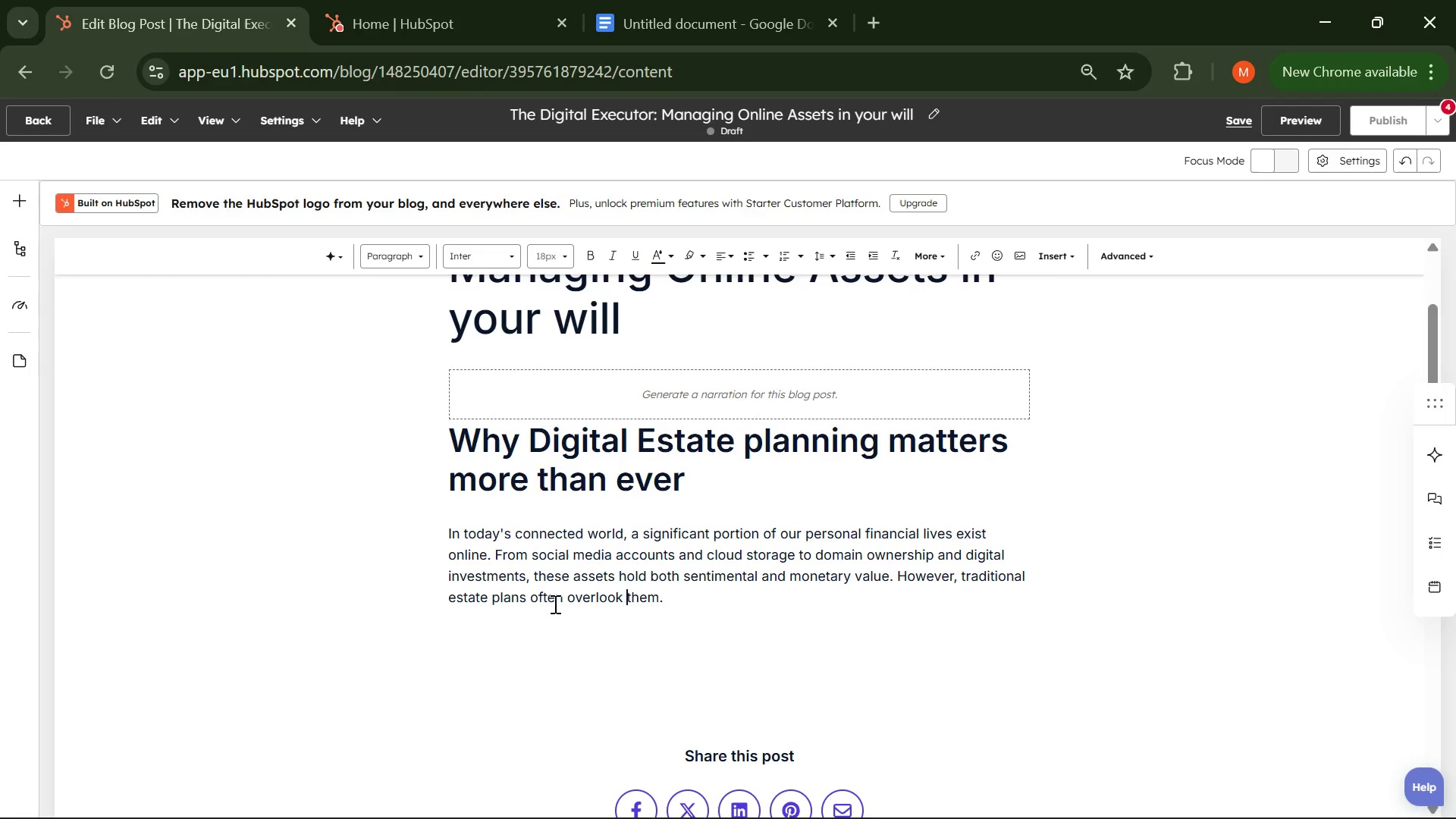 
key(ArrowRight)
 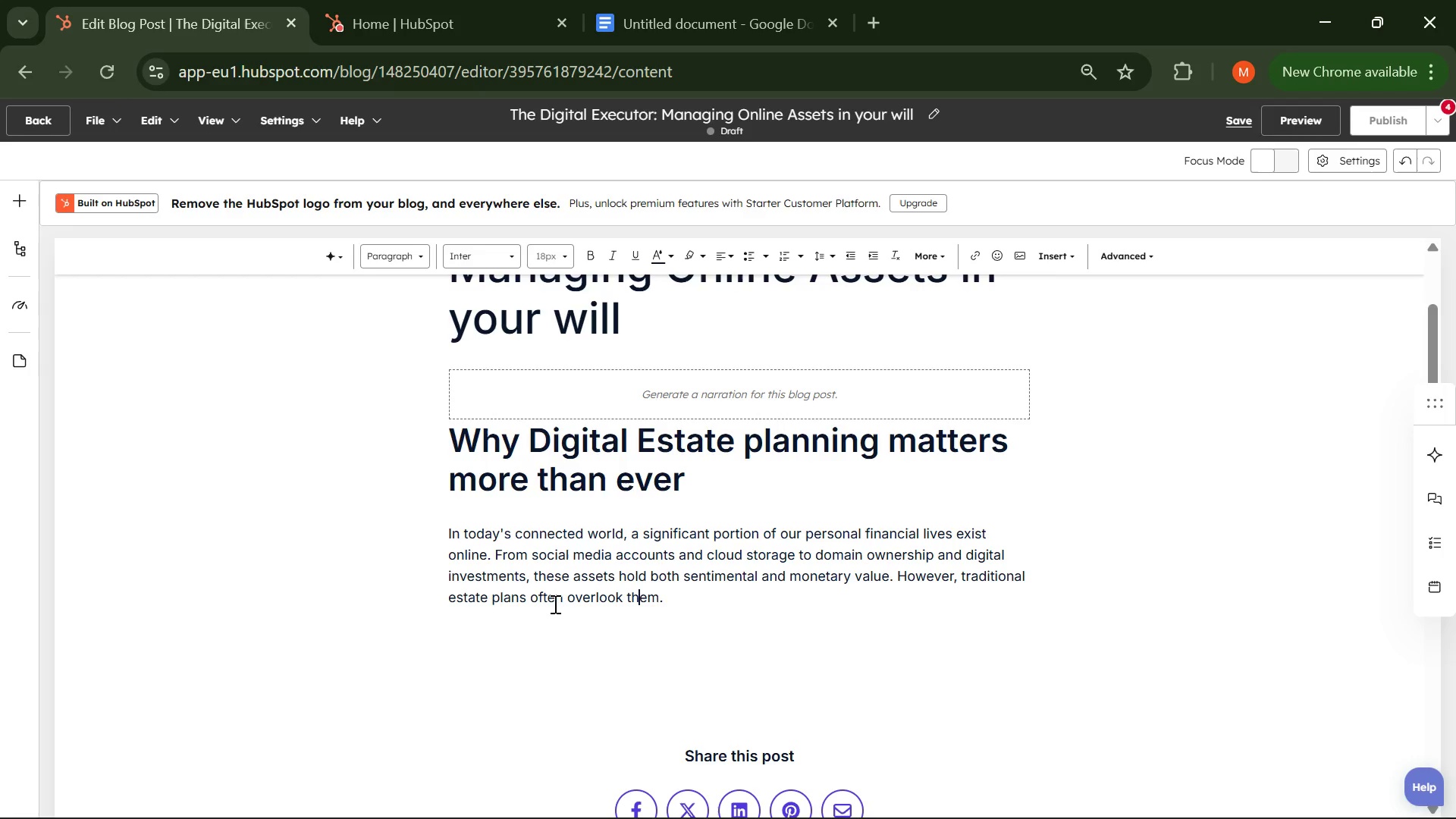 
key(ArrowRight)
 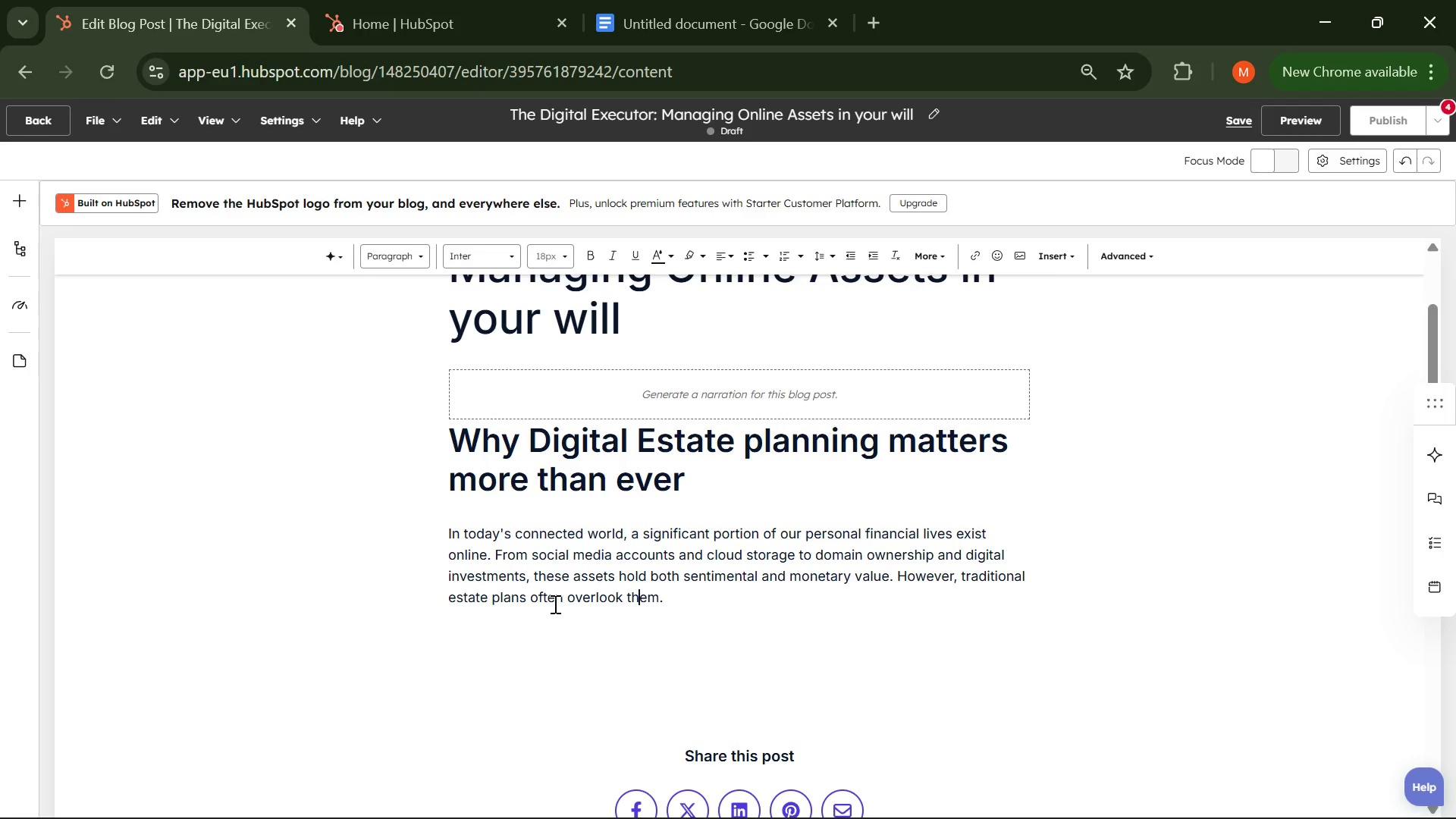 
key(ArrowRight)
 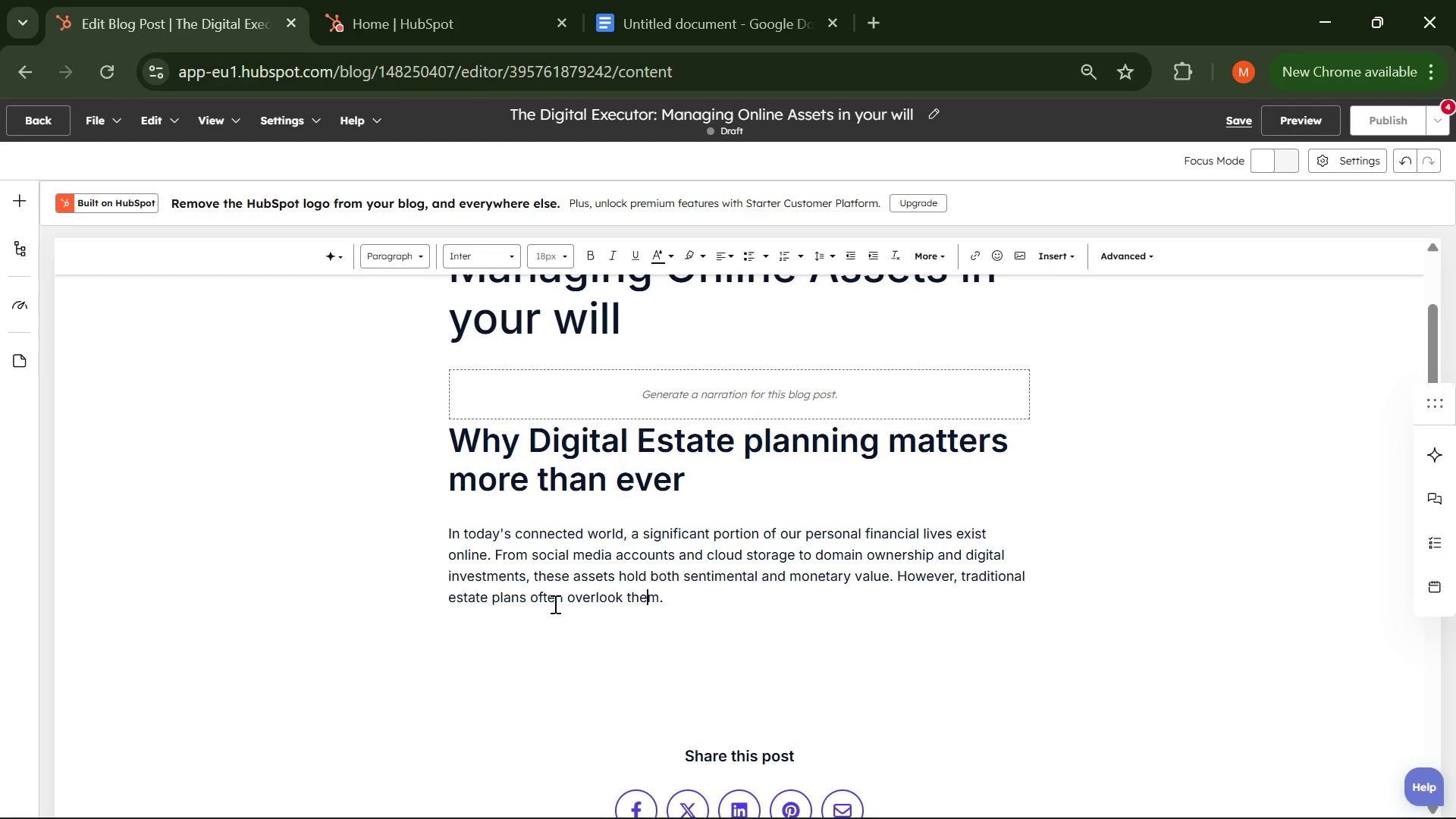 
key(ArrowRight)
 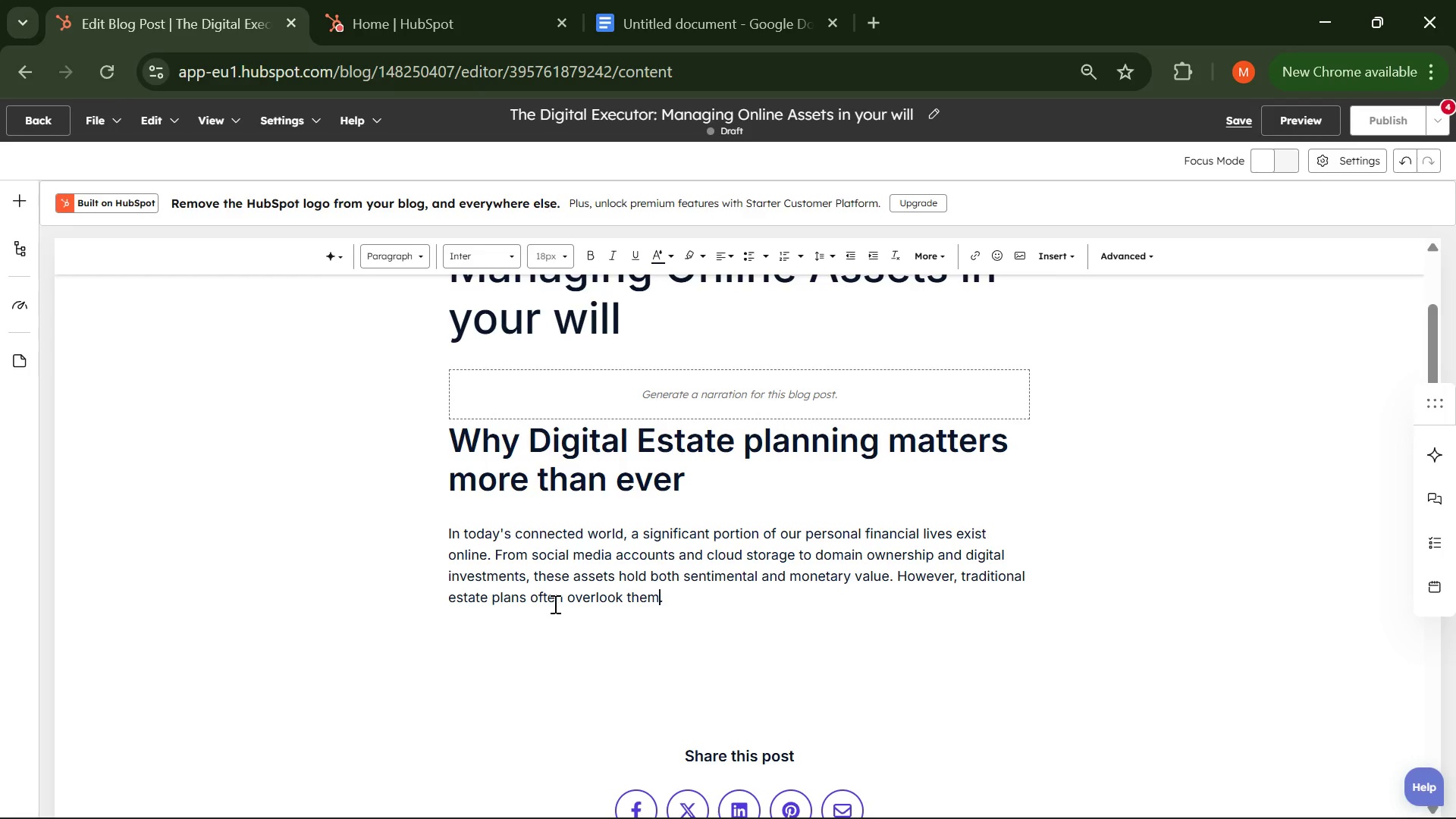 
key(ArrowRight)
 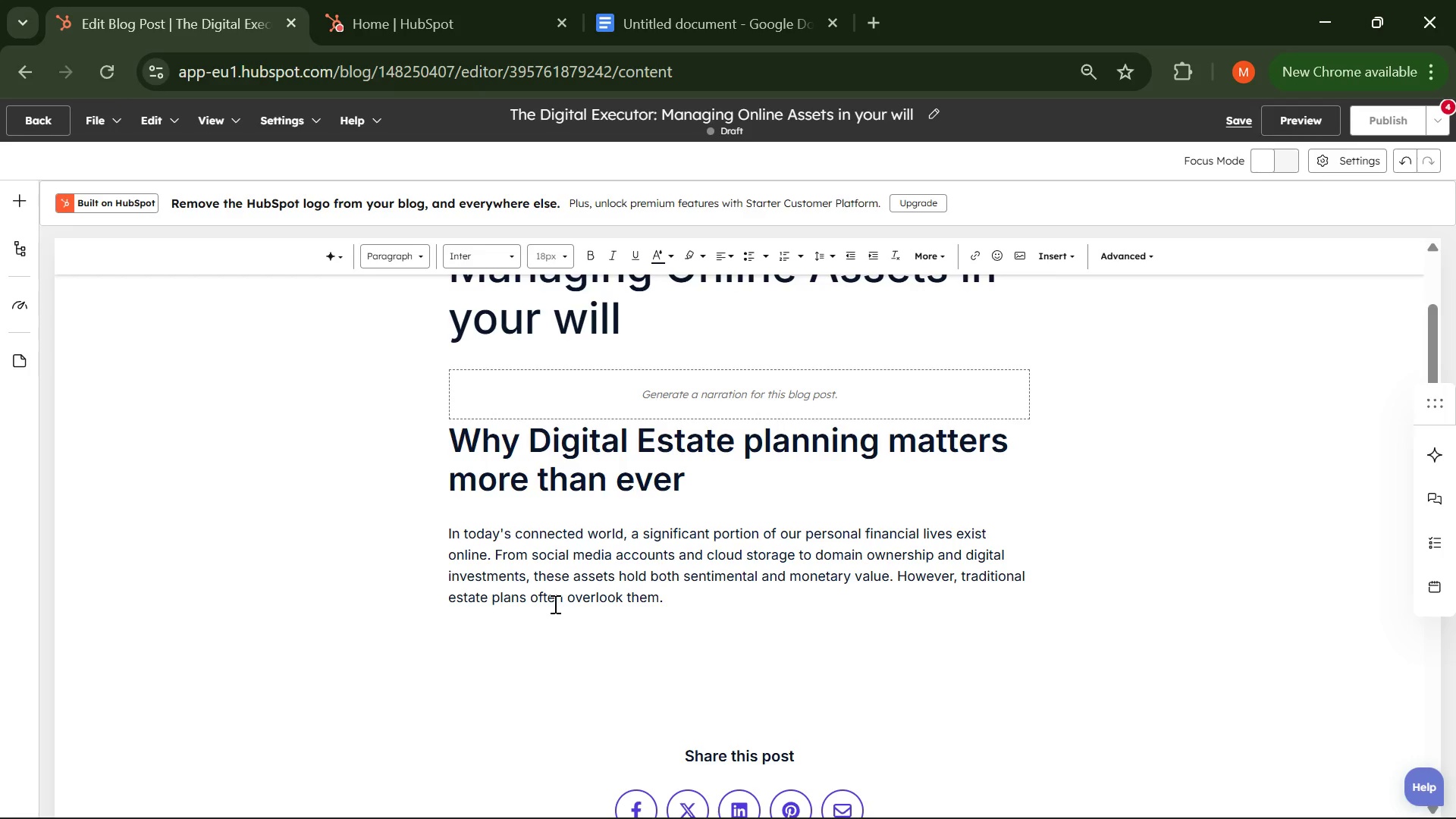 
key(Enter)
 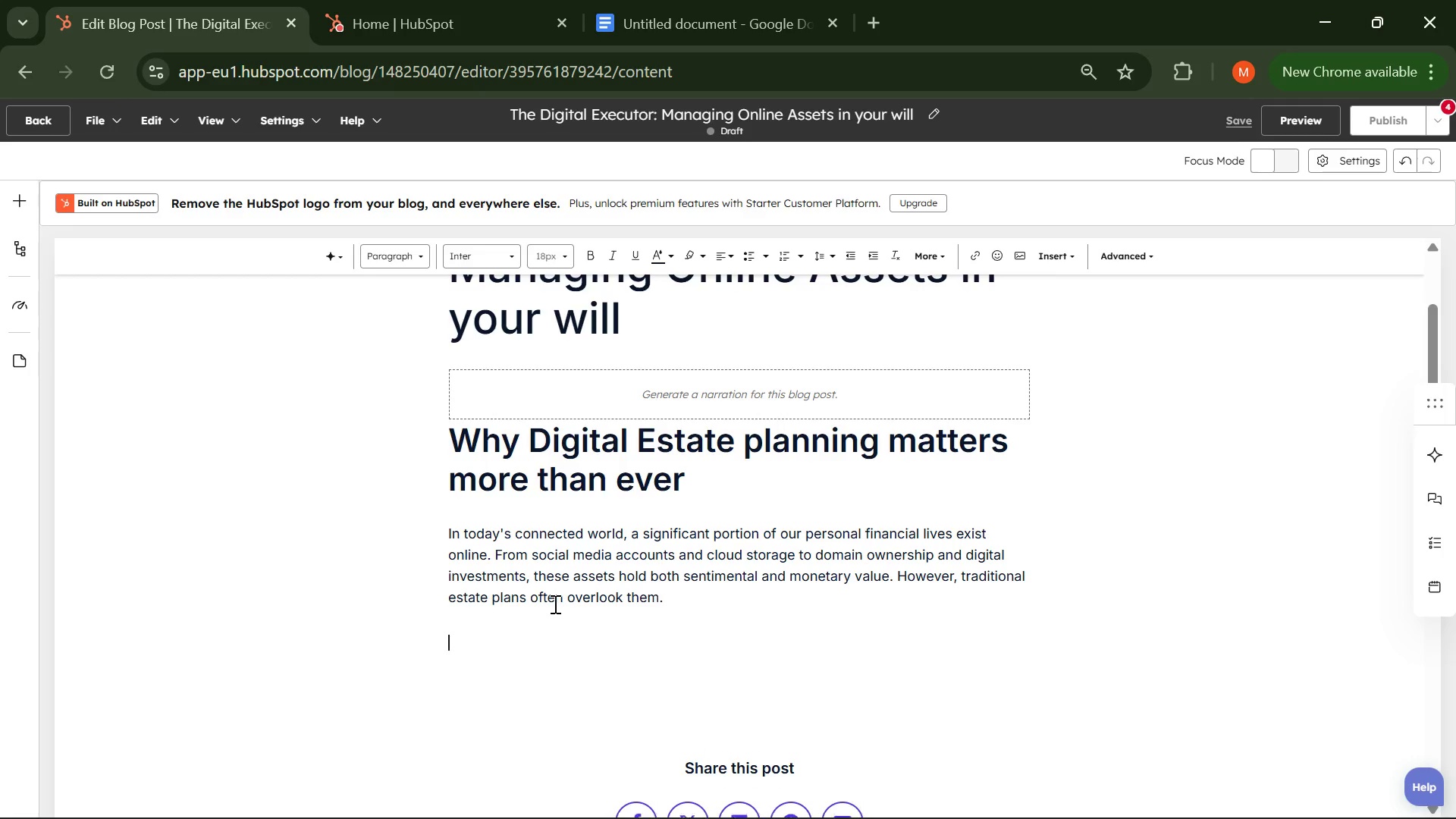 
key(Enter)
 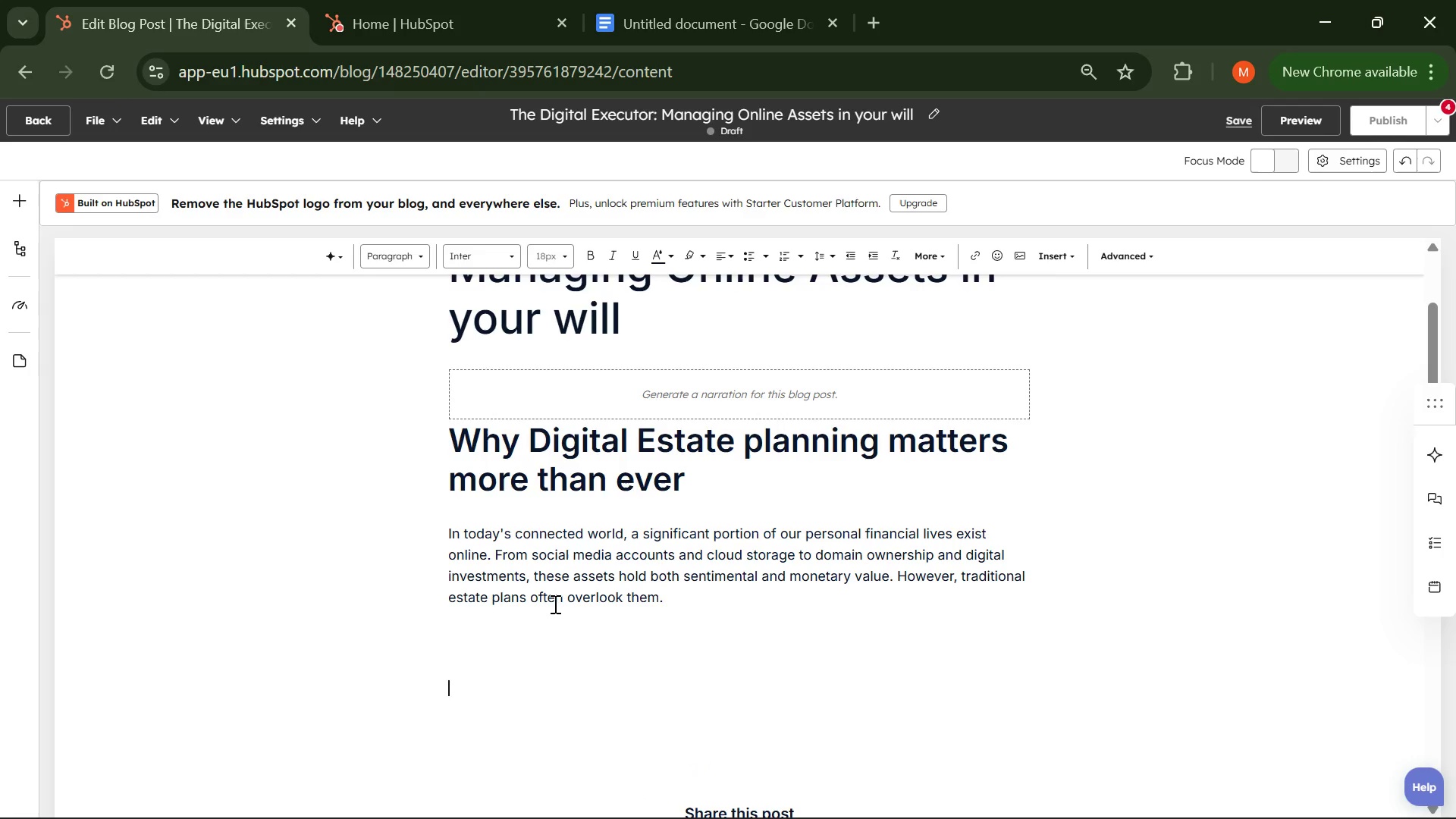 
type(D)
key(Backspace)
key(Backspace)
type(d)
key(Backspace)
type(Digital estate planning ensures that these assets are properly manage )
key(Backspace)
type(d )
key(Backspace)
type(, transferred )
key(Backspace)
type(, of closed according to your wishes. Withoug)
key(Backspace)
type(t clear legal directions )
key(Backspace)
type(, families can face unnecessary complications when trying to access or control online accounts after a loved one passes )
key(Backspace)
type(. )
 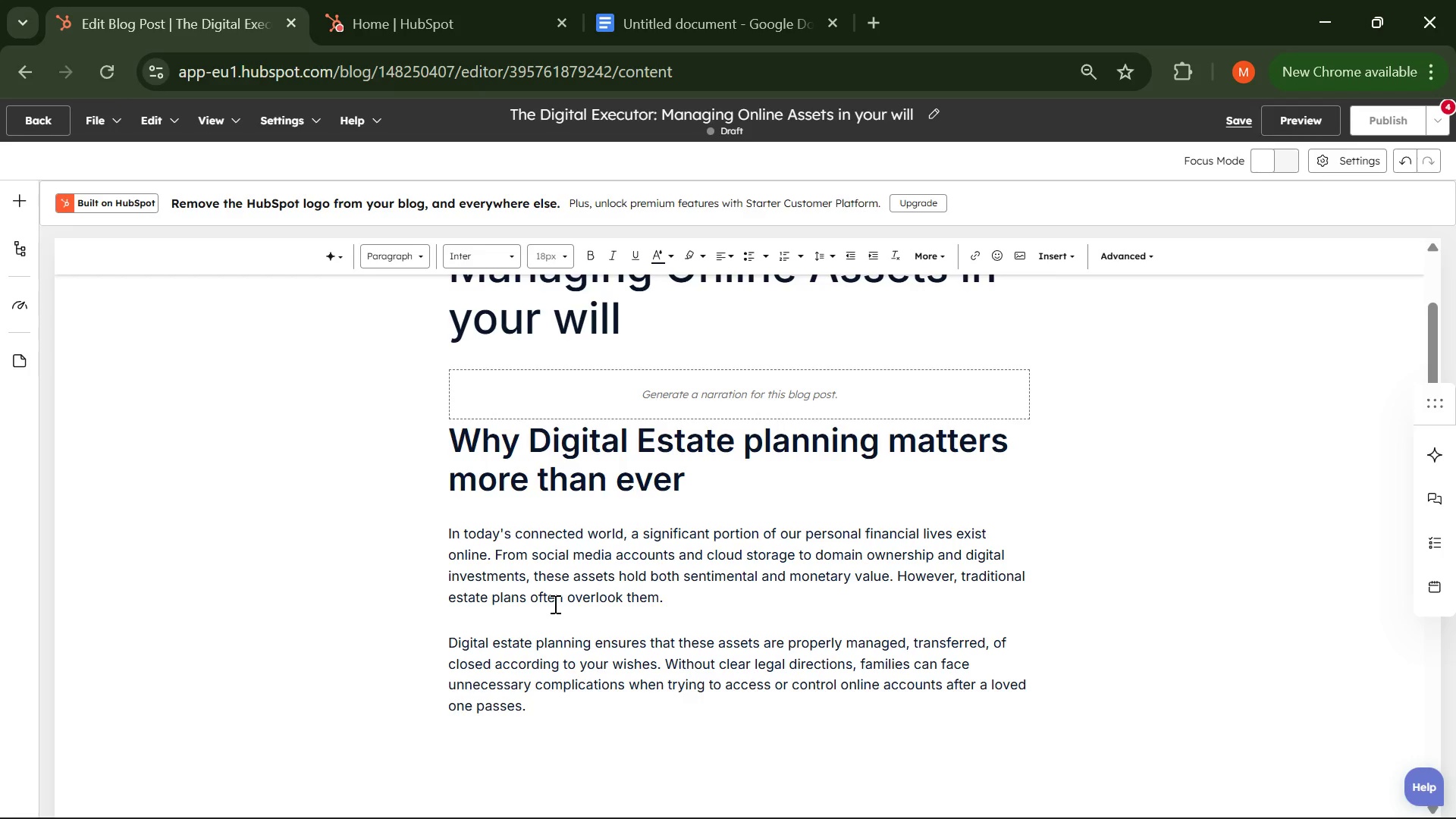 
key(Enter)
 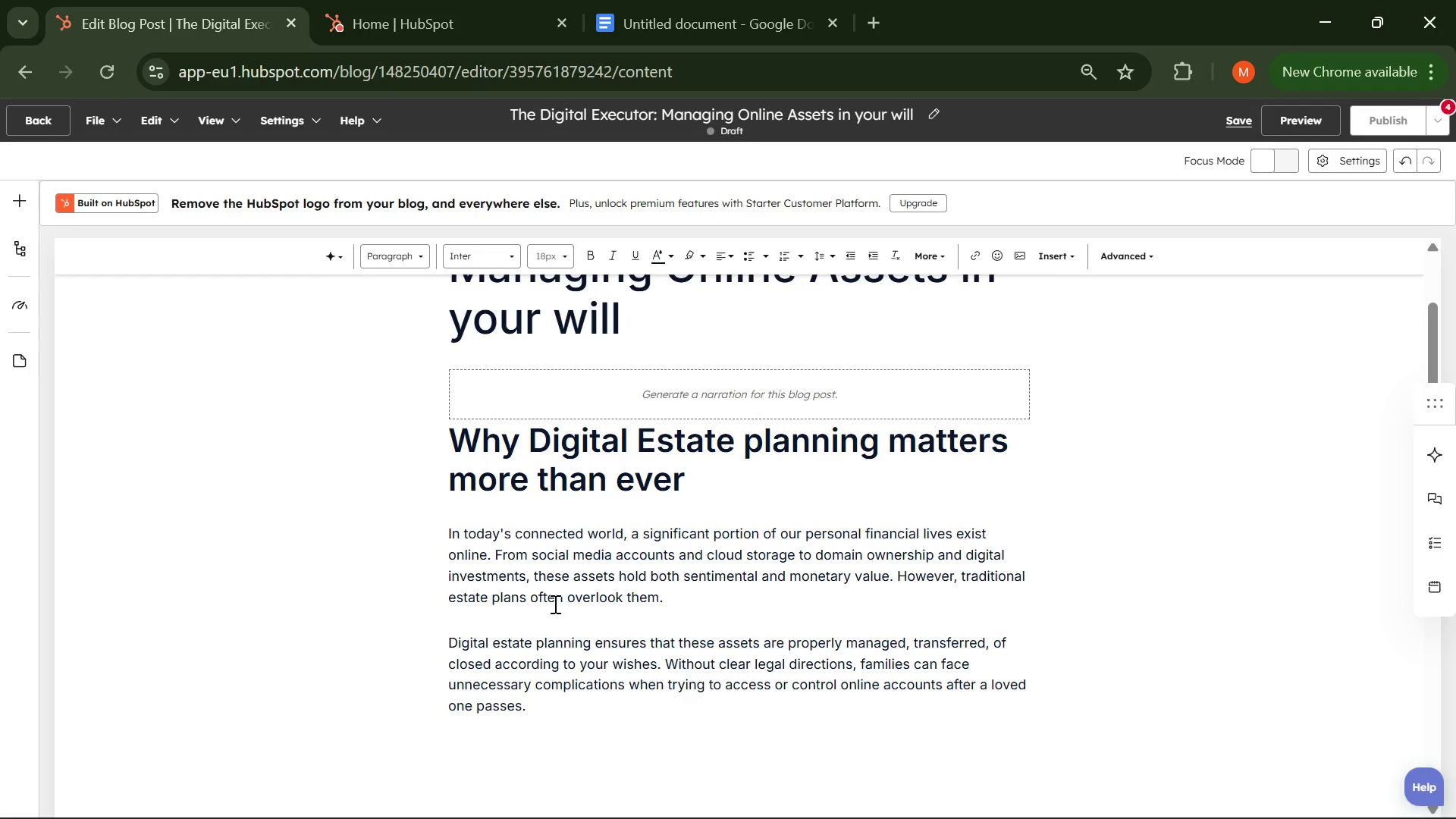 
key(Enter)
 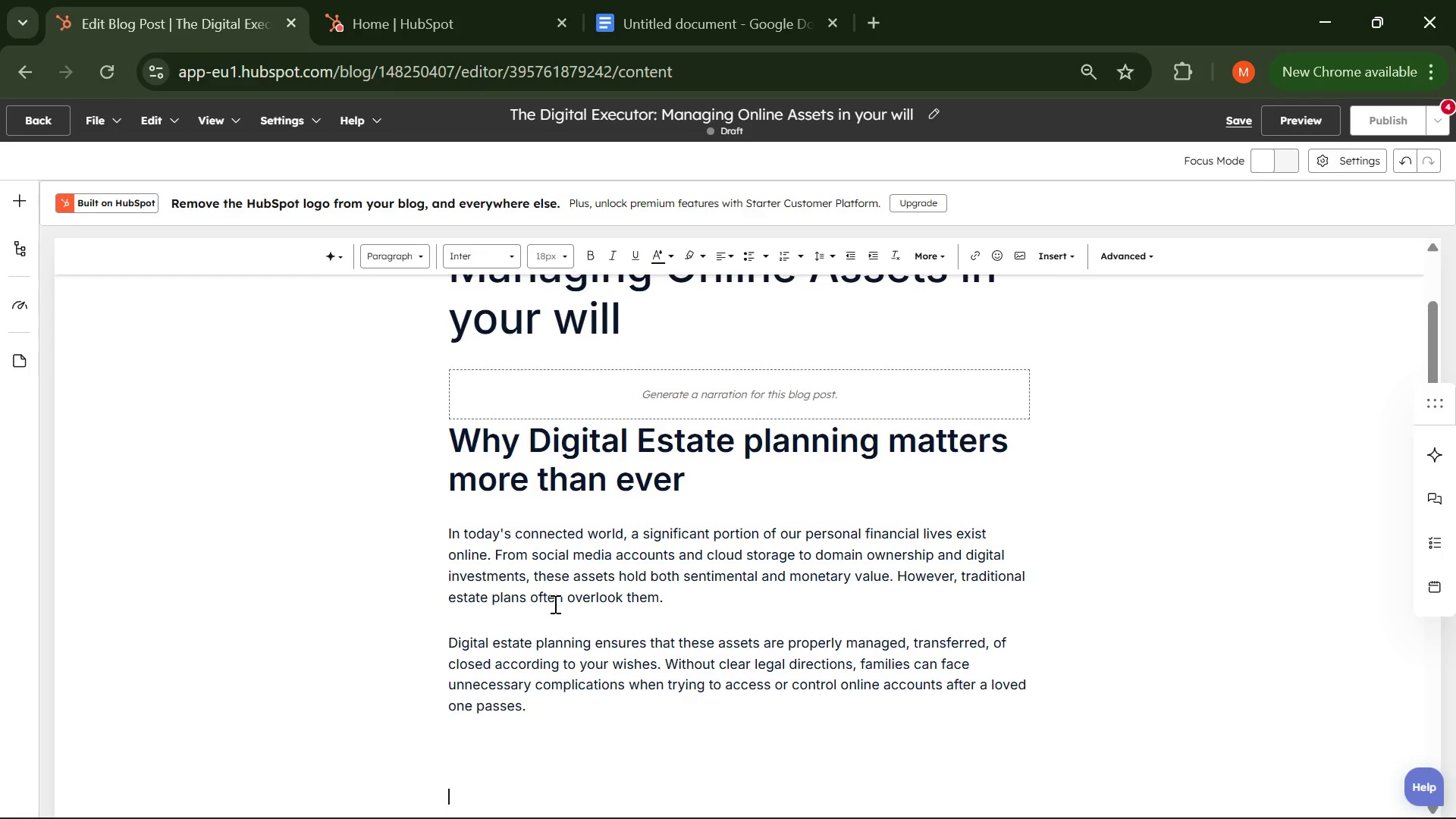 
type(W)
key(Backspace)
key(Backspace)
type(wHA)
key(Backspace)
key(Backspace)
key(Backspace)
type(What )
 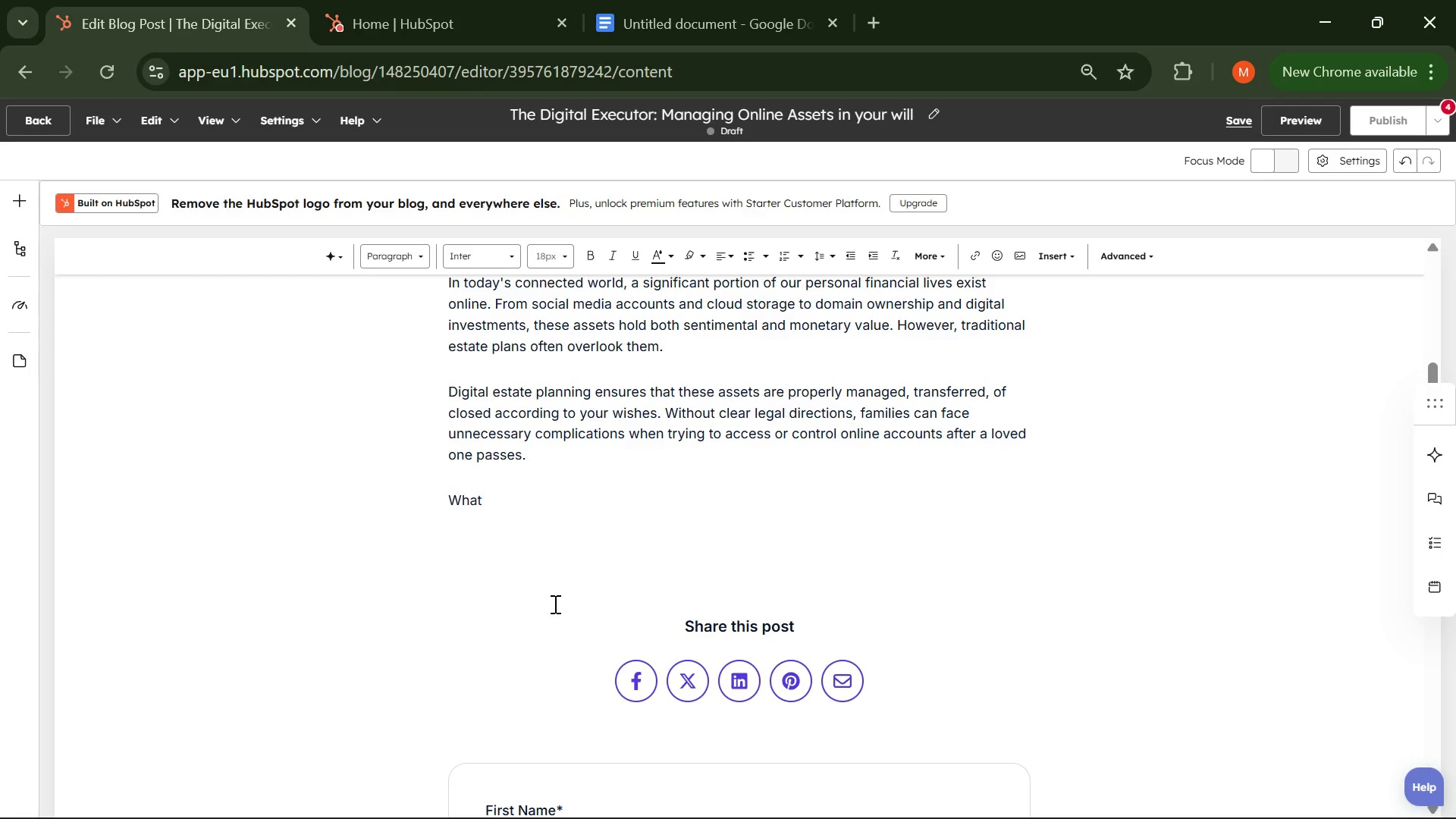 
type(is a digital Executor )
 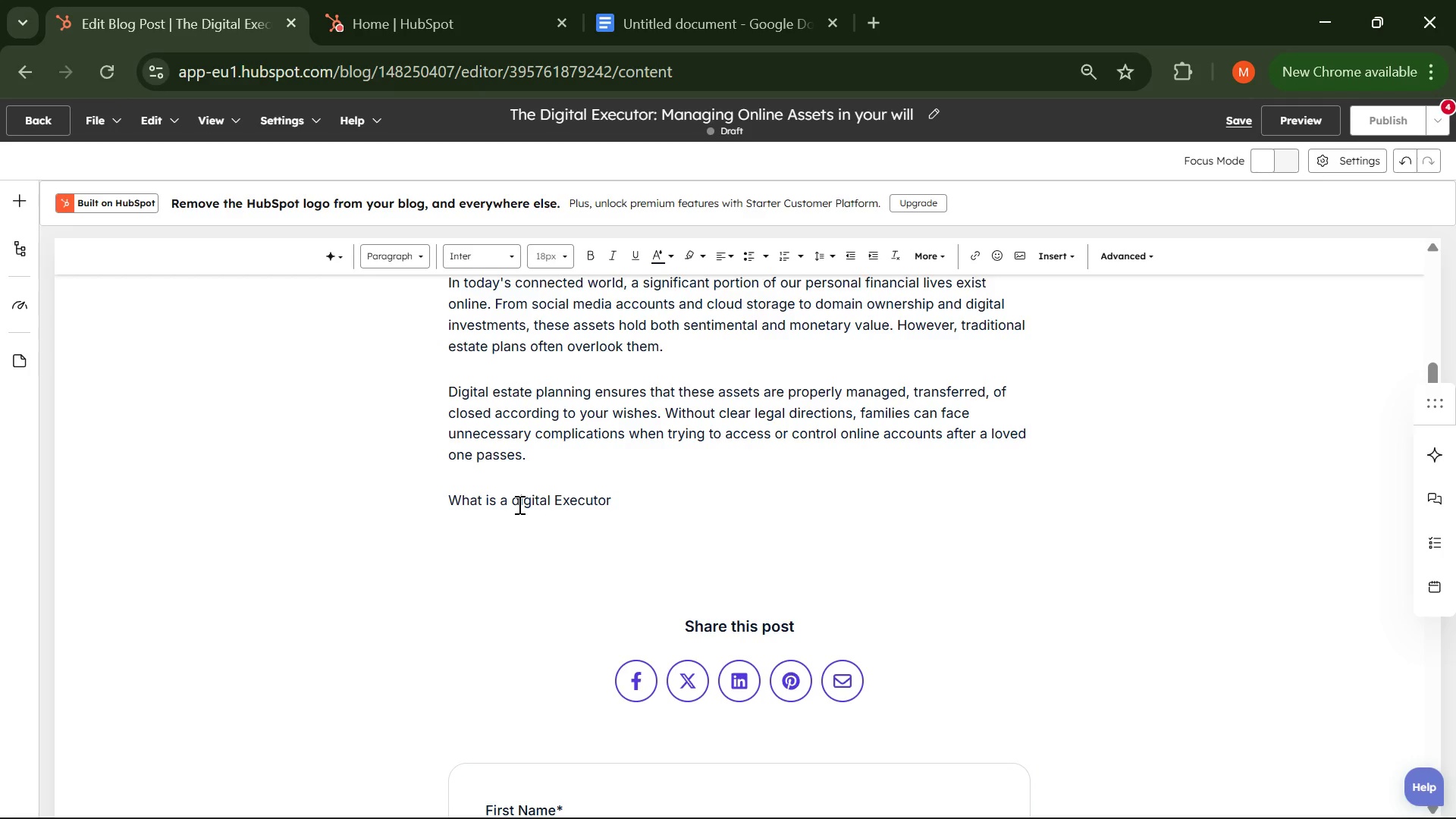 
left_click([521, 500])
 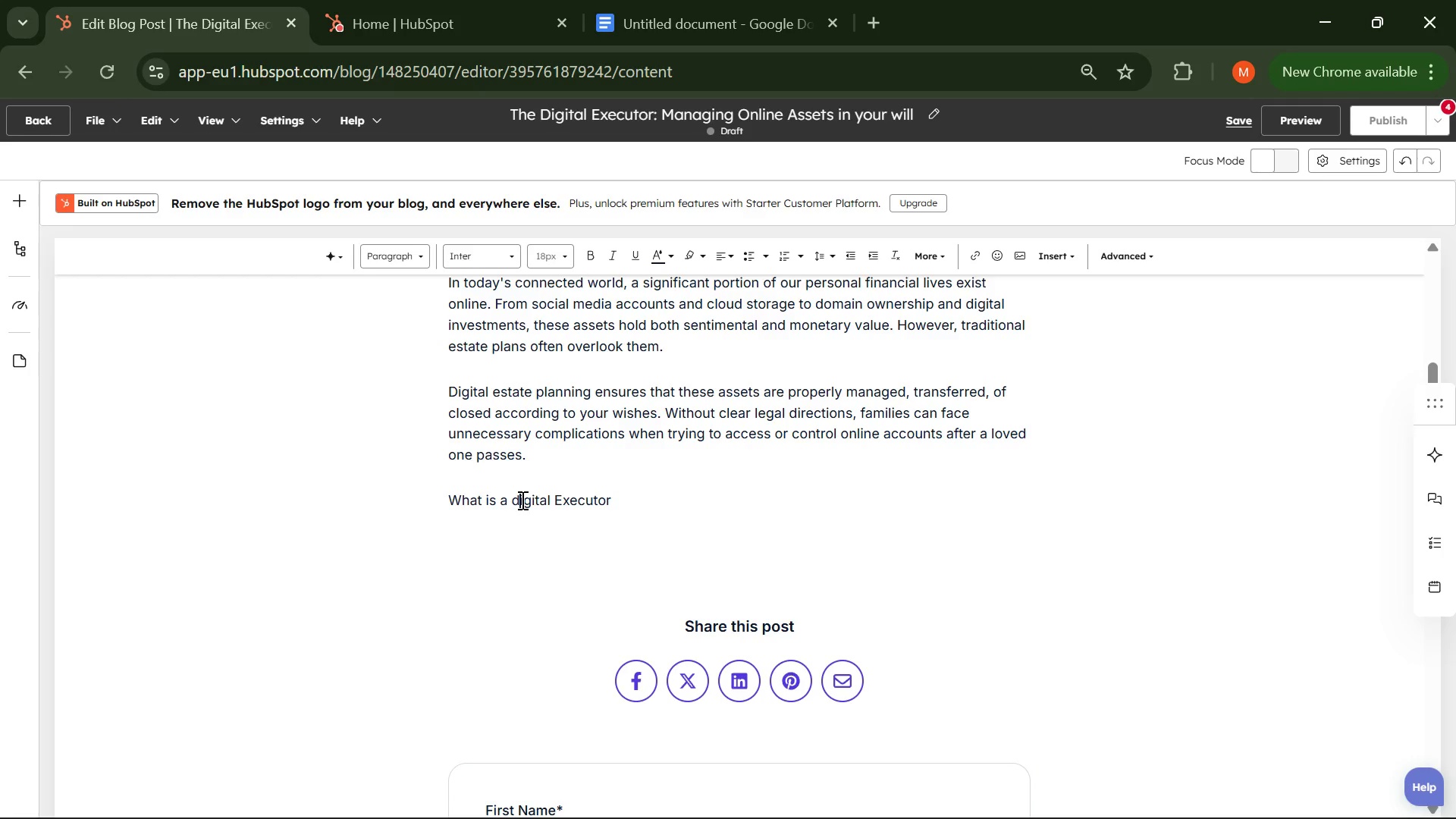 
key(Backspace)
 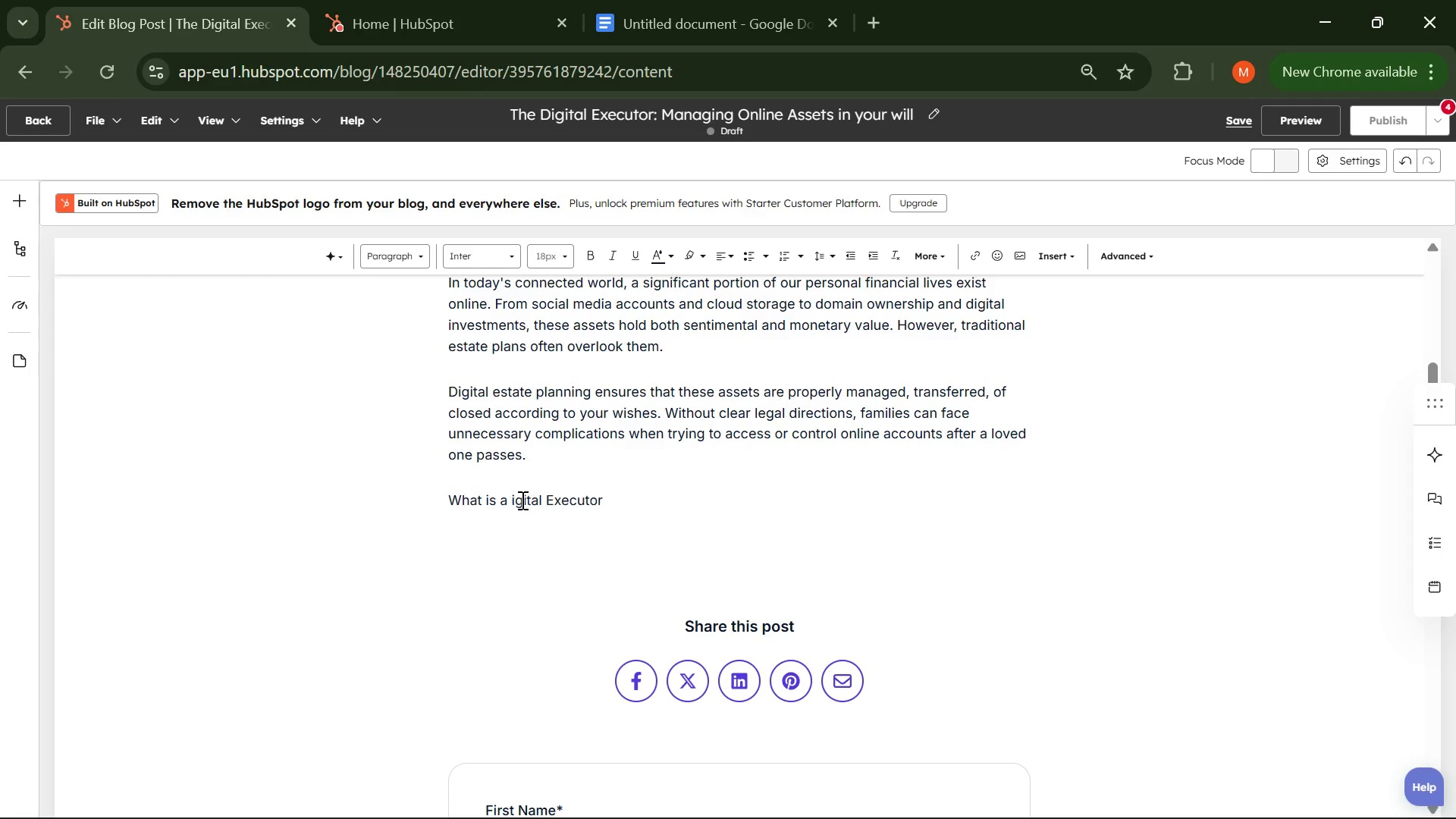 
key(CapsLock)
 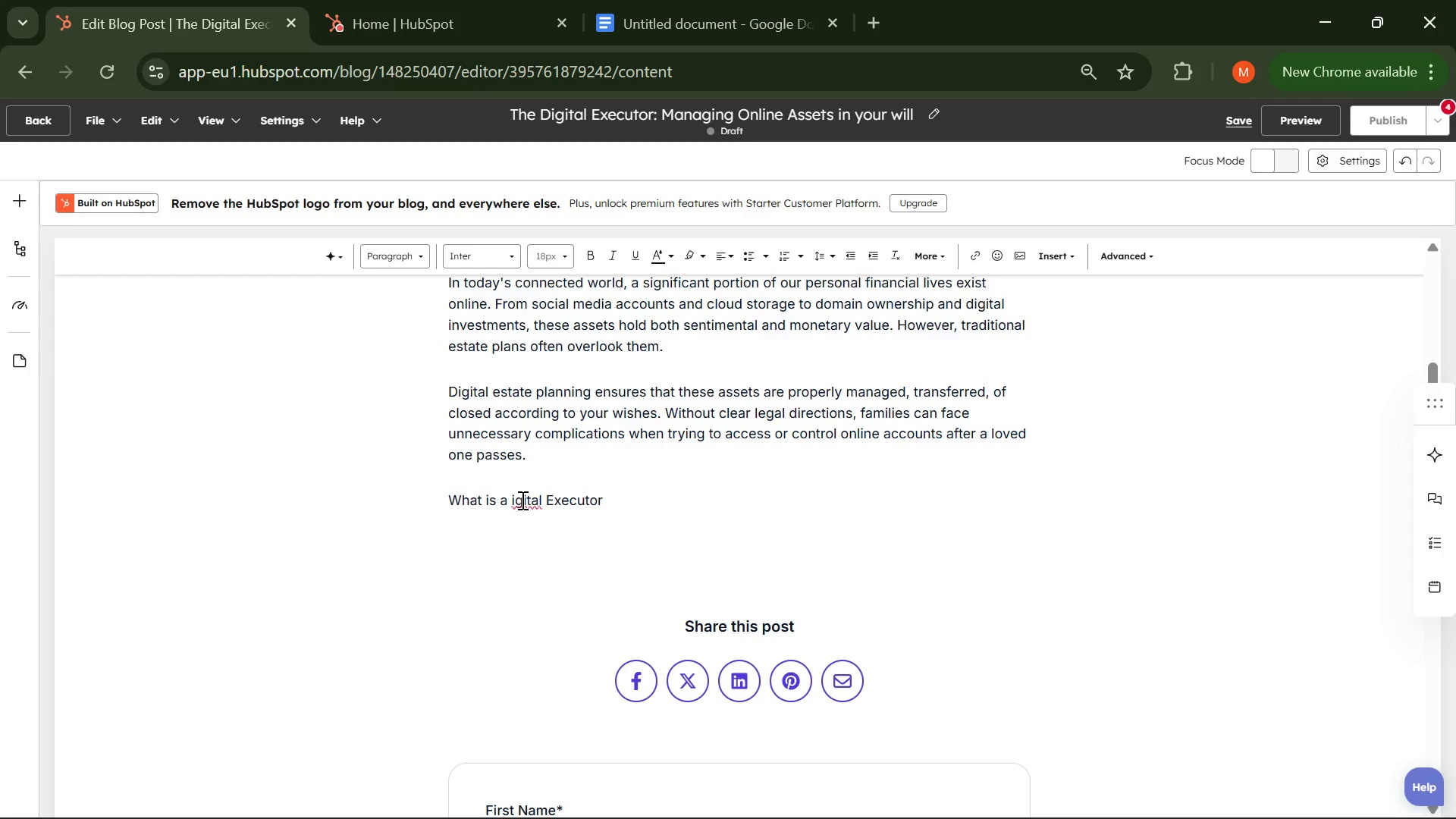 
key(D)
 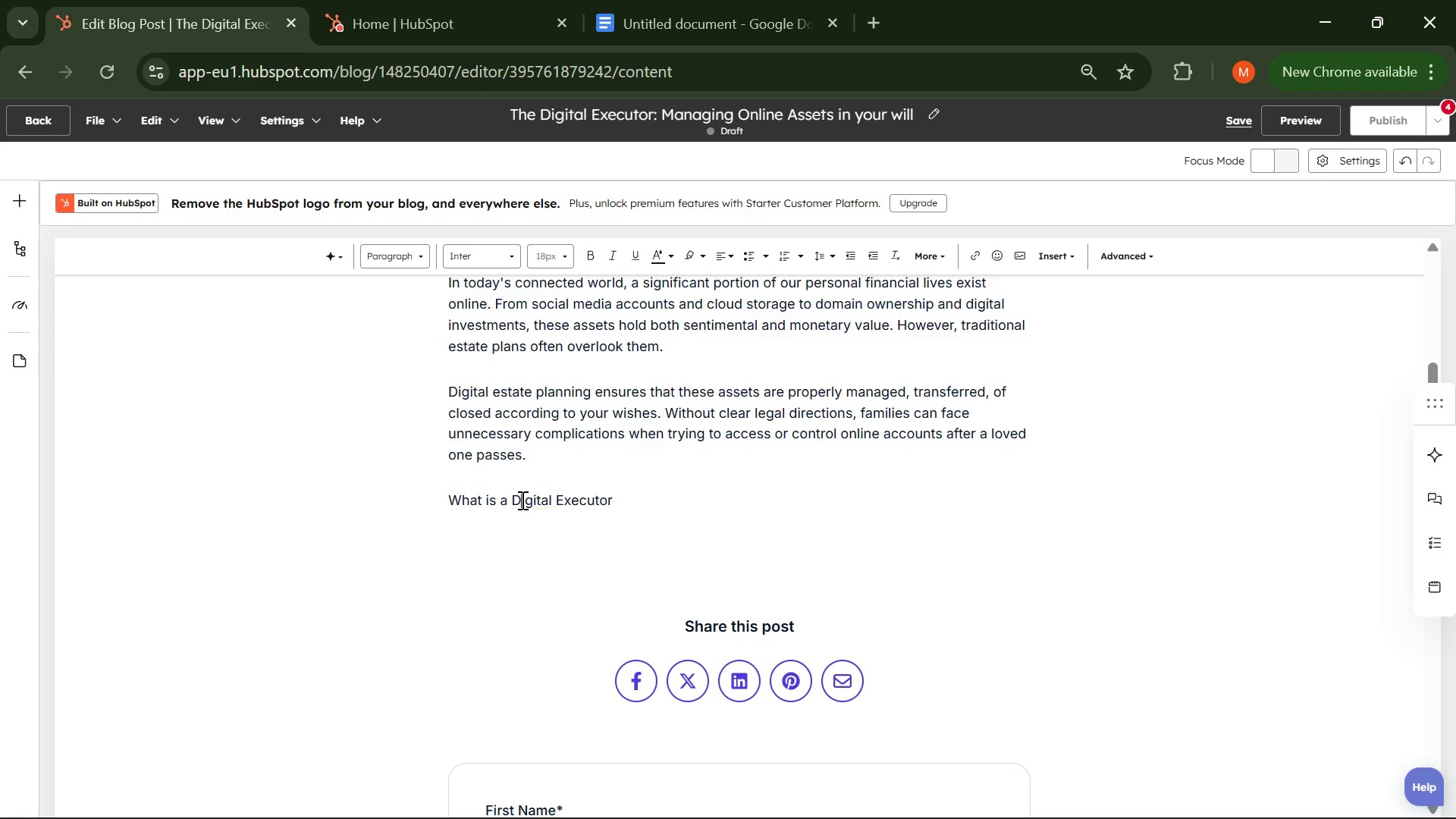 
key(CapsLock)
 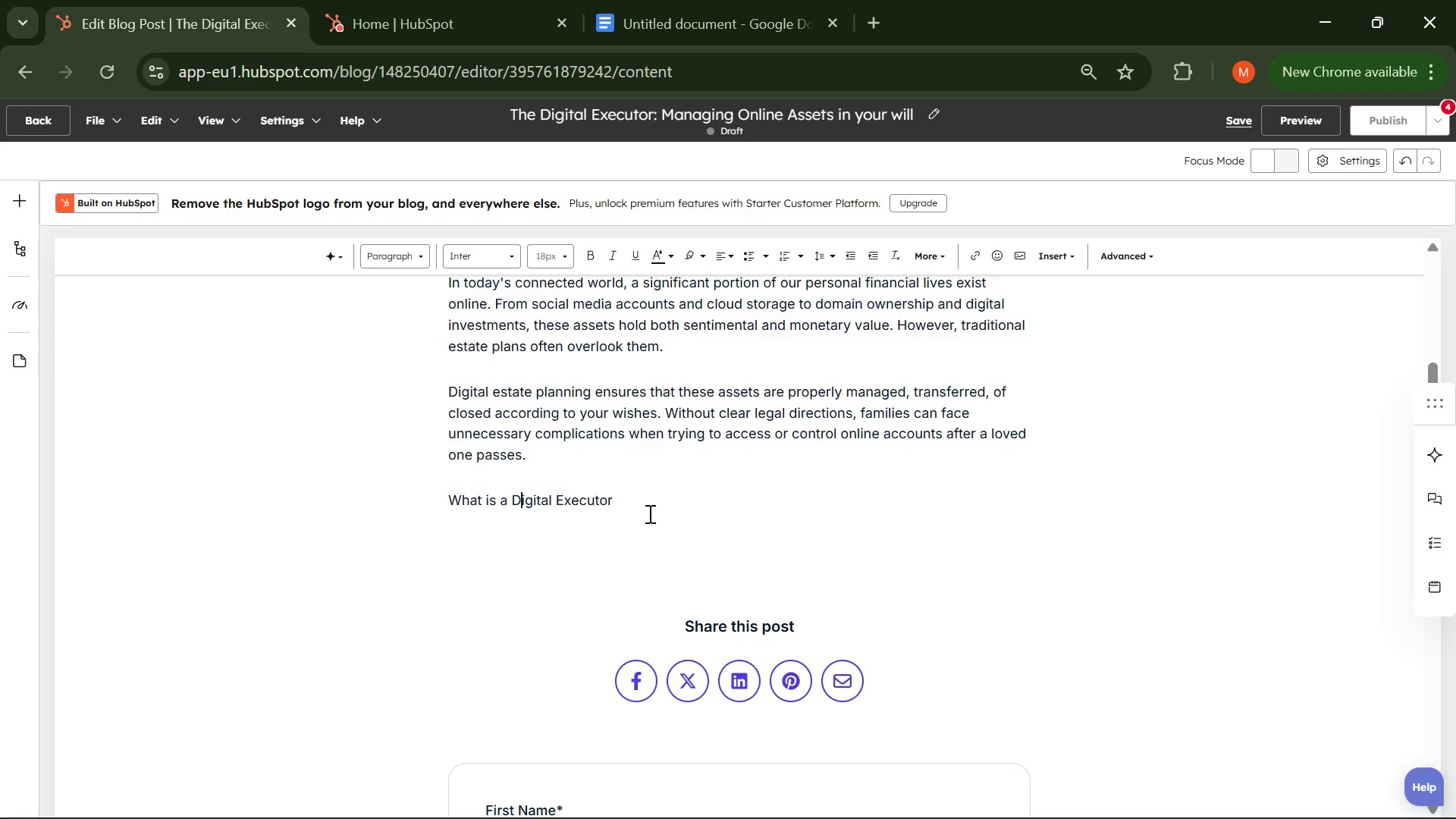 
left_click([648, 512])
 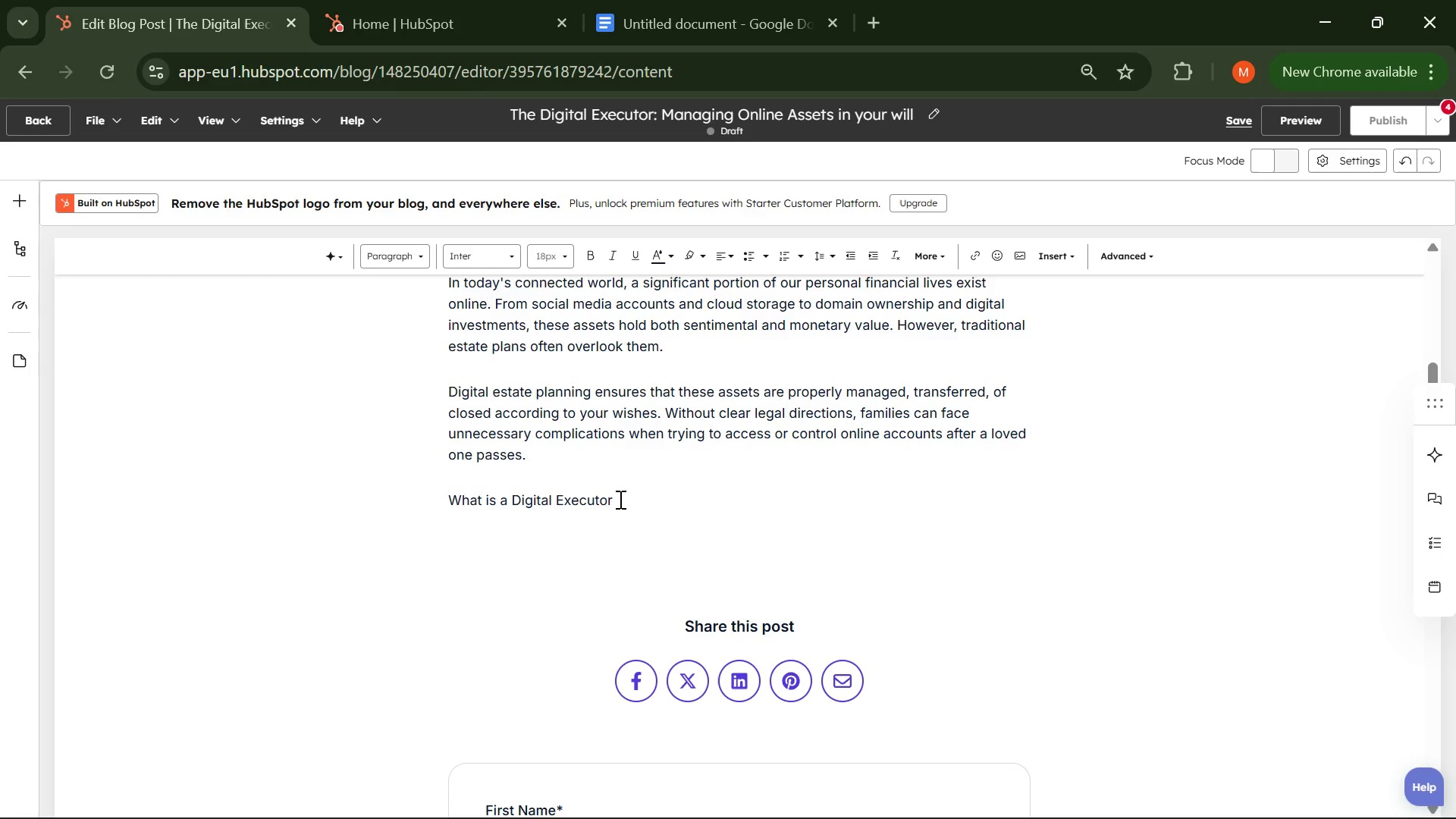 
left_click([619, 499])
 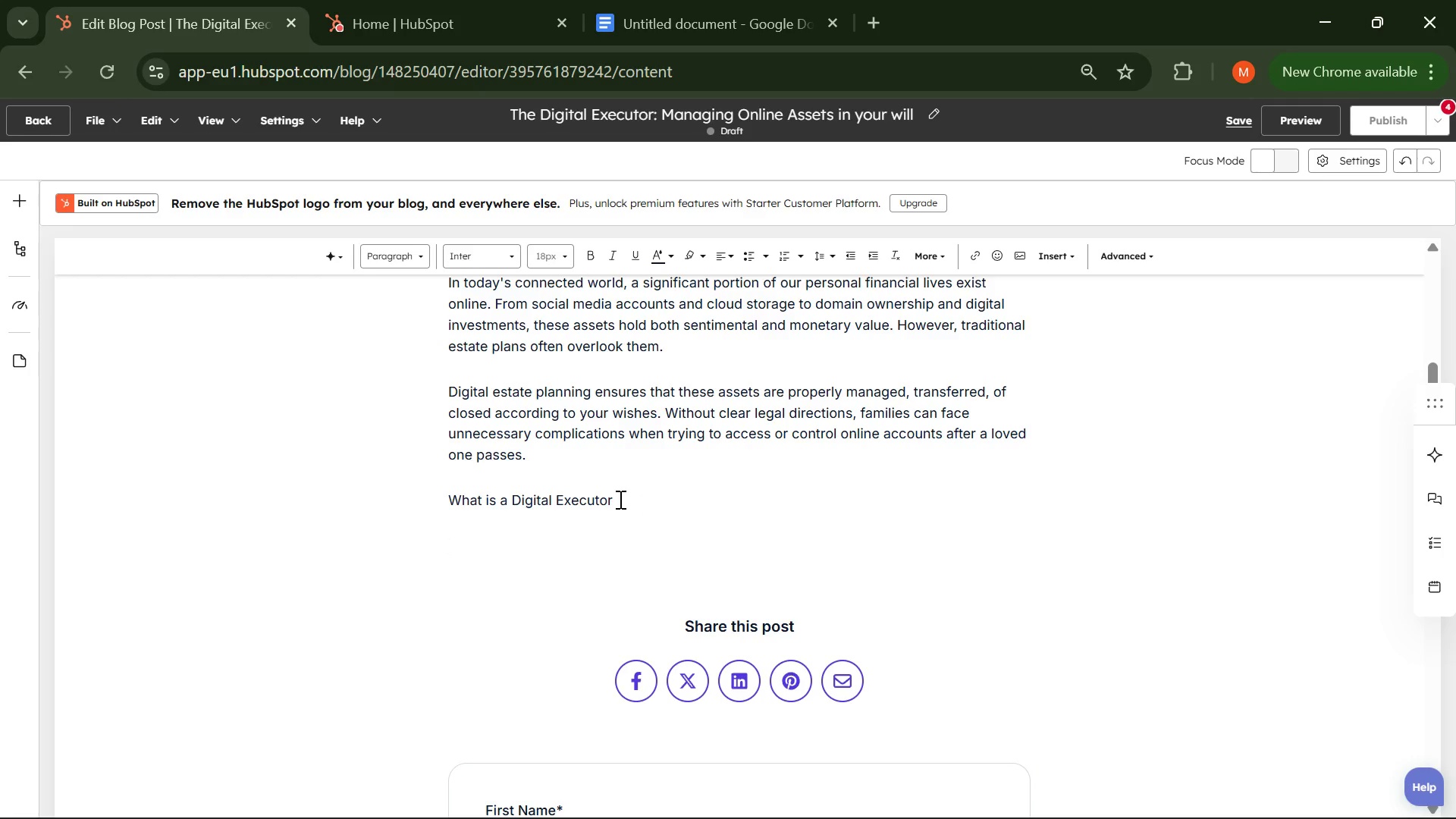 
key(Backspace)
 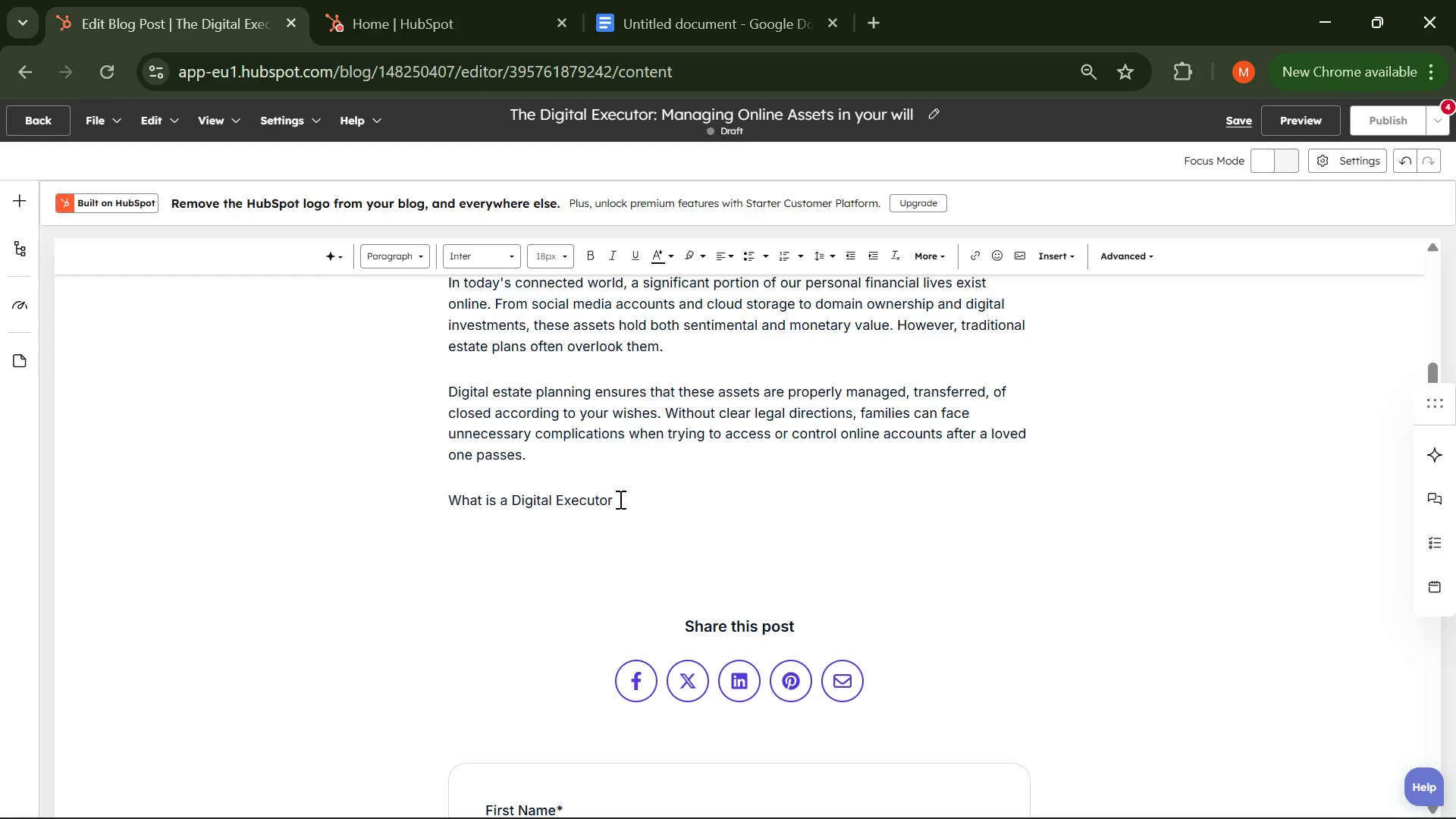 
key(Shift+ShiftLeft)
 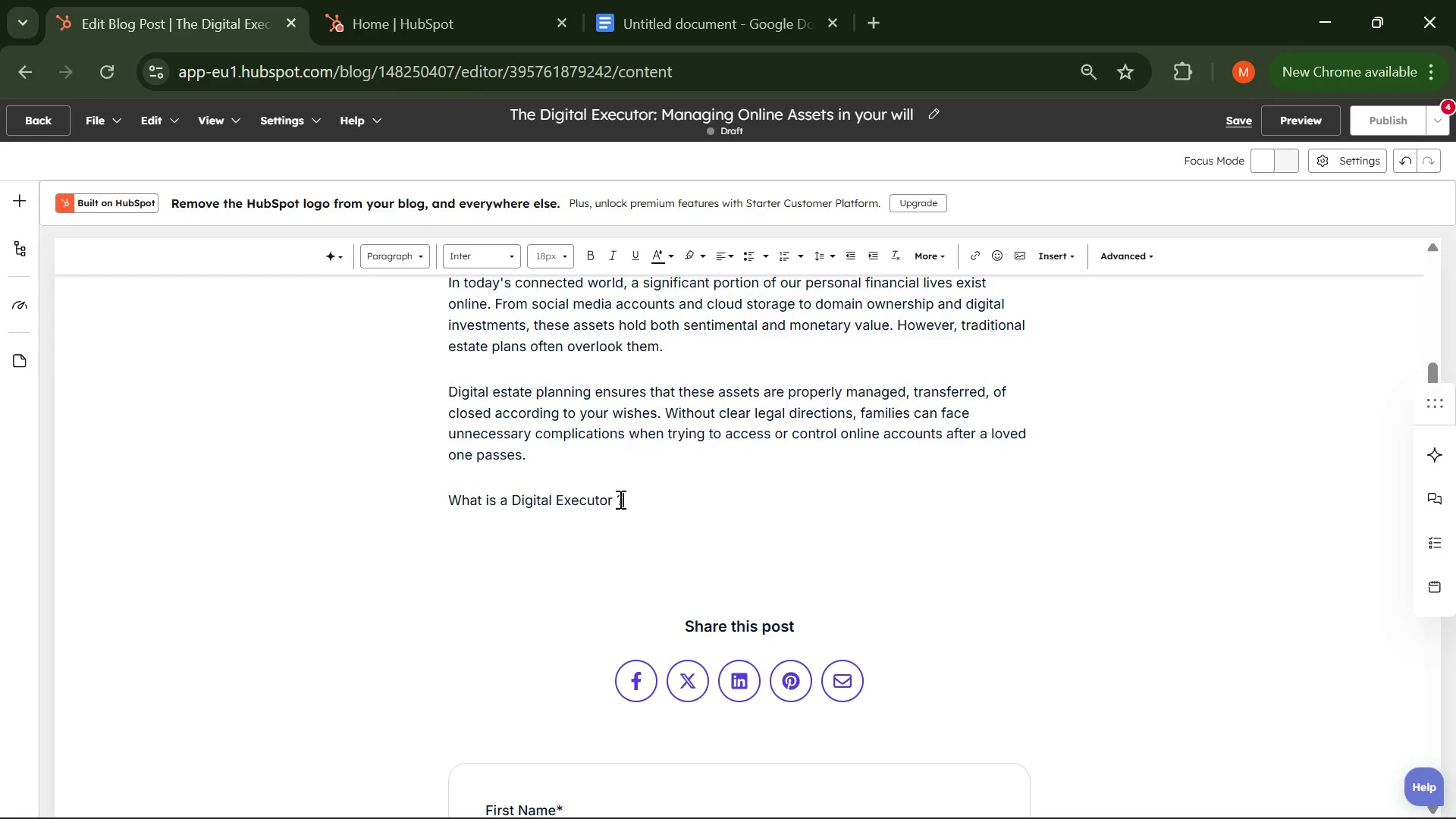 
key(Shift+Slash)
 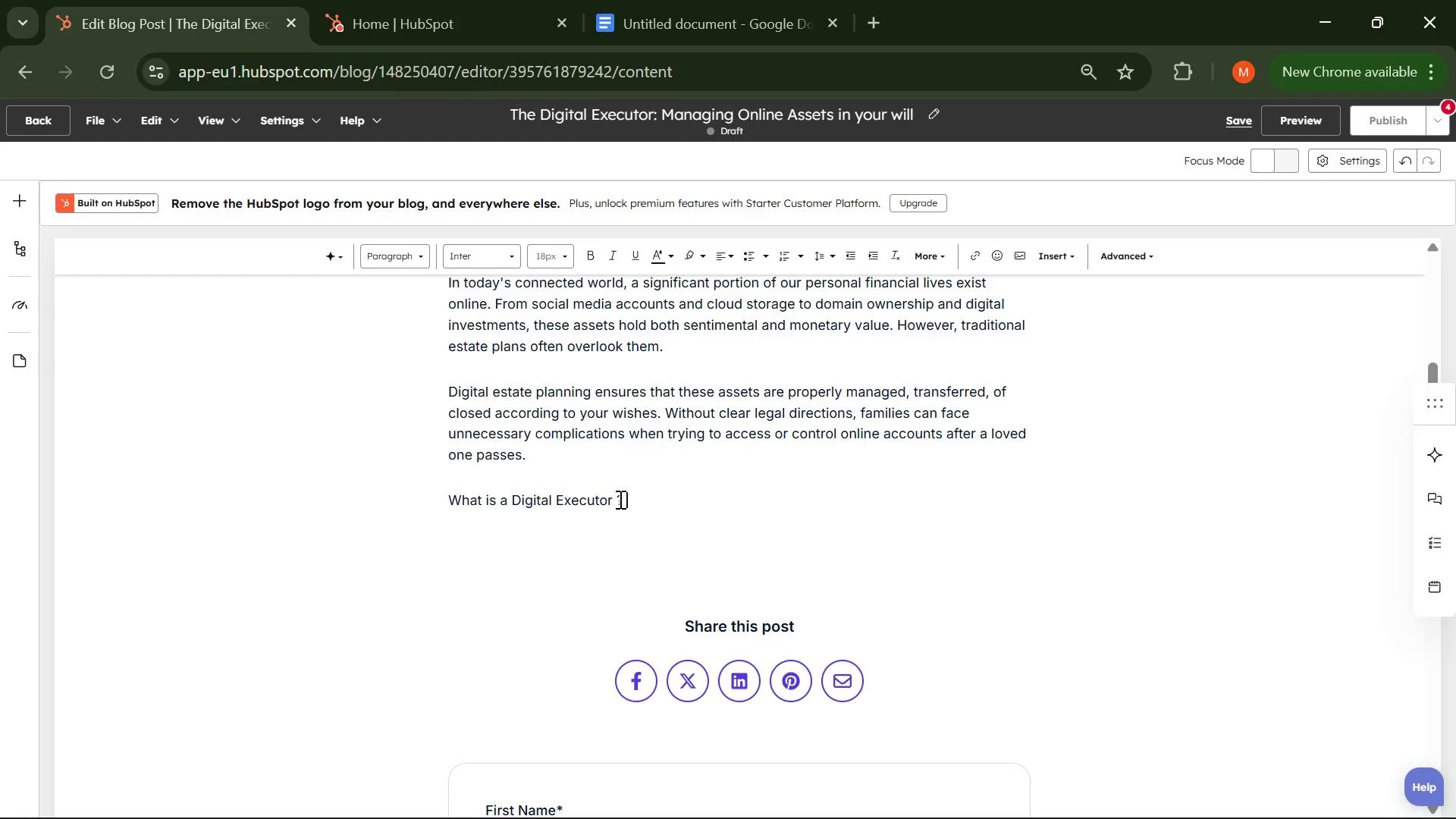 
key(Space)
 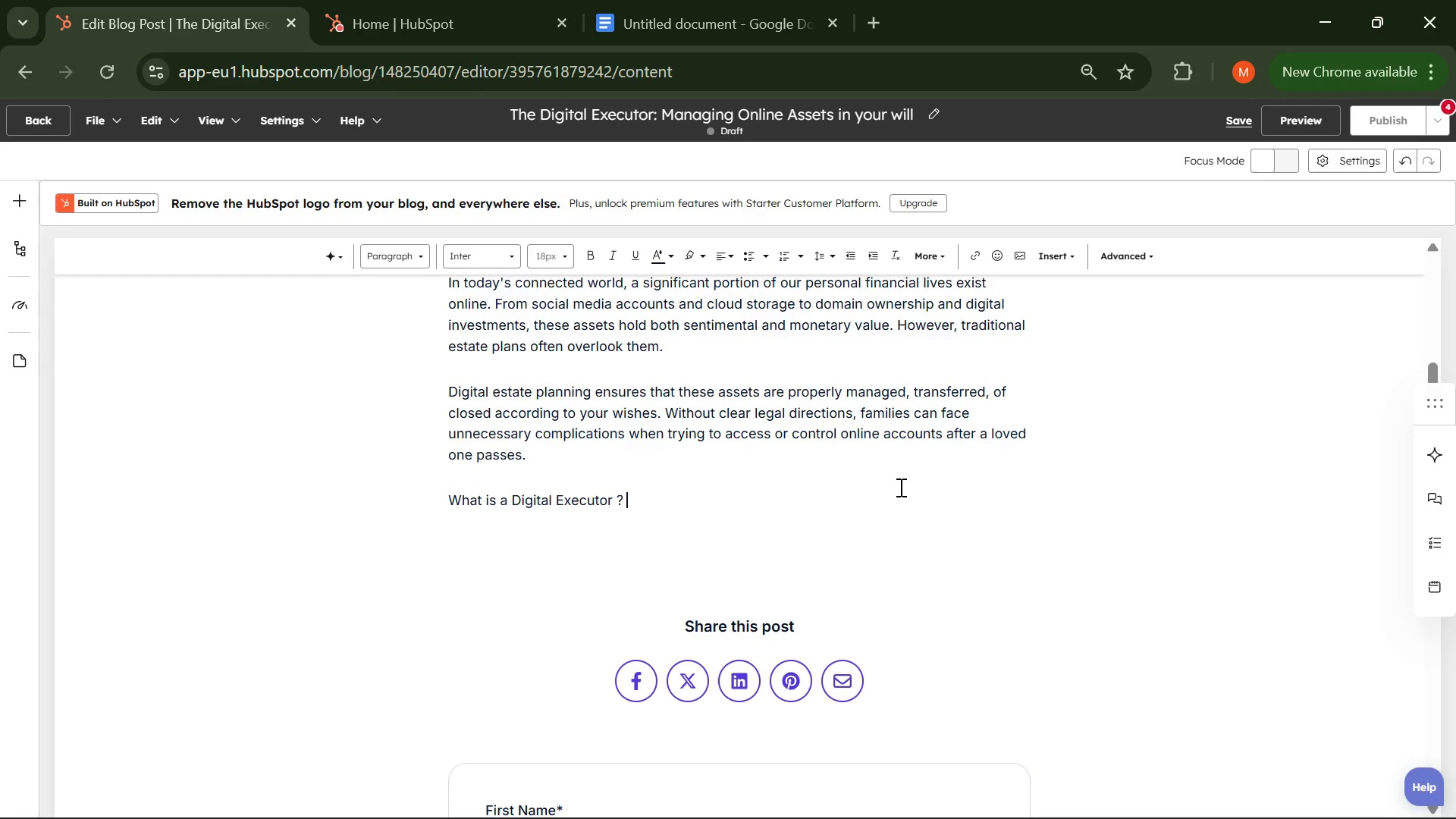 
key(Enter)
 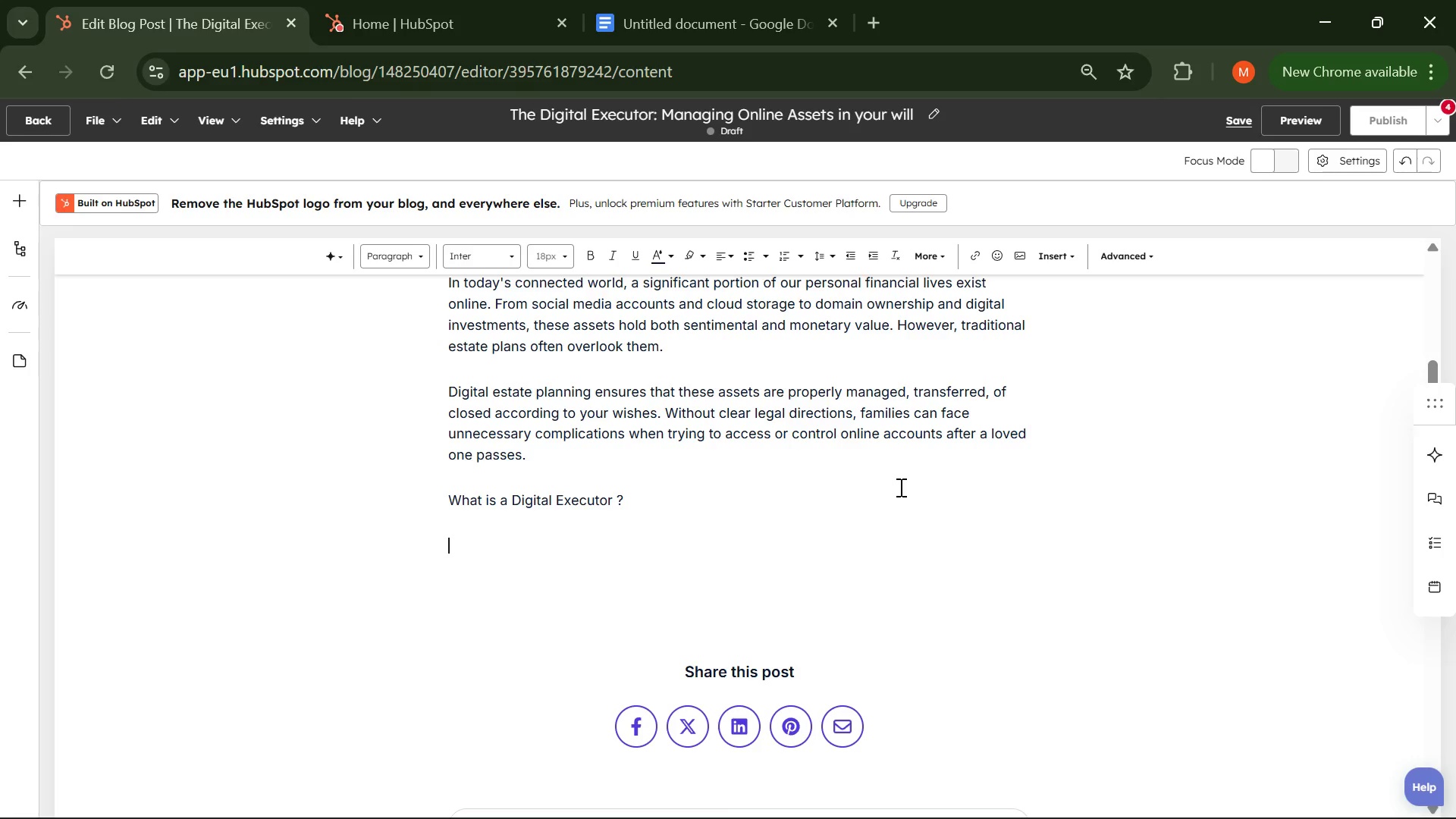 
type(A digital executor is a person you appoint in your will to manage your digital assets after your death. THIS )
key(Backspace)
key(Backspace)
key(Backspace)
key(Backspace)
type(his role is similar to that of a traditional executor but focuses specifically on online accounts and digital property )
key(Backspace)
type(. )
 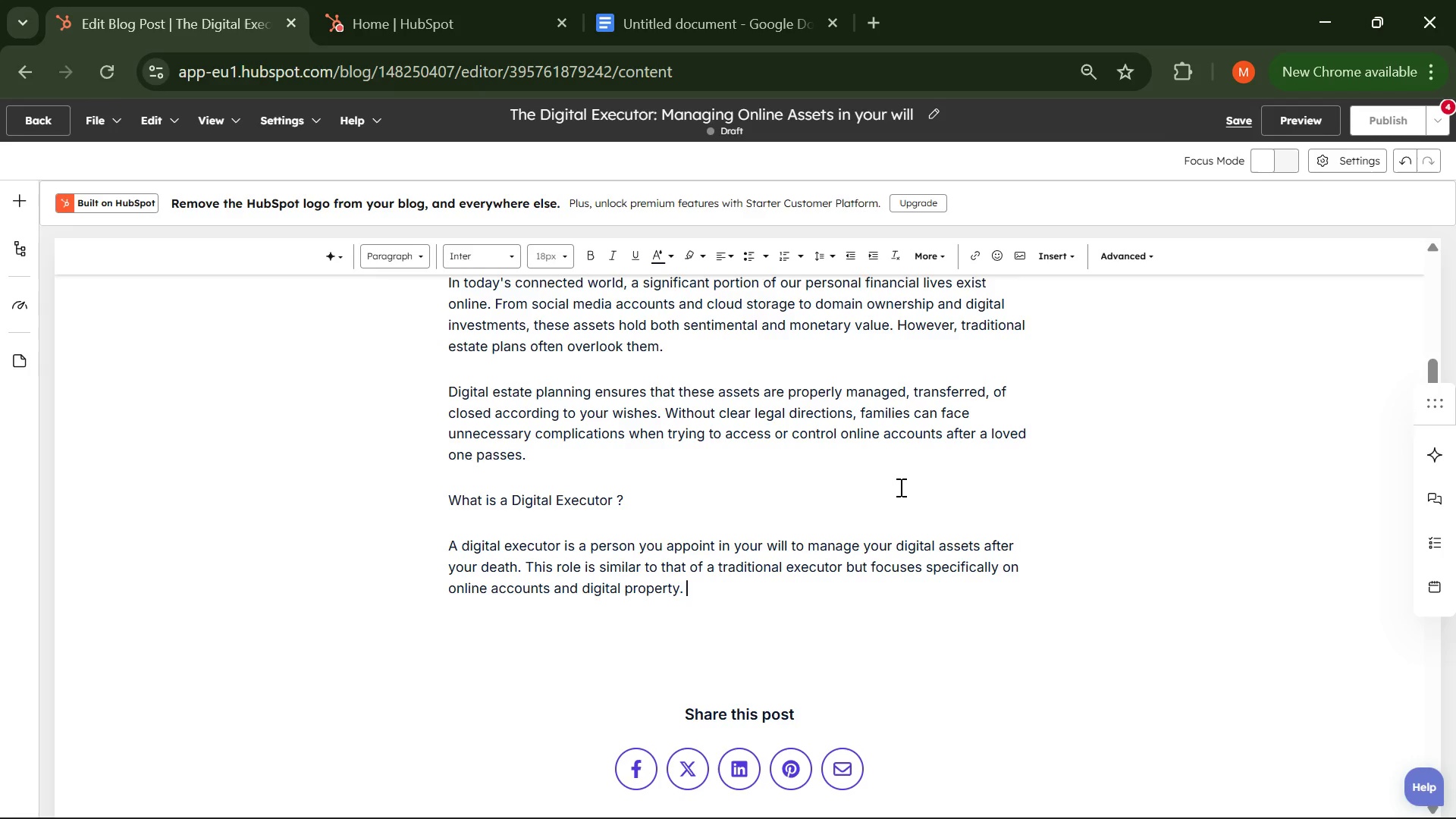 
wait(56.27)
 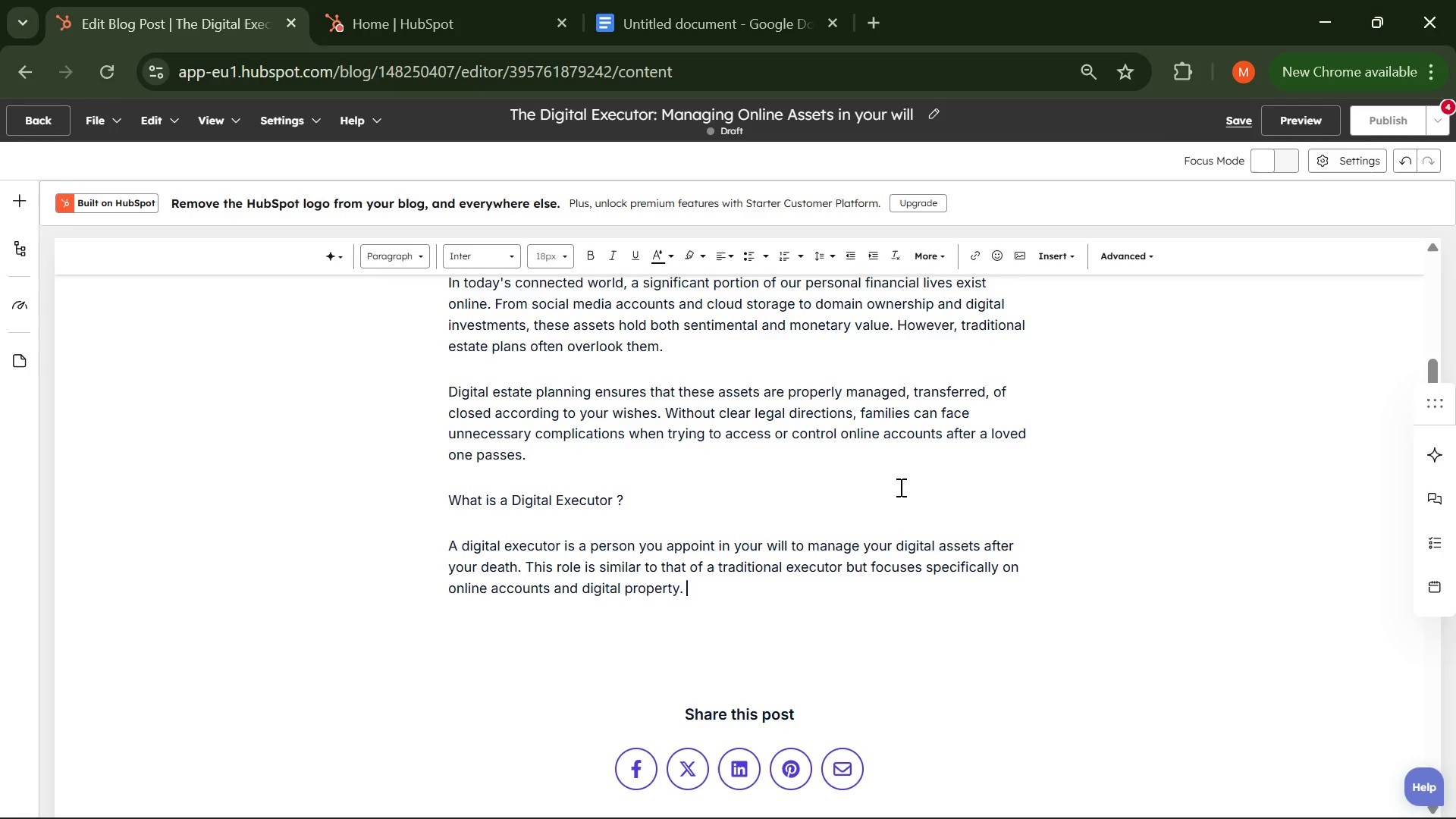 
left_click_drag(start_coordinate=[627, 498], to_coordinate=[435, 500])
 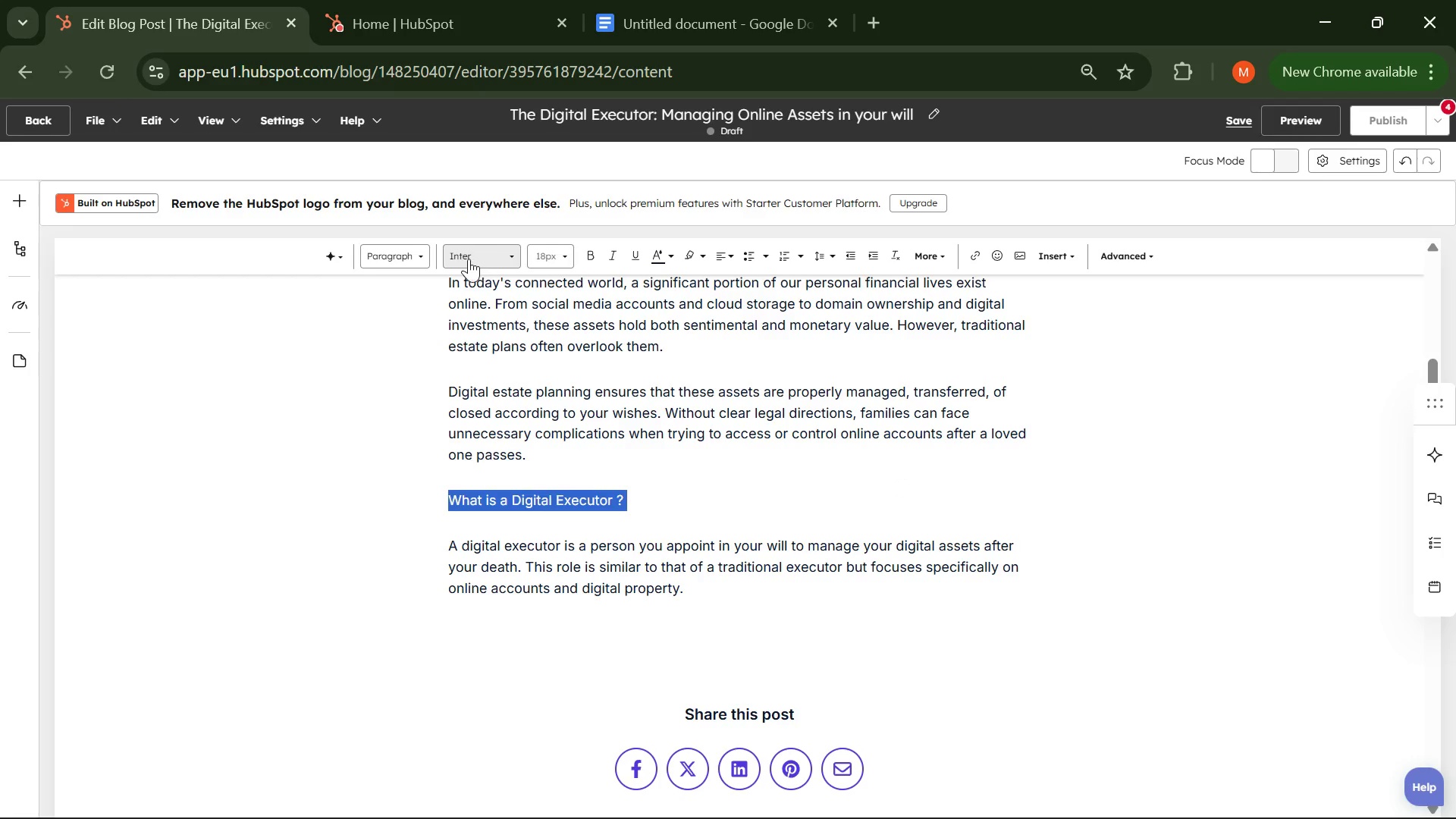 
left_click([411, 257])
 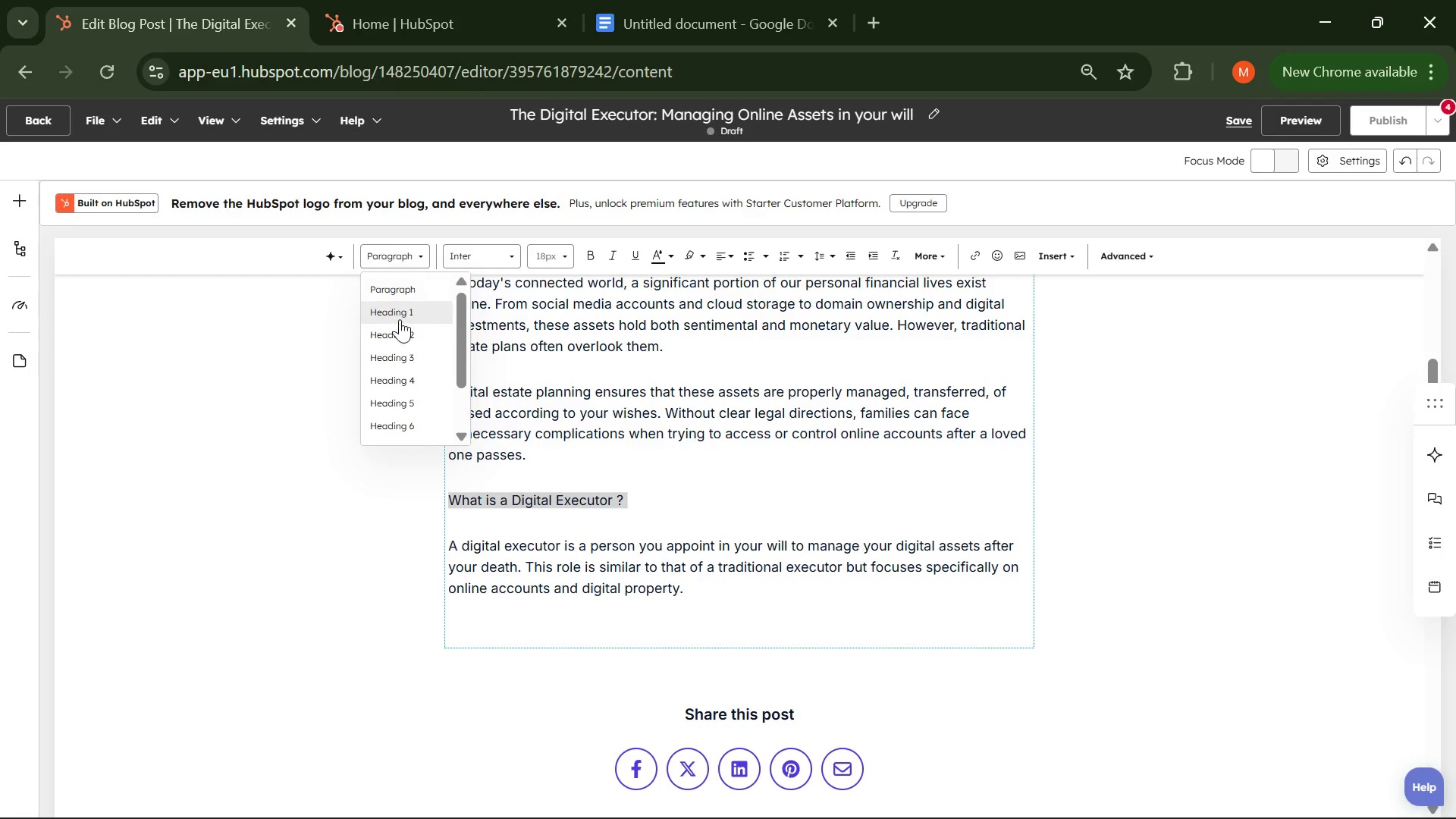 
left_click([397, 330])
 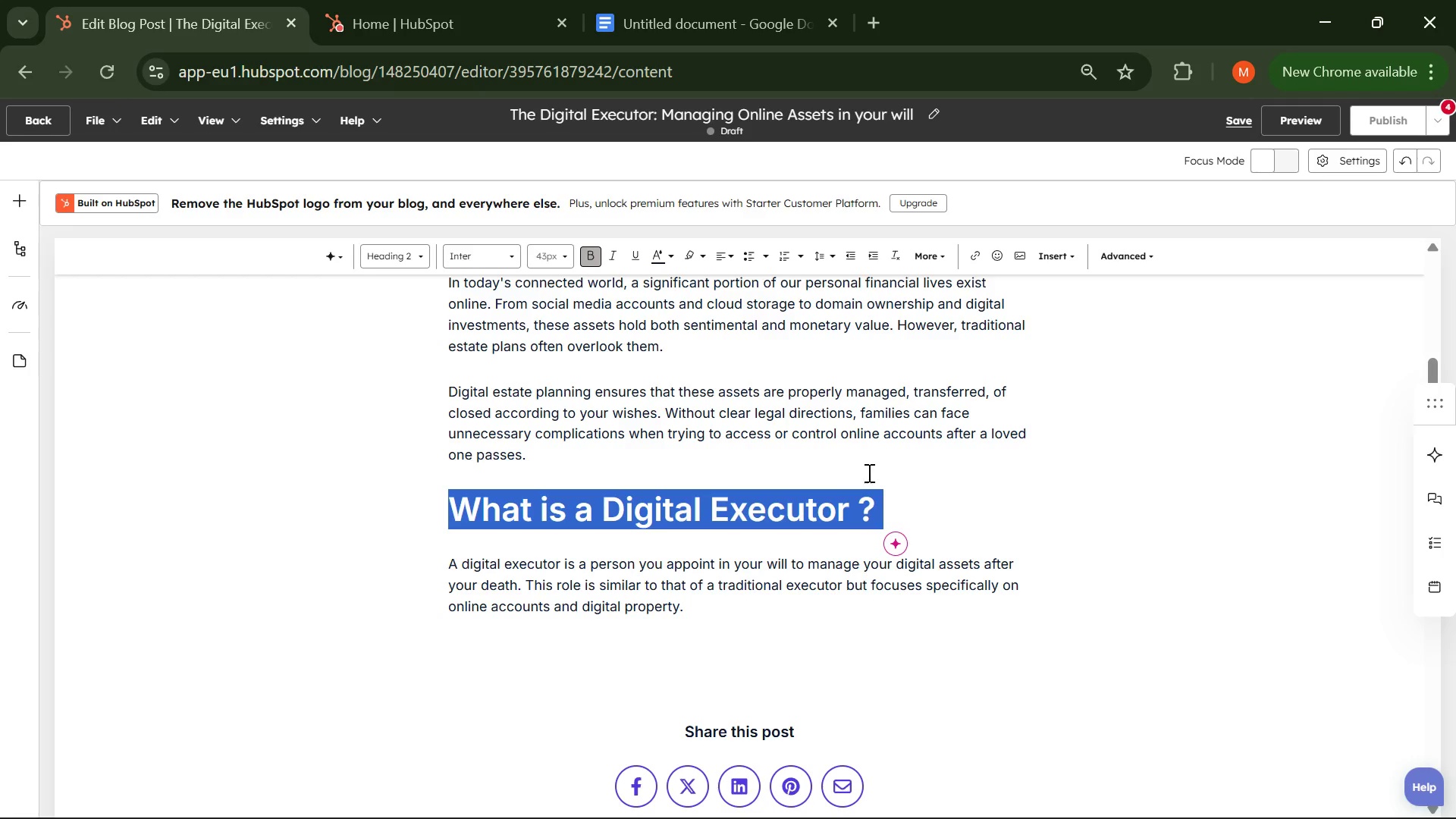 
left_click([912, 497])
 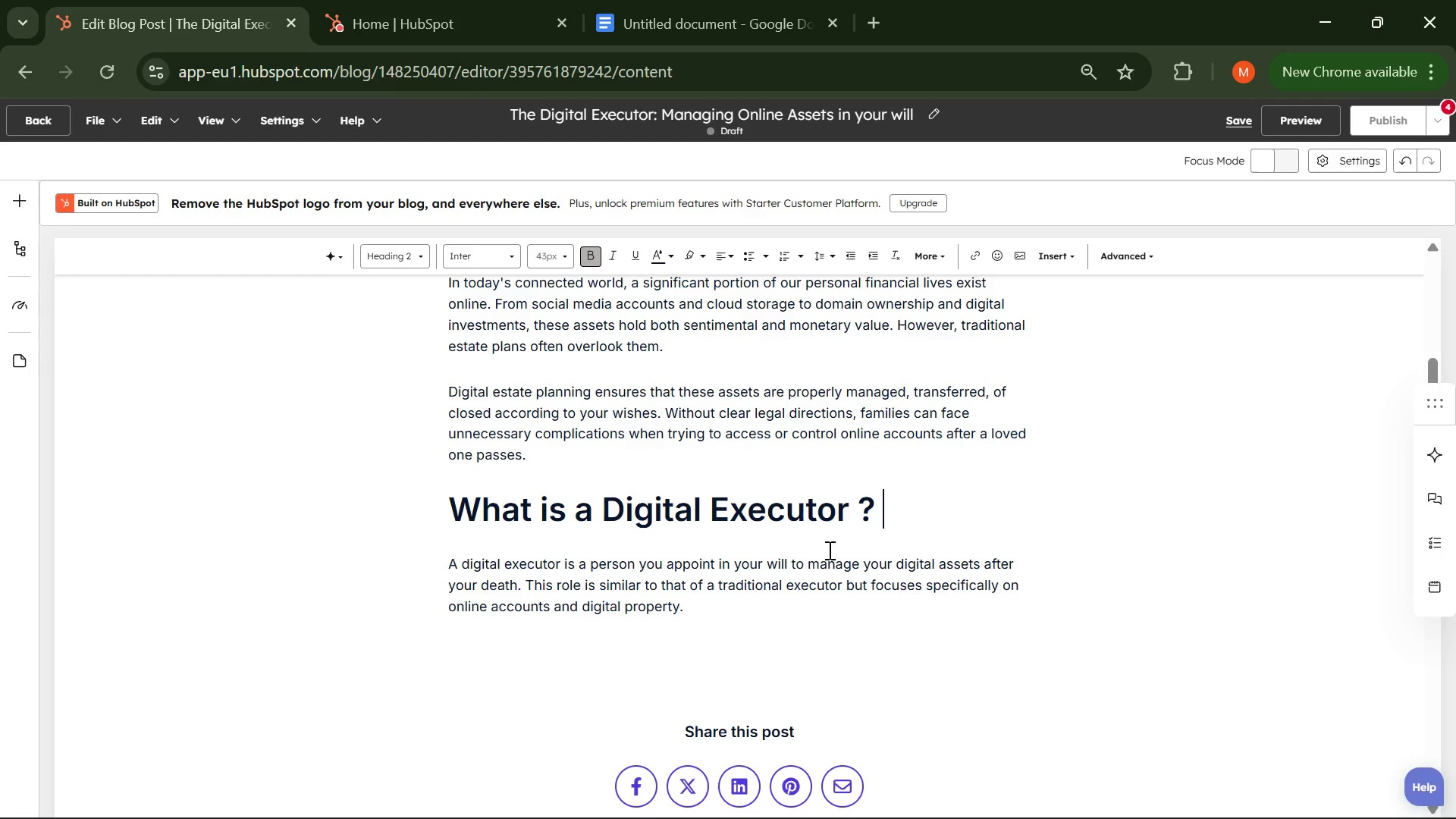 
scroll: coordinate [868, 507], scroll_direction: up, amount: 3.0
 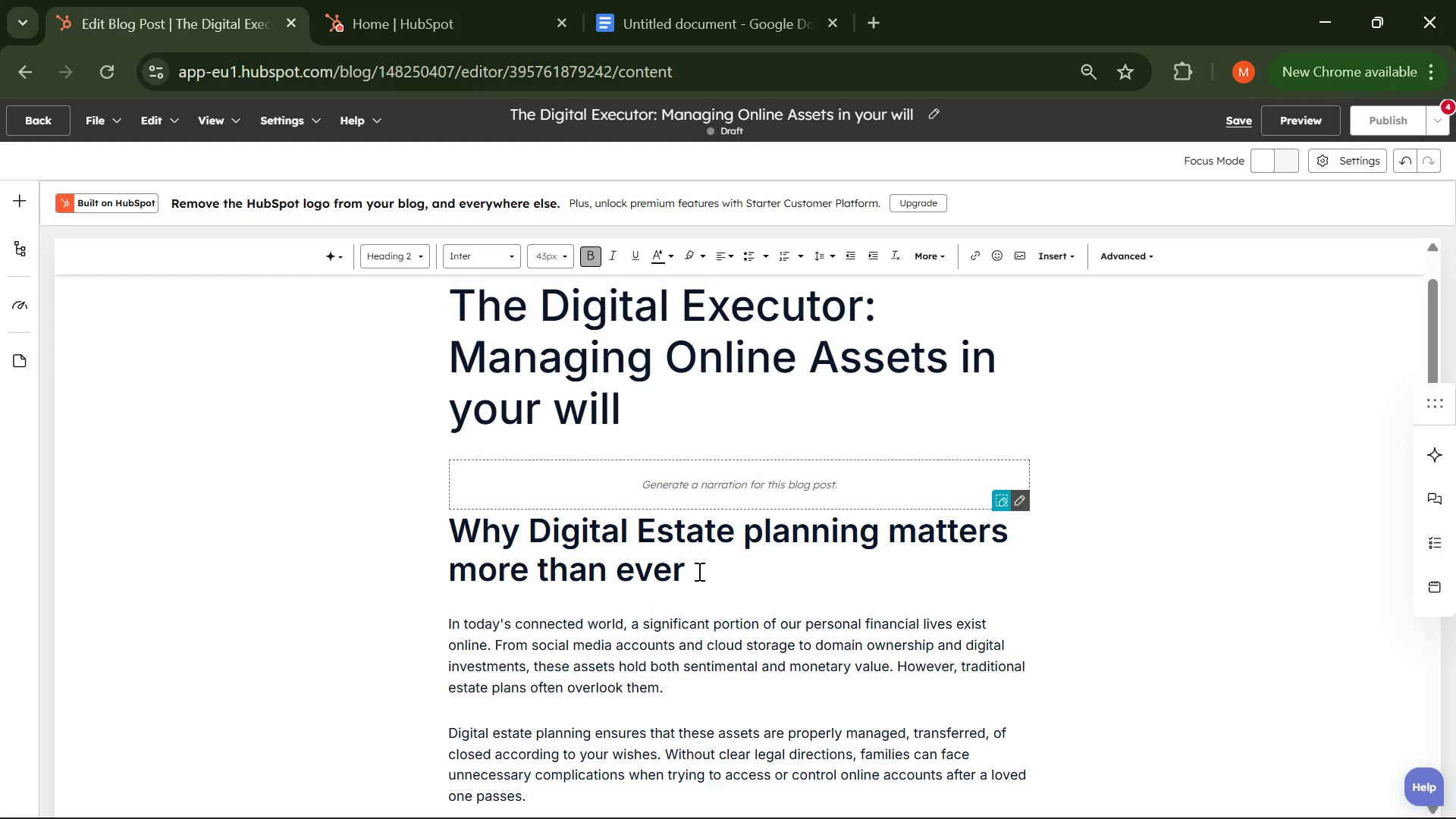 
left_click_drag(start_coordinate=[678, 565], to_coordinate=[563, 576])
 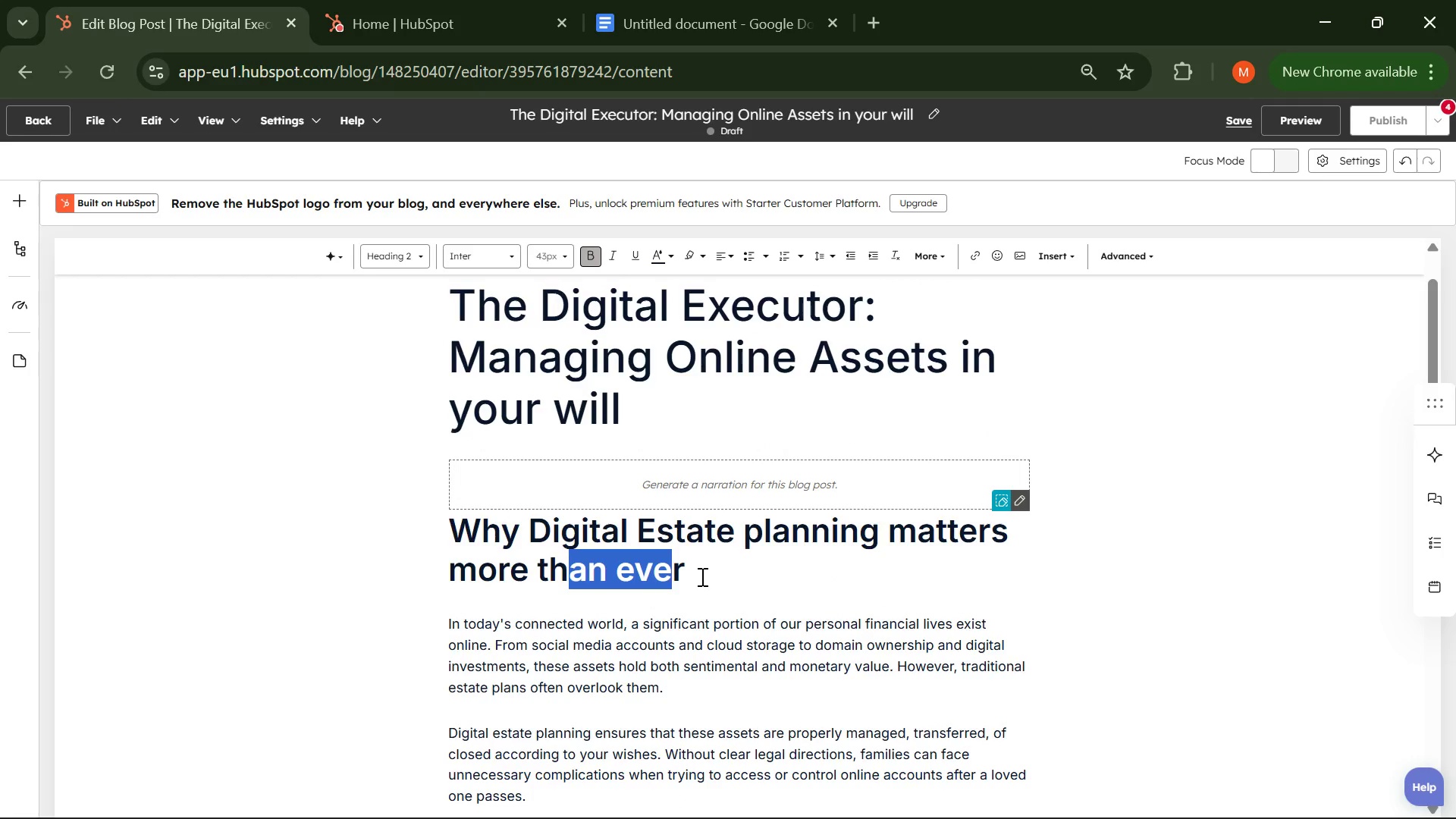 
left_click([701, 576])
 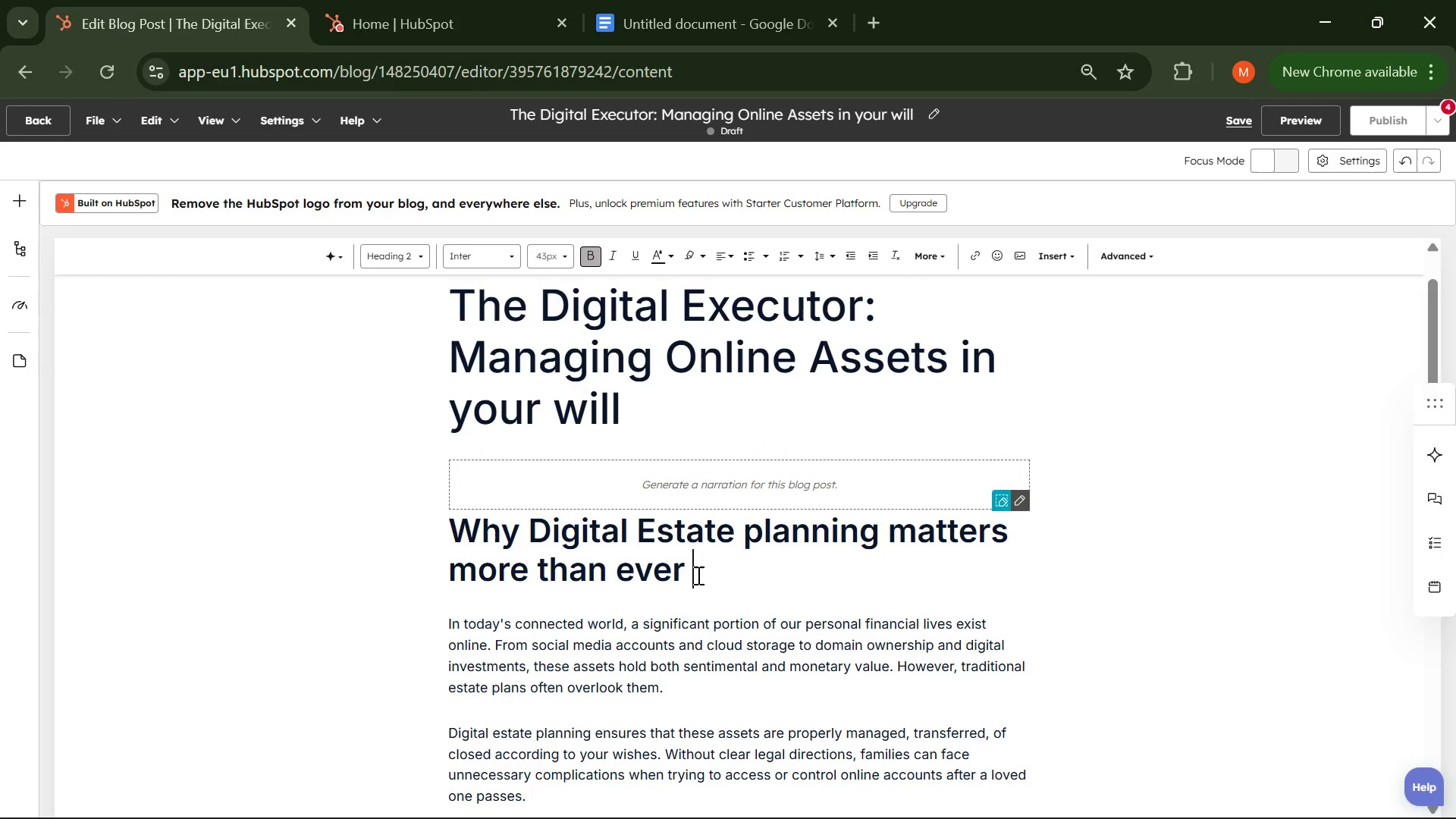 
left_click_drag(start_coordinate=[697, 575], to_coordinate=[441, 536])
 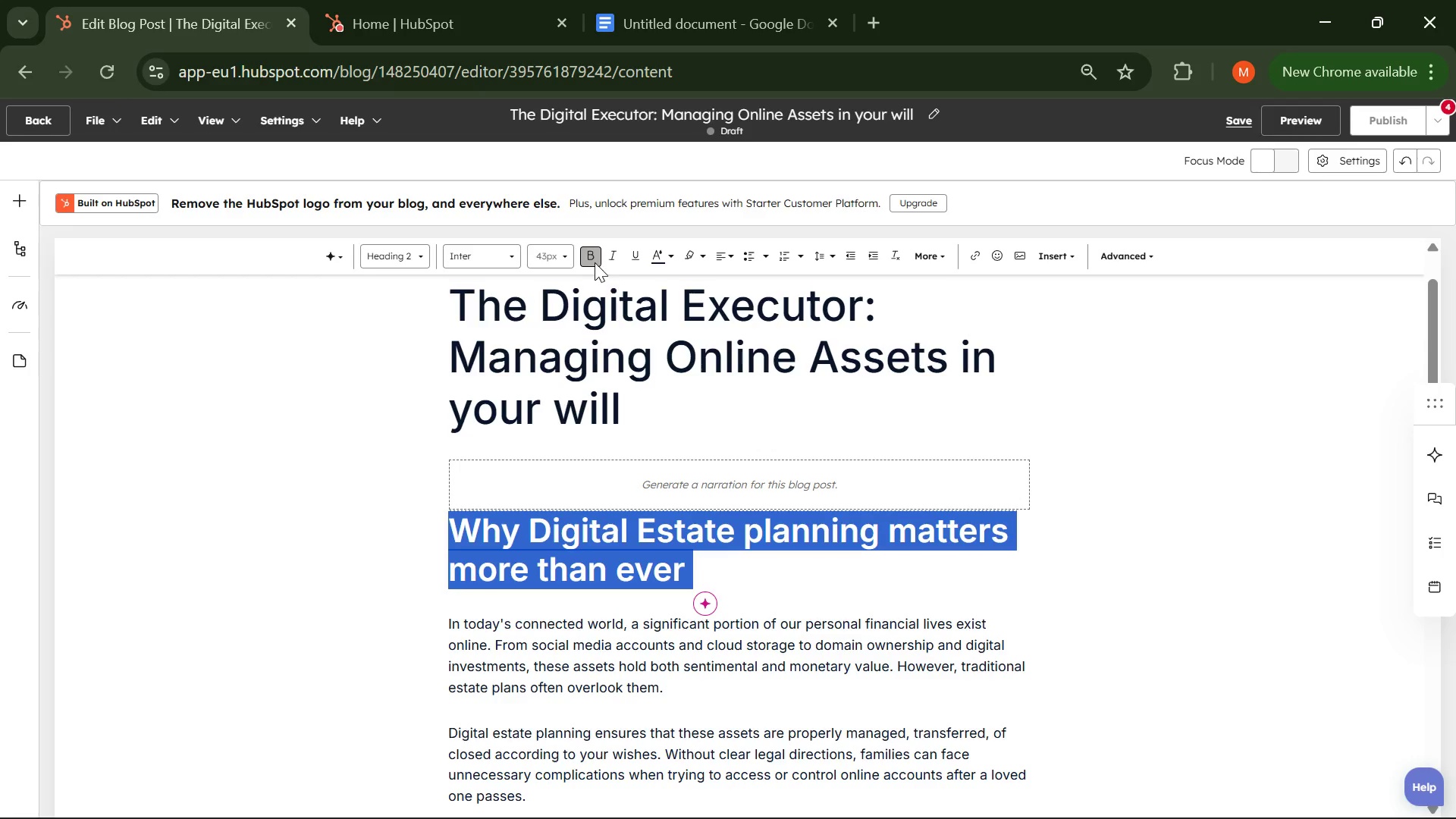 
left_click([595, 258])
 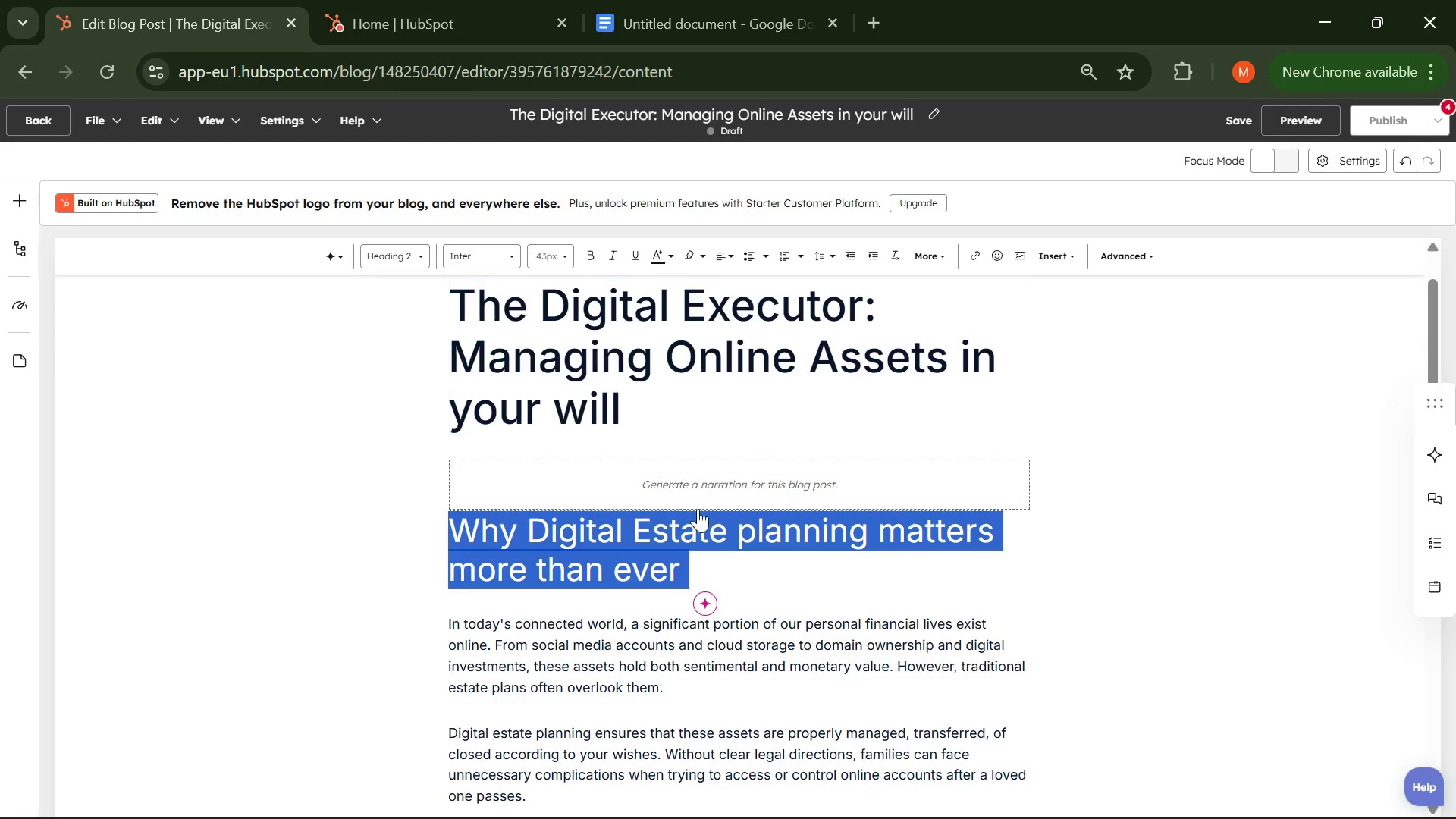 
left_click([743, 573])
 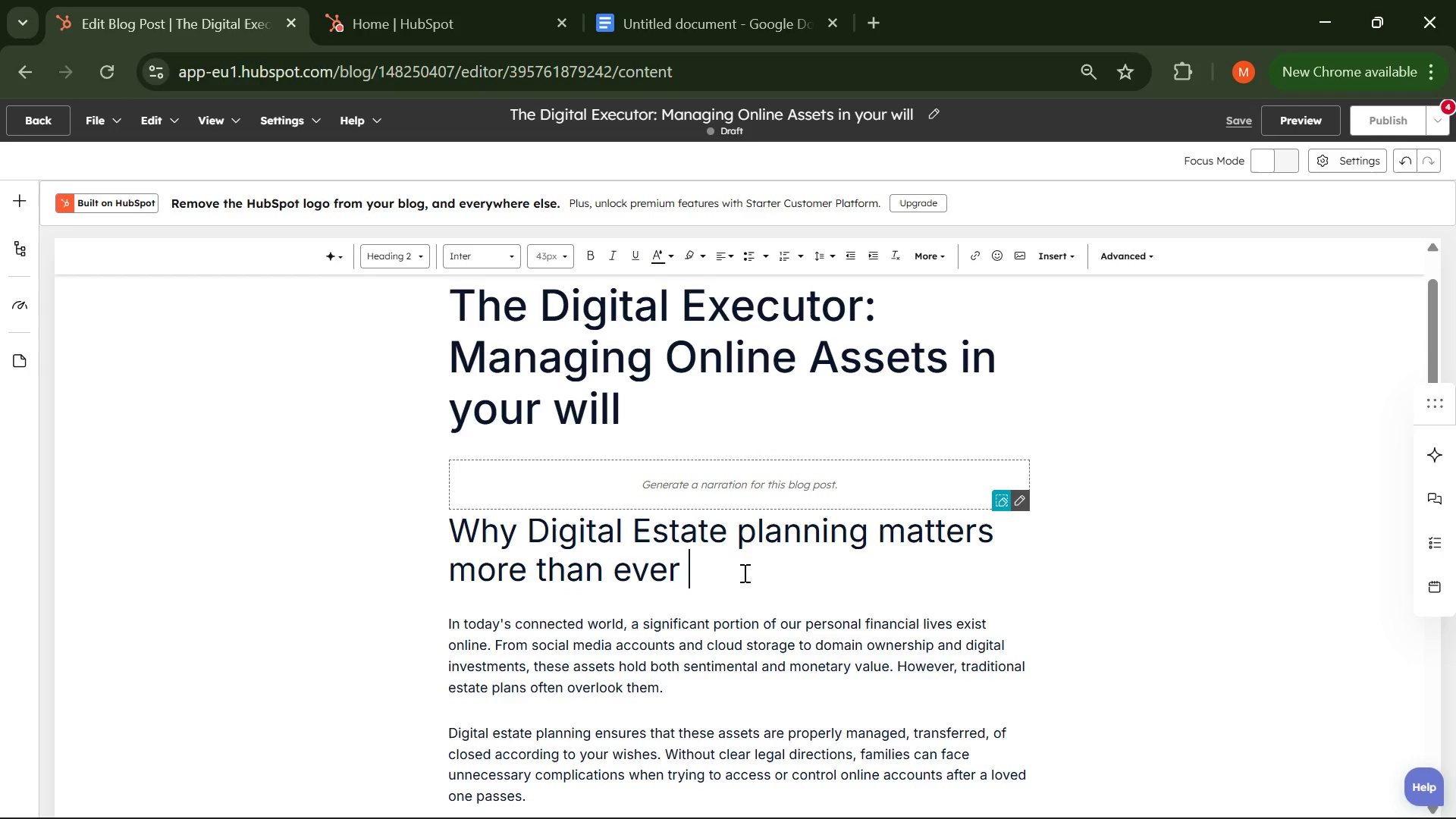 
scroll: coordinate [743, 573], scroll_direction: down, amount: 3.0
 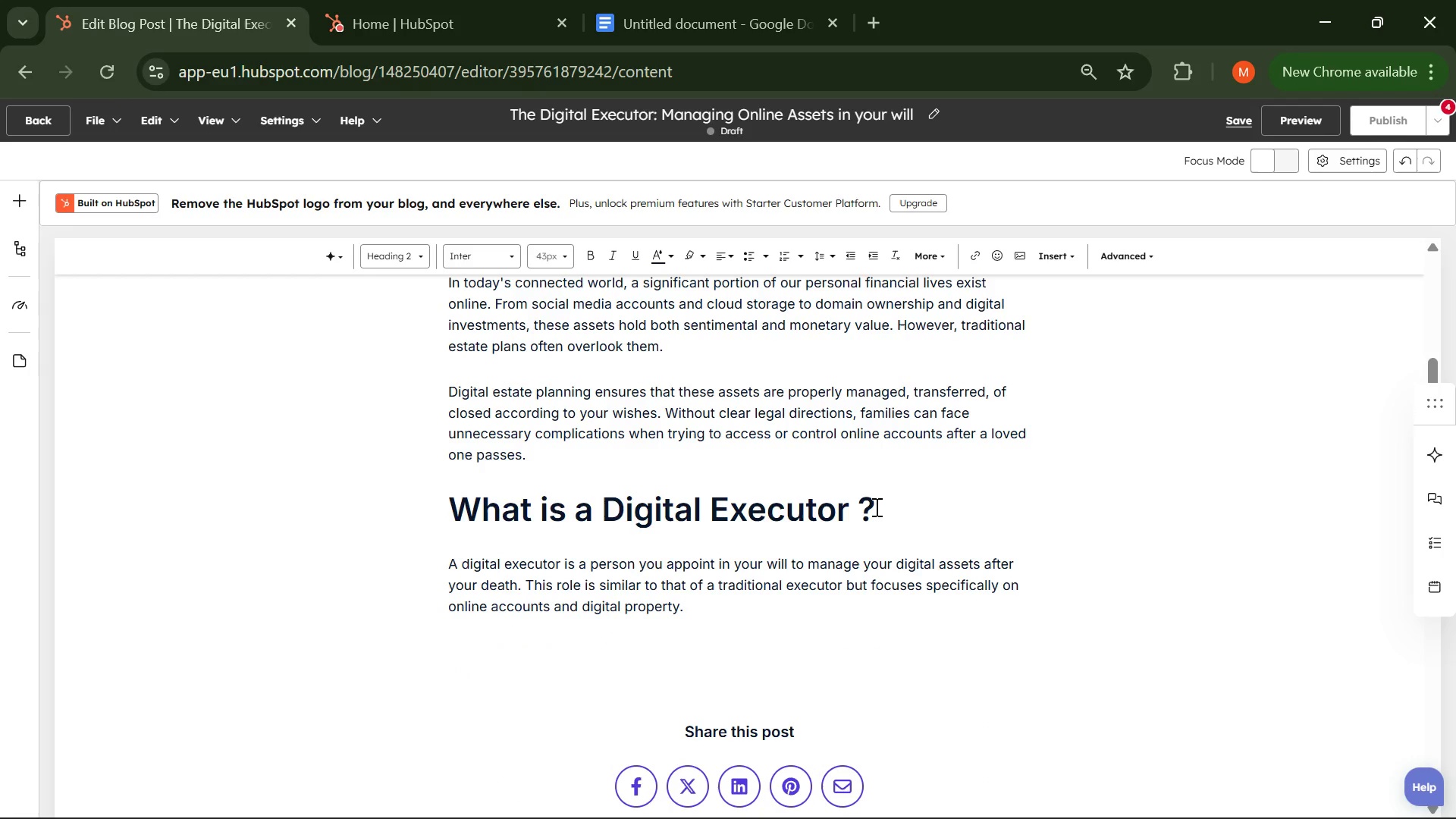 
scroll: coordinate [827, 502], scroll_direction: up, amount: 3.0
 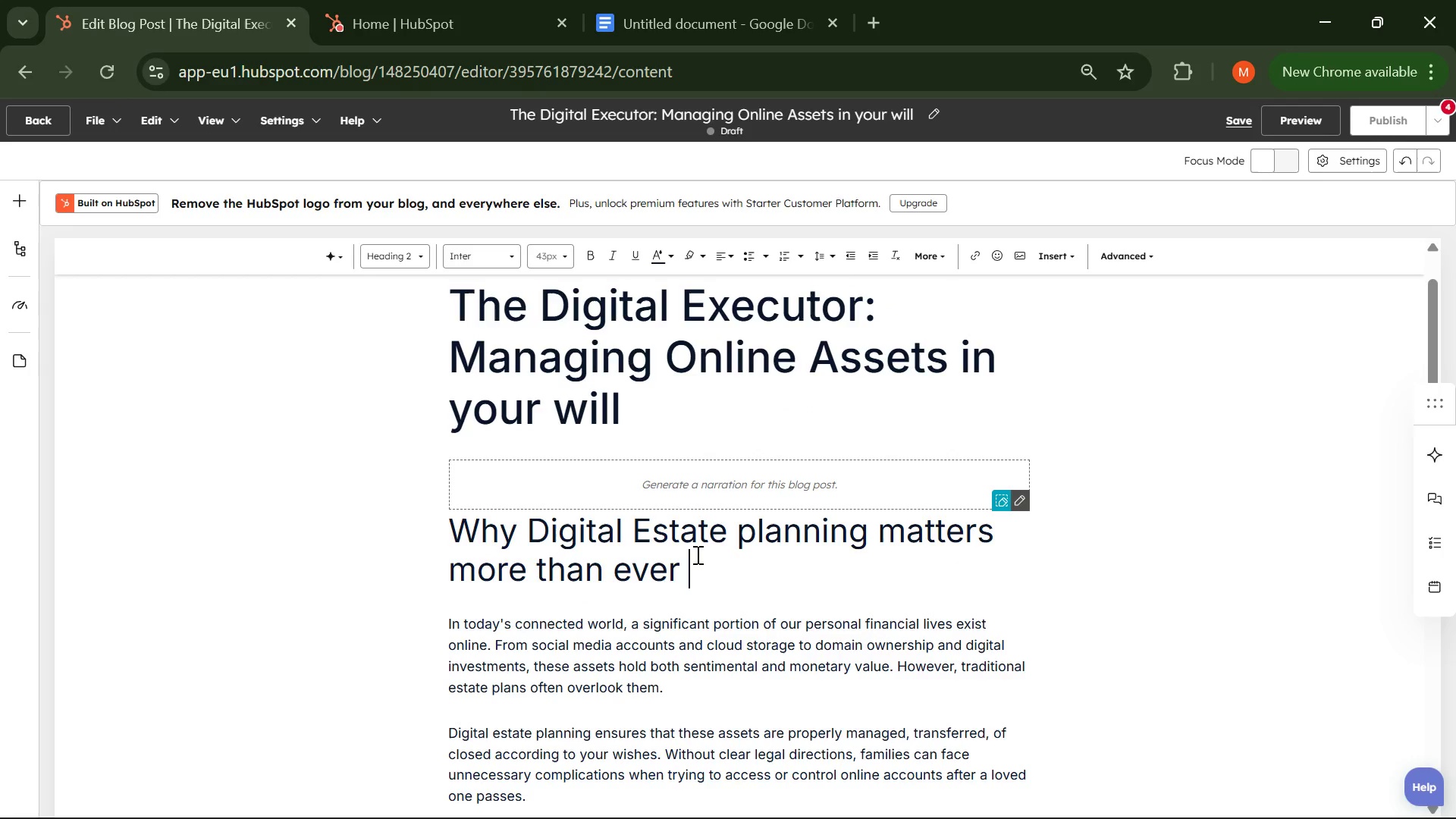 
left_click_drag(start_coordinate=[692, 566], to_coordinate=[458, 533])
 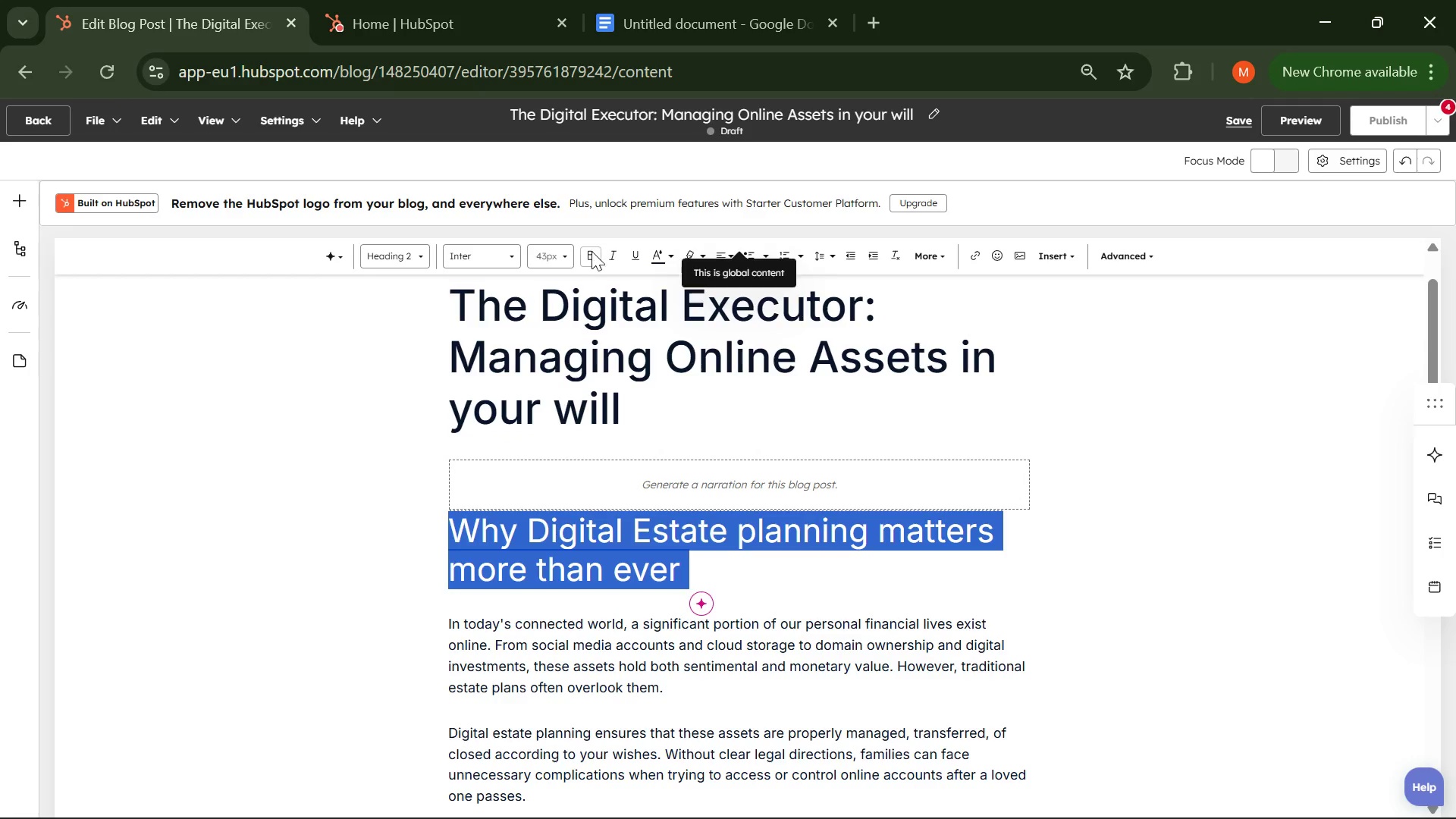 
left_click([592, 260])
 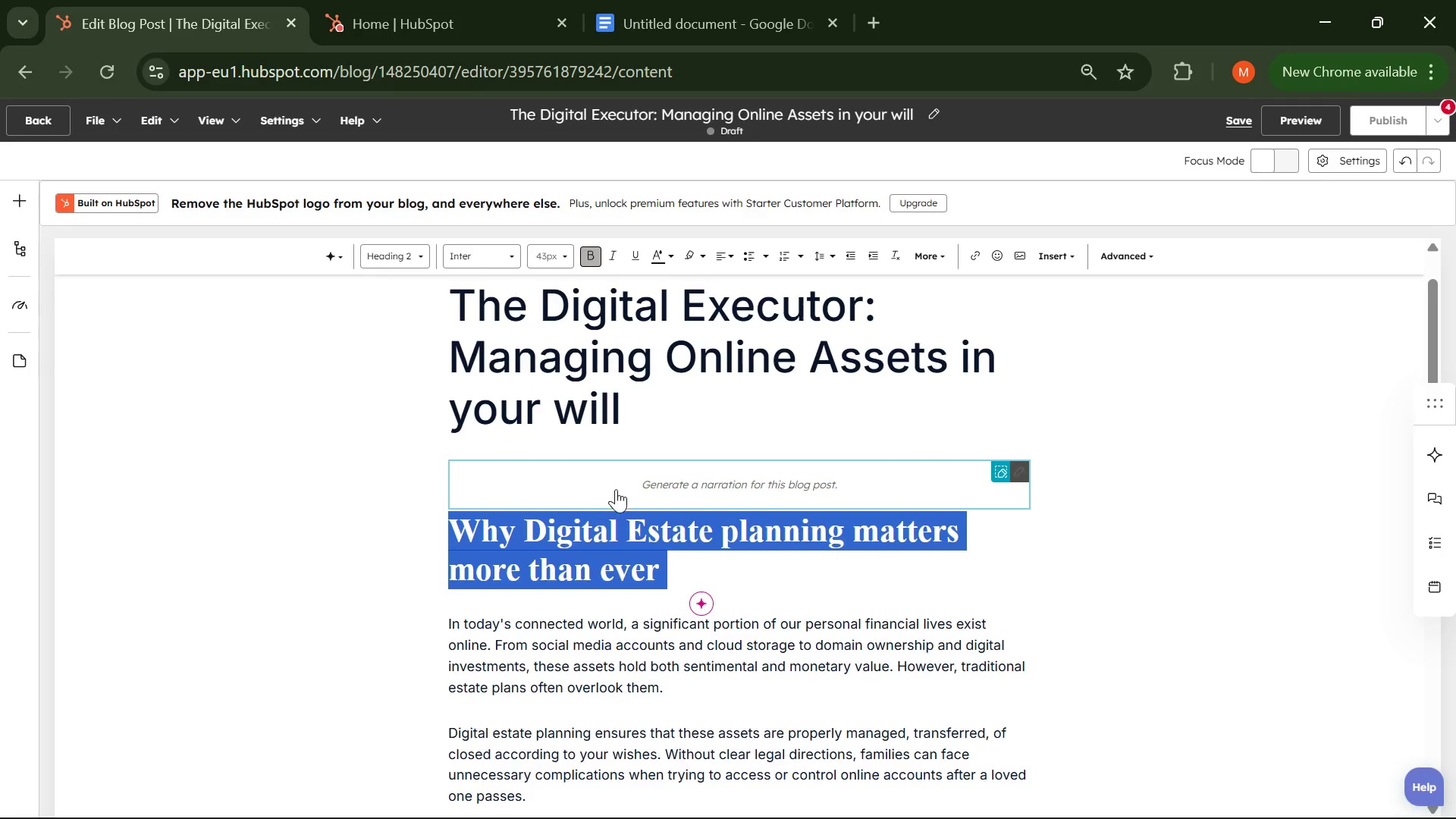 
scroll: coordinate [617, 490], scroll_direction: down, amount: 1.0
 